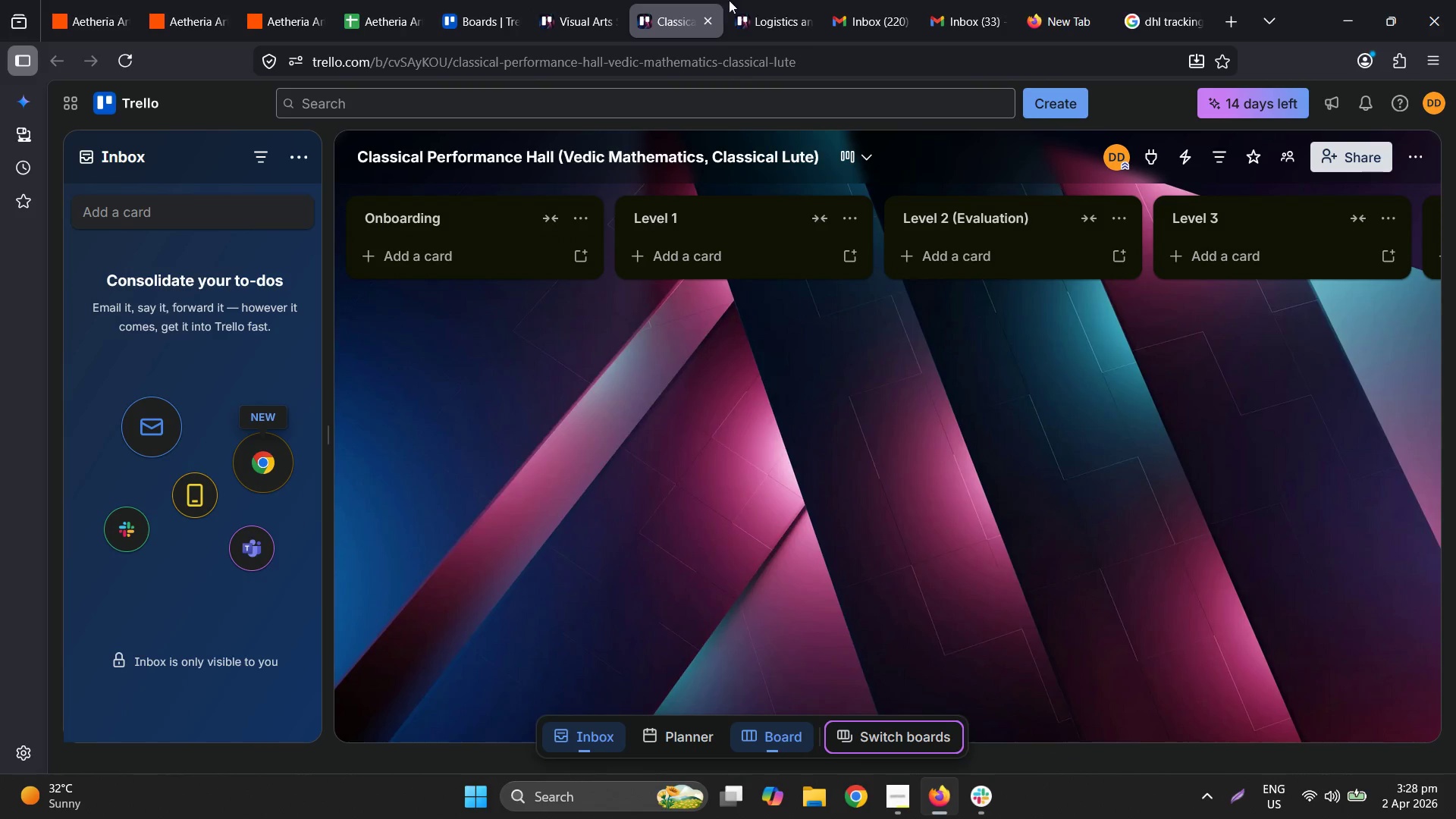 
left_click([758, 0])
 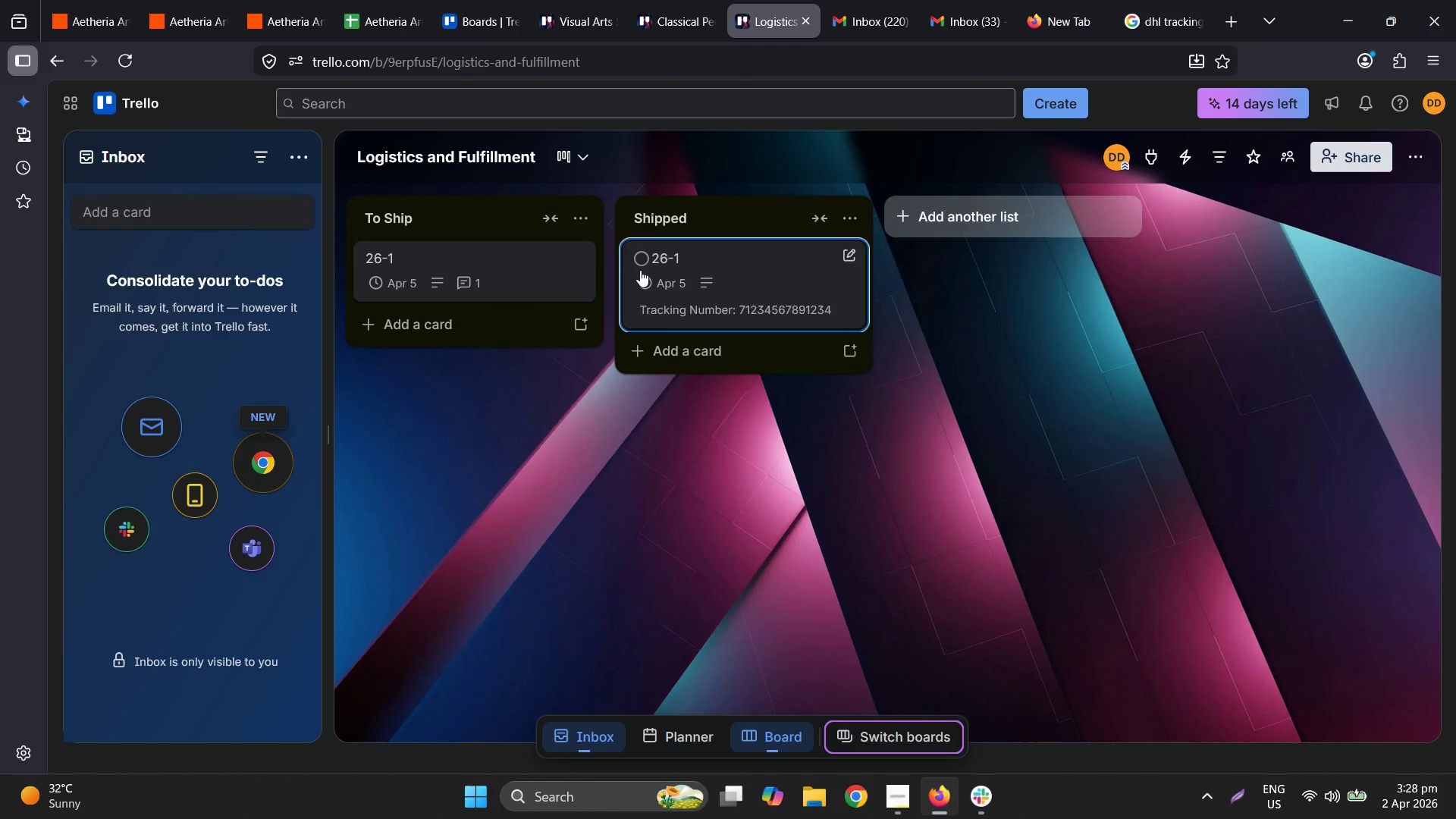 
left_click([551, 256])
 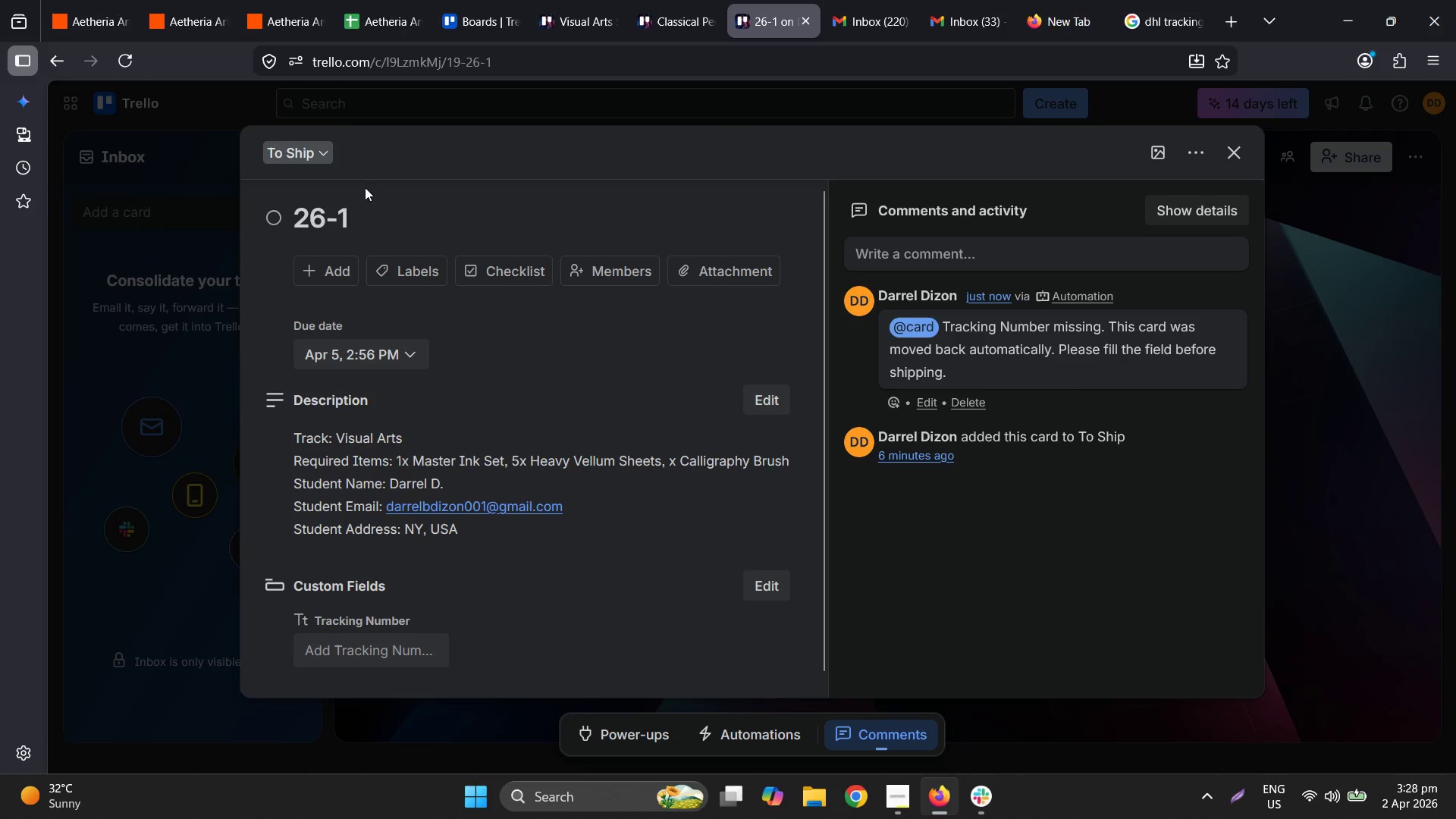 
left_click_drag(start_coordinate=[1320, 310], to_coordinate=[1307, 310])
 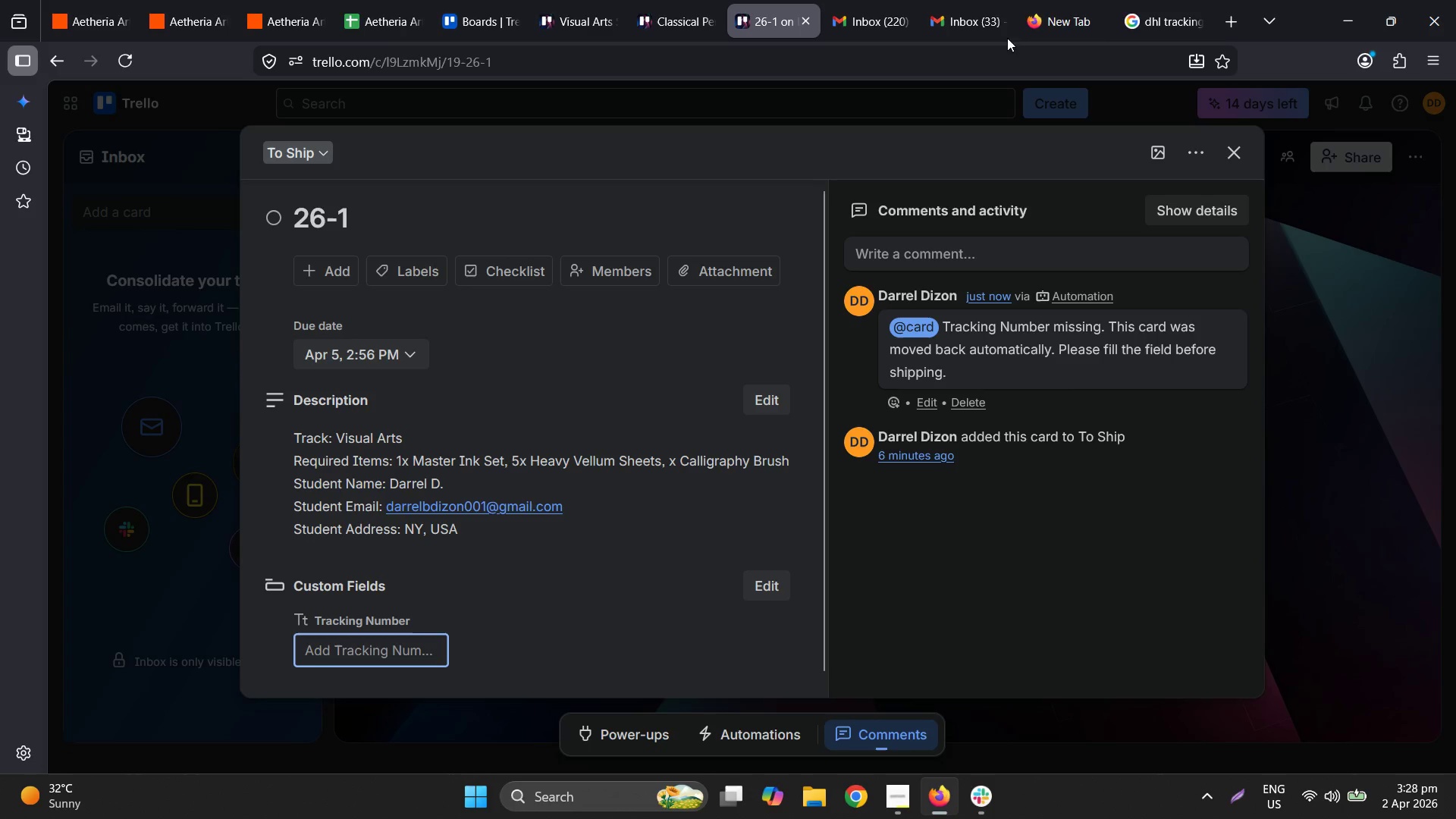 
left_click([1141, 0])
 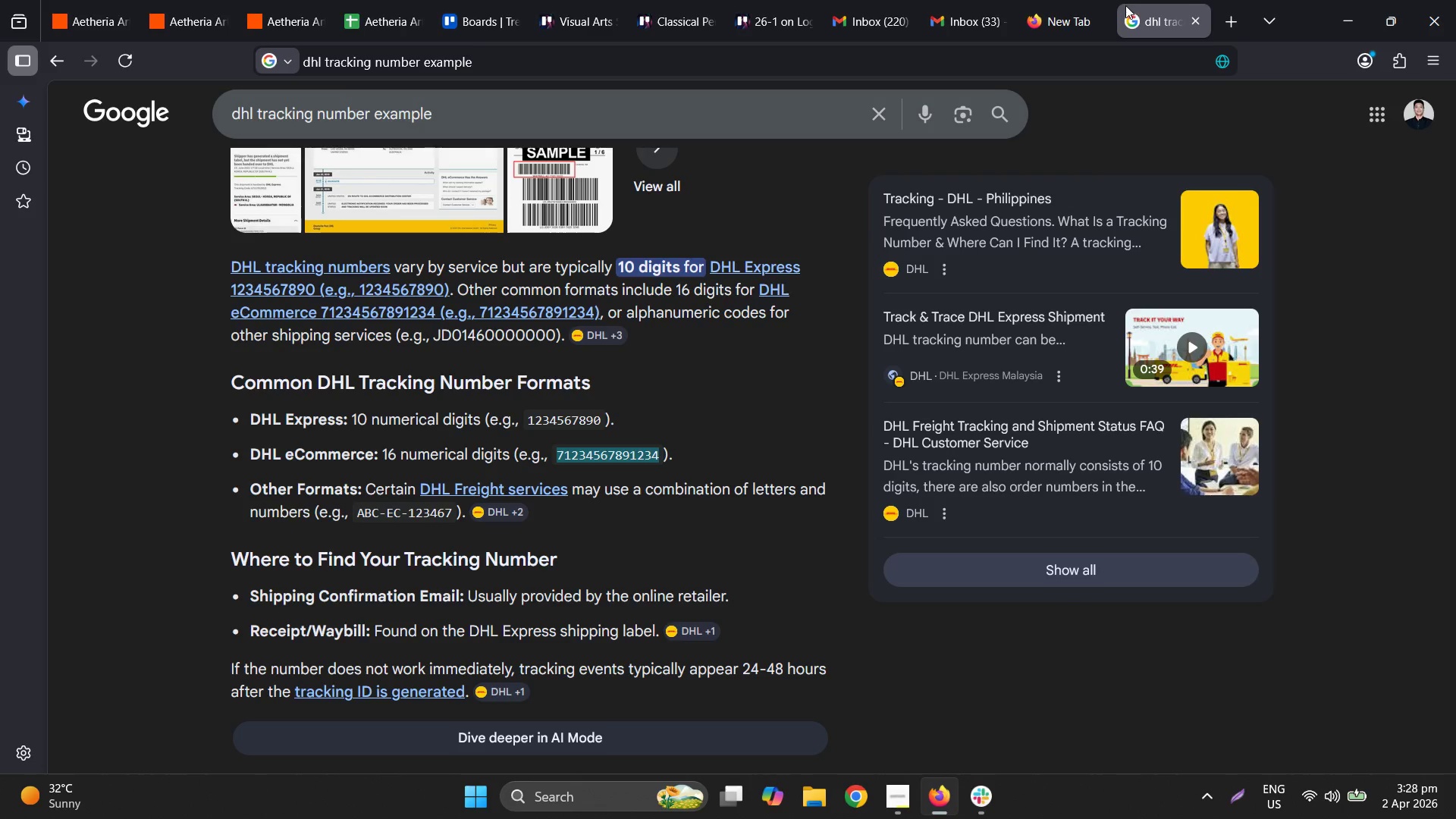 
key(Control+ControlLeft)
 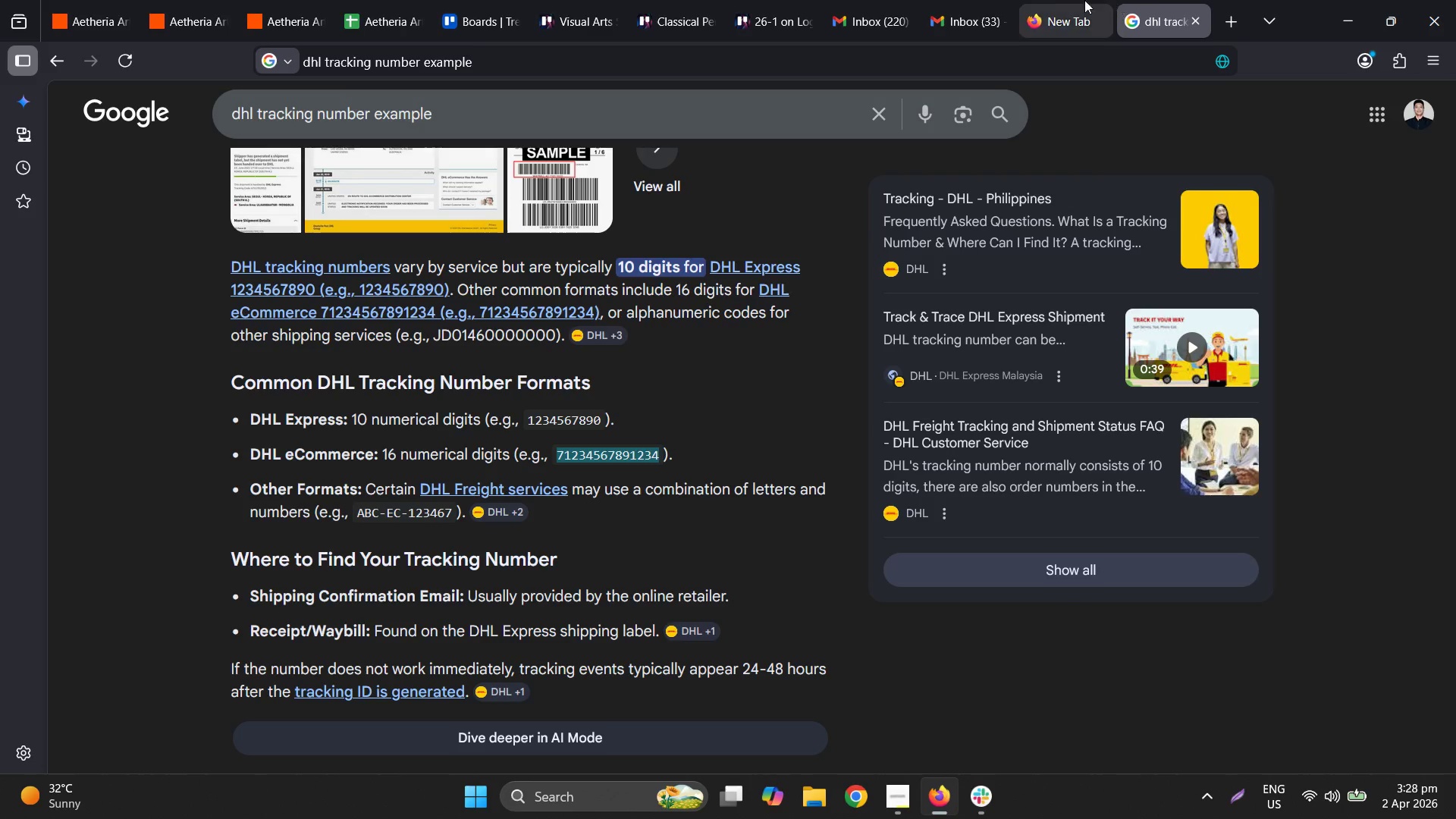 
key(Control+C)
 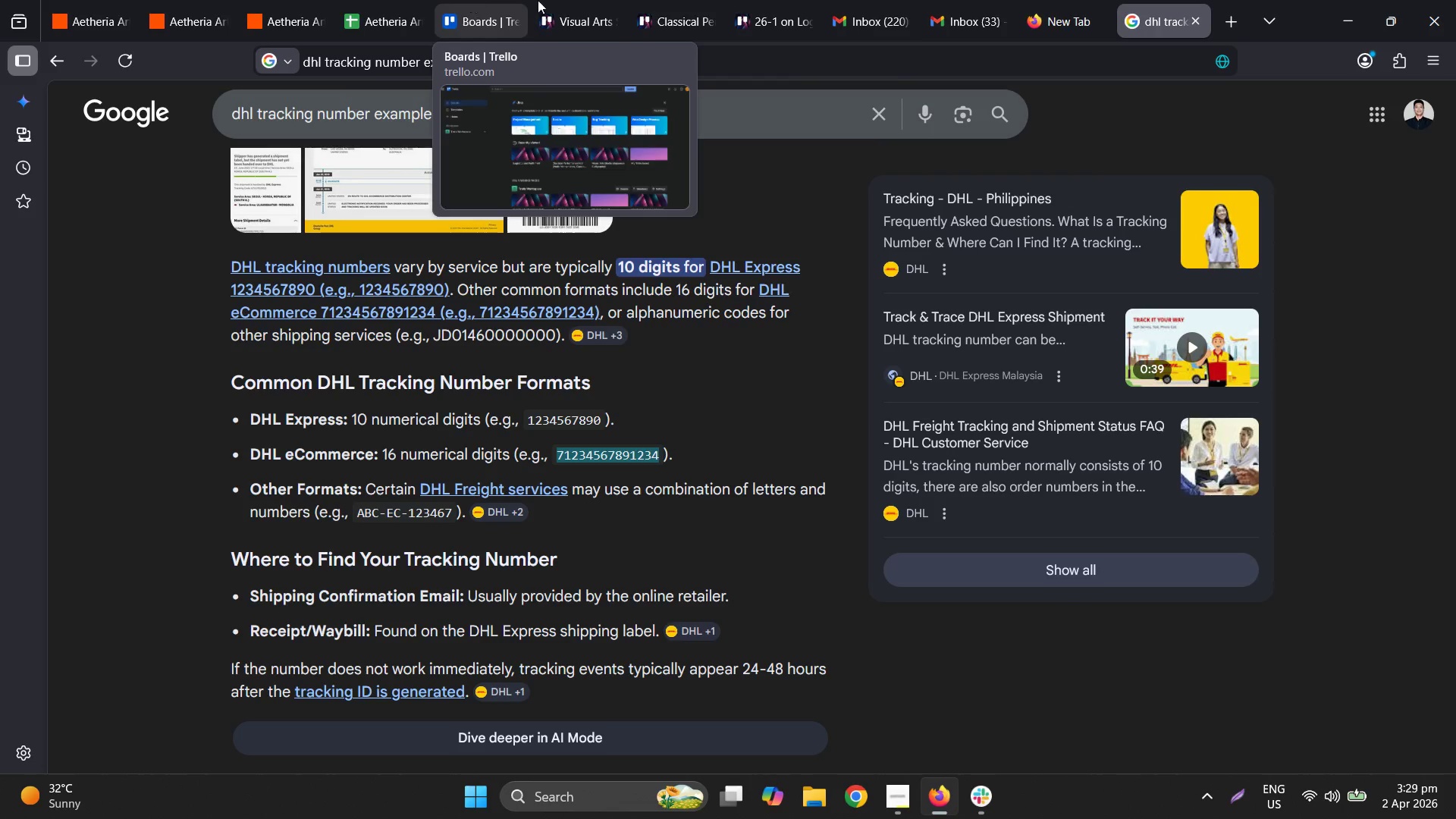 
left_click([785, 0])
 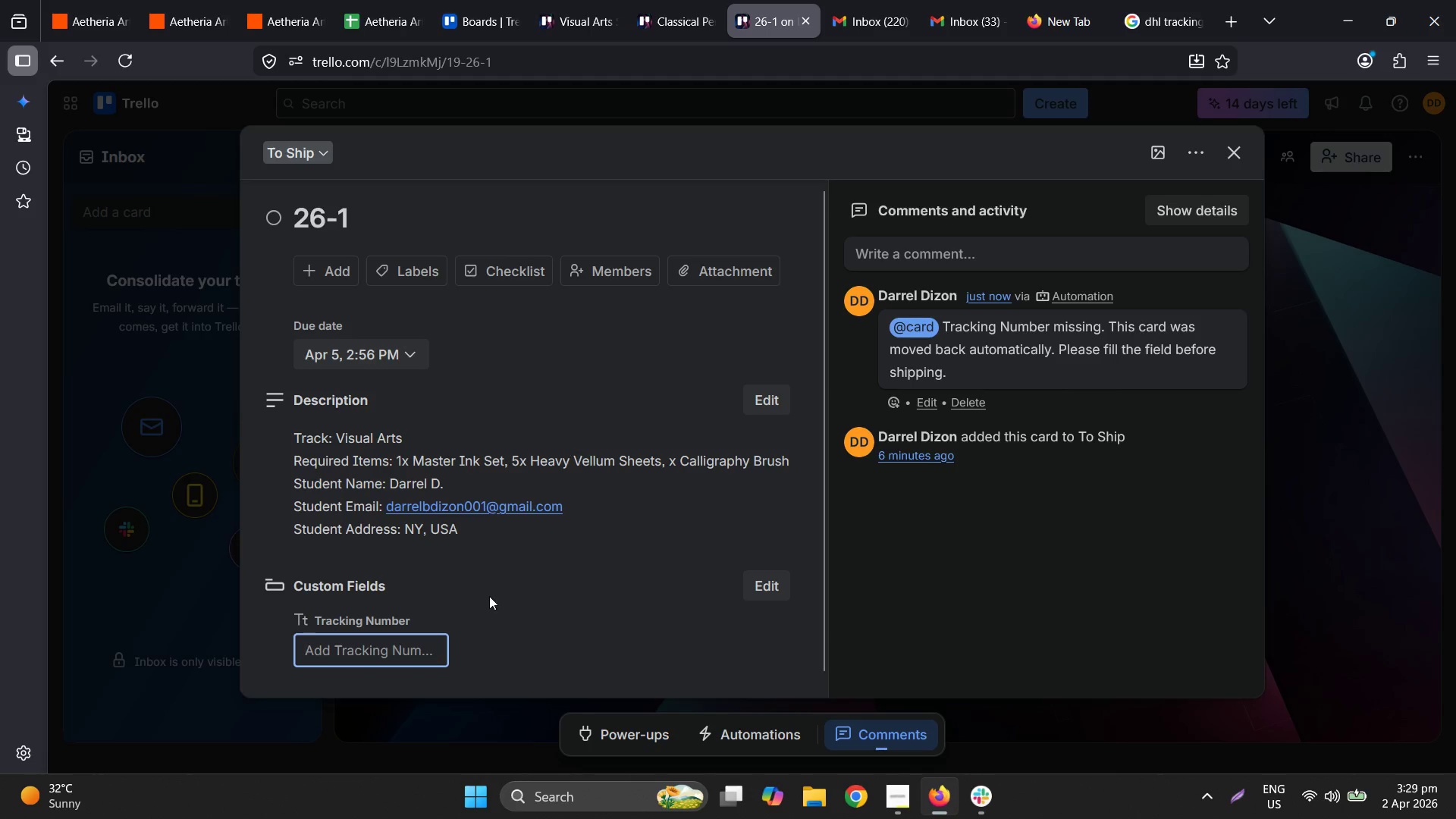 
key(Control+ControlLeft)
 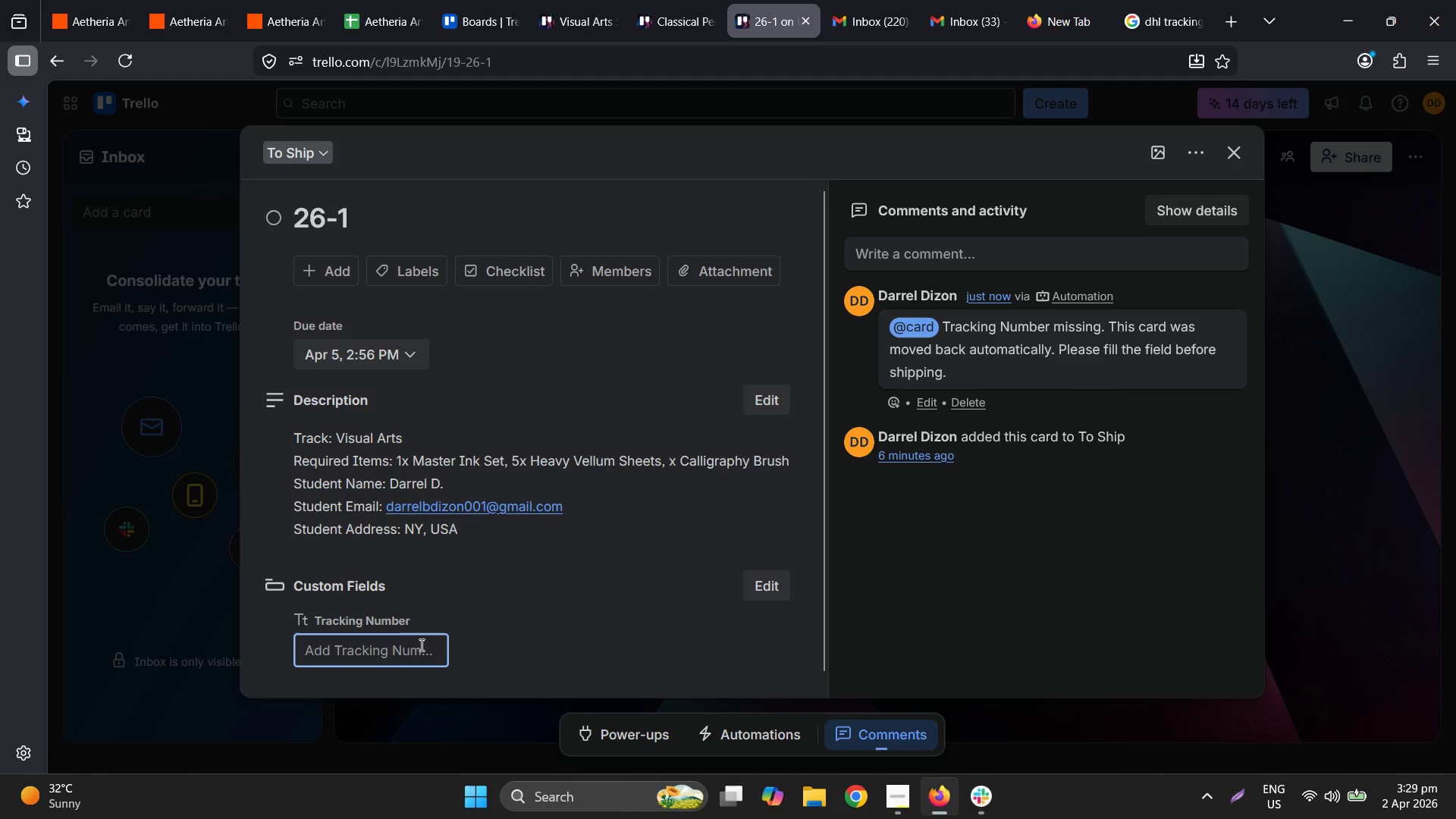 
key(Control+V)
 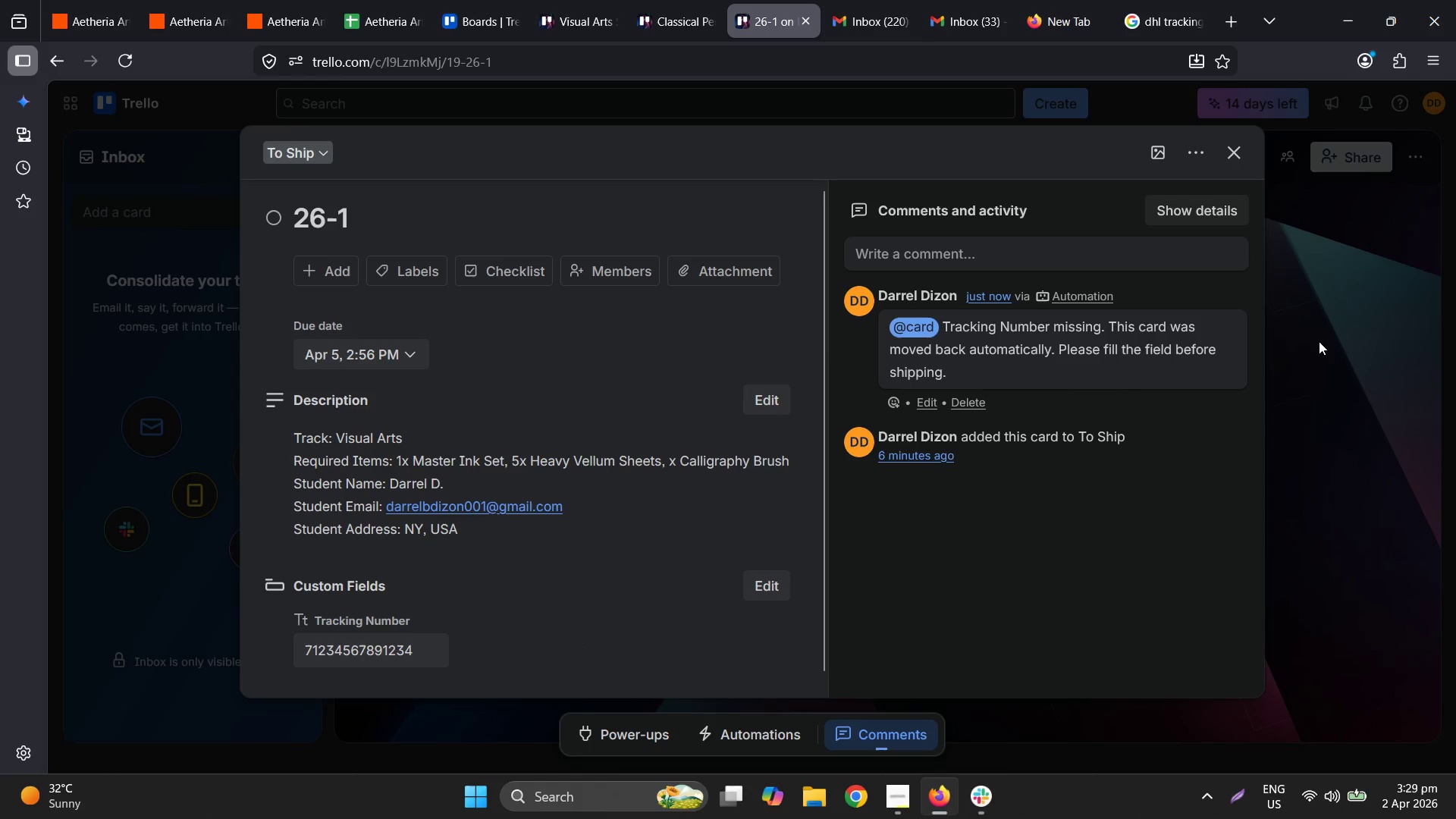 
left_click([1302, 342])
 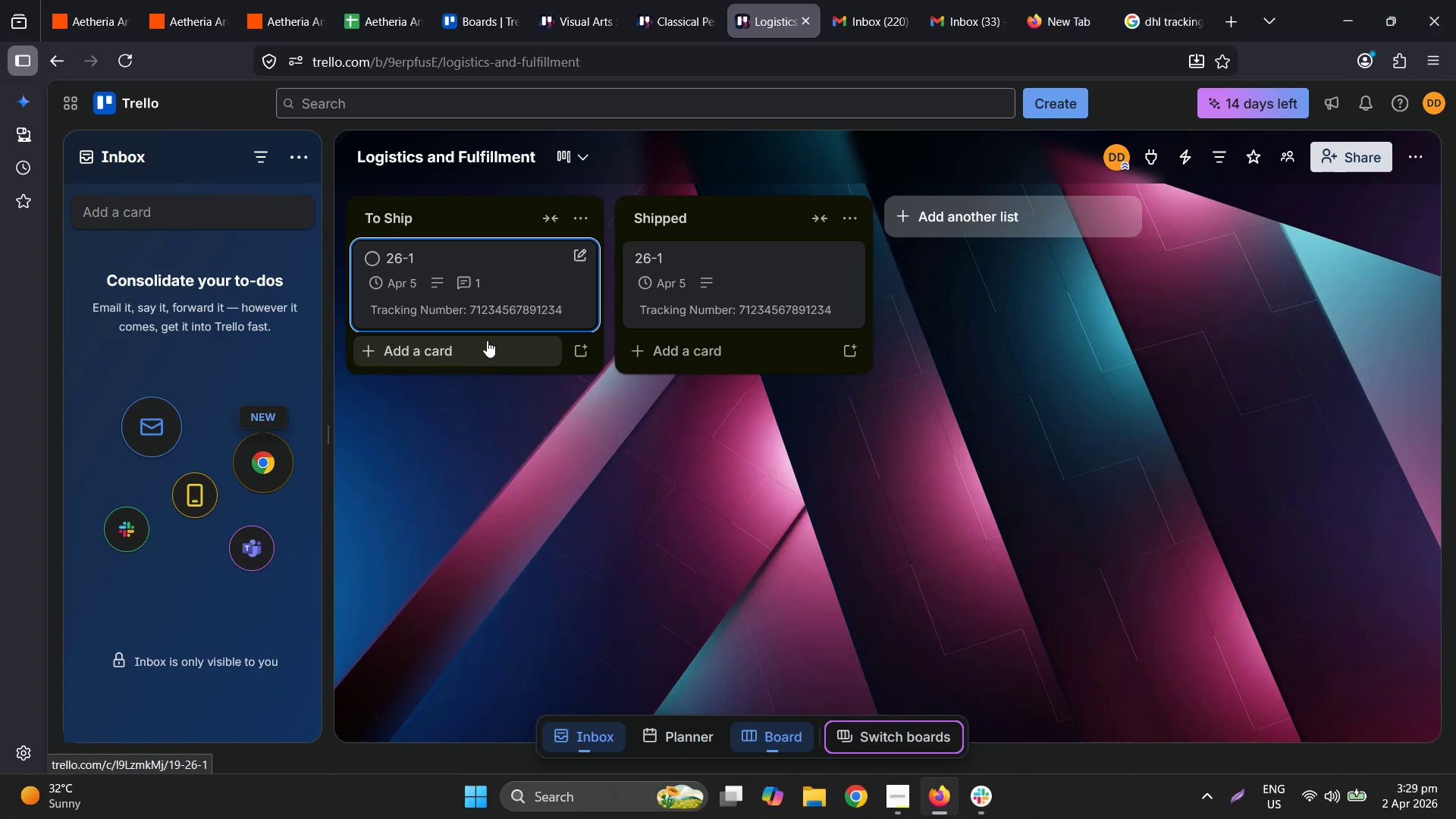 
left_click_drag(start_coordinate=[538, 268], to_coordinate=[529, 251])
 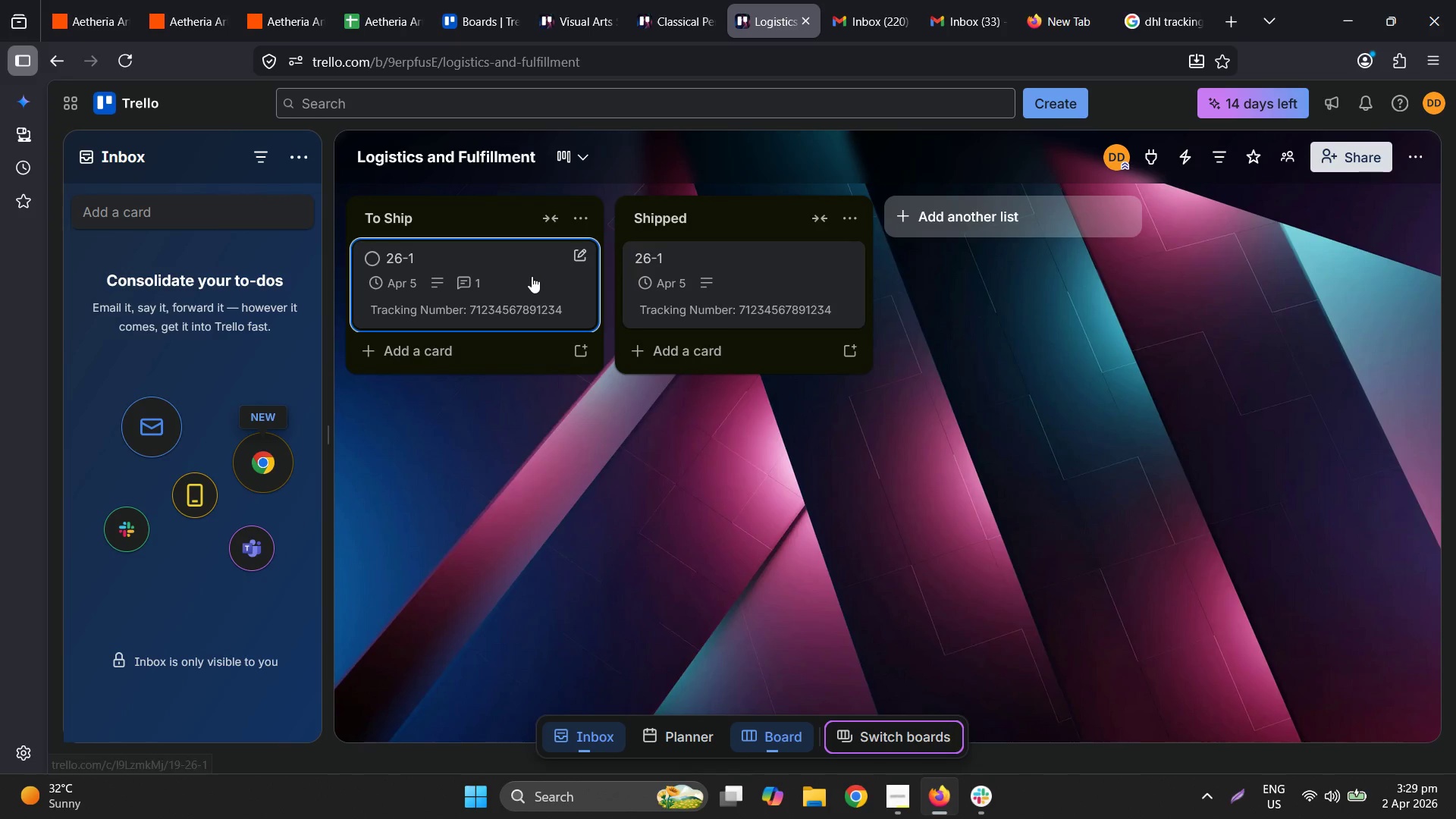 
left_click([532, 276])
 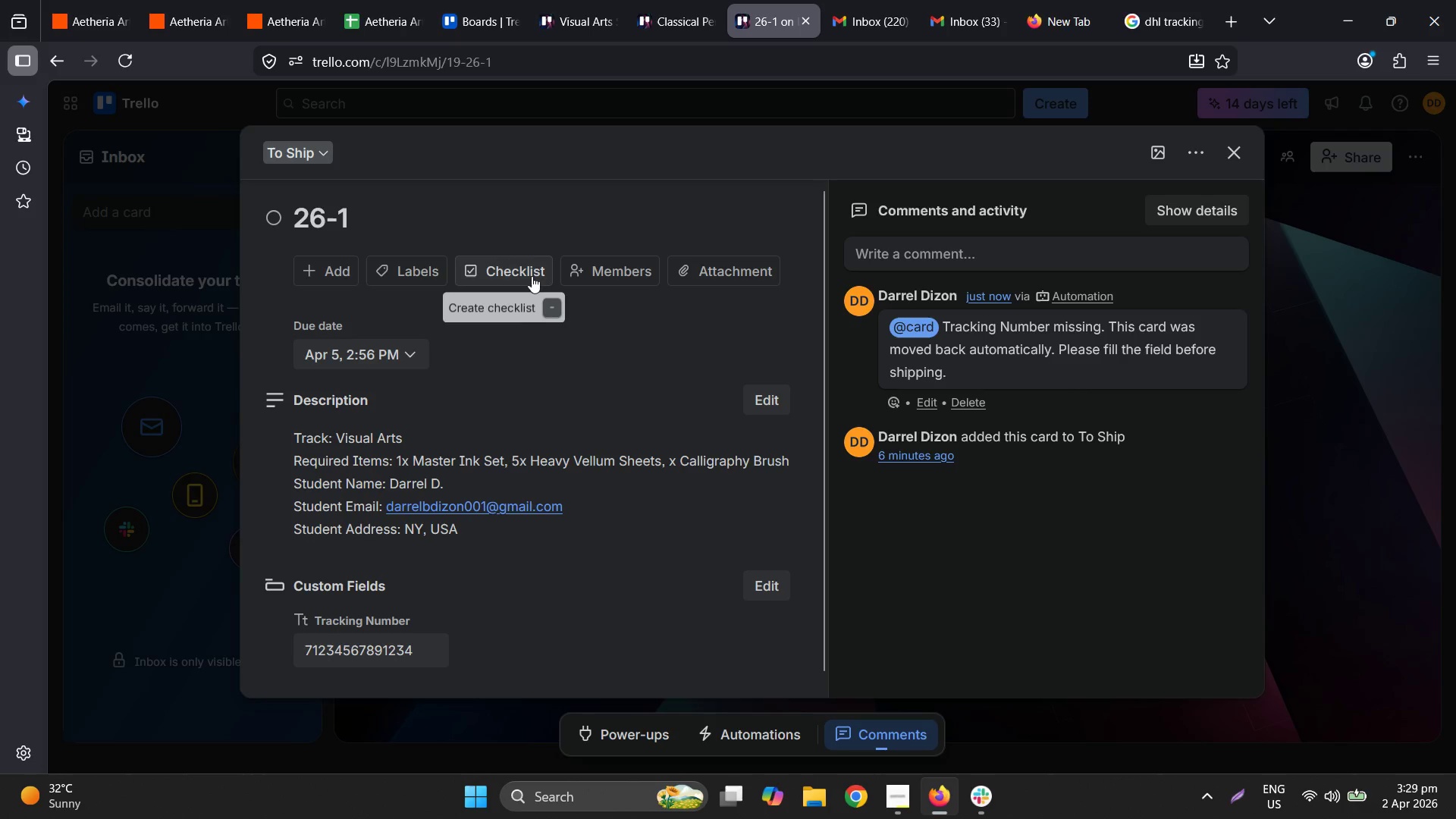 
left_click([349, 221])
 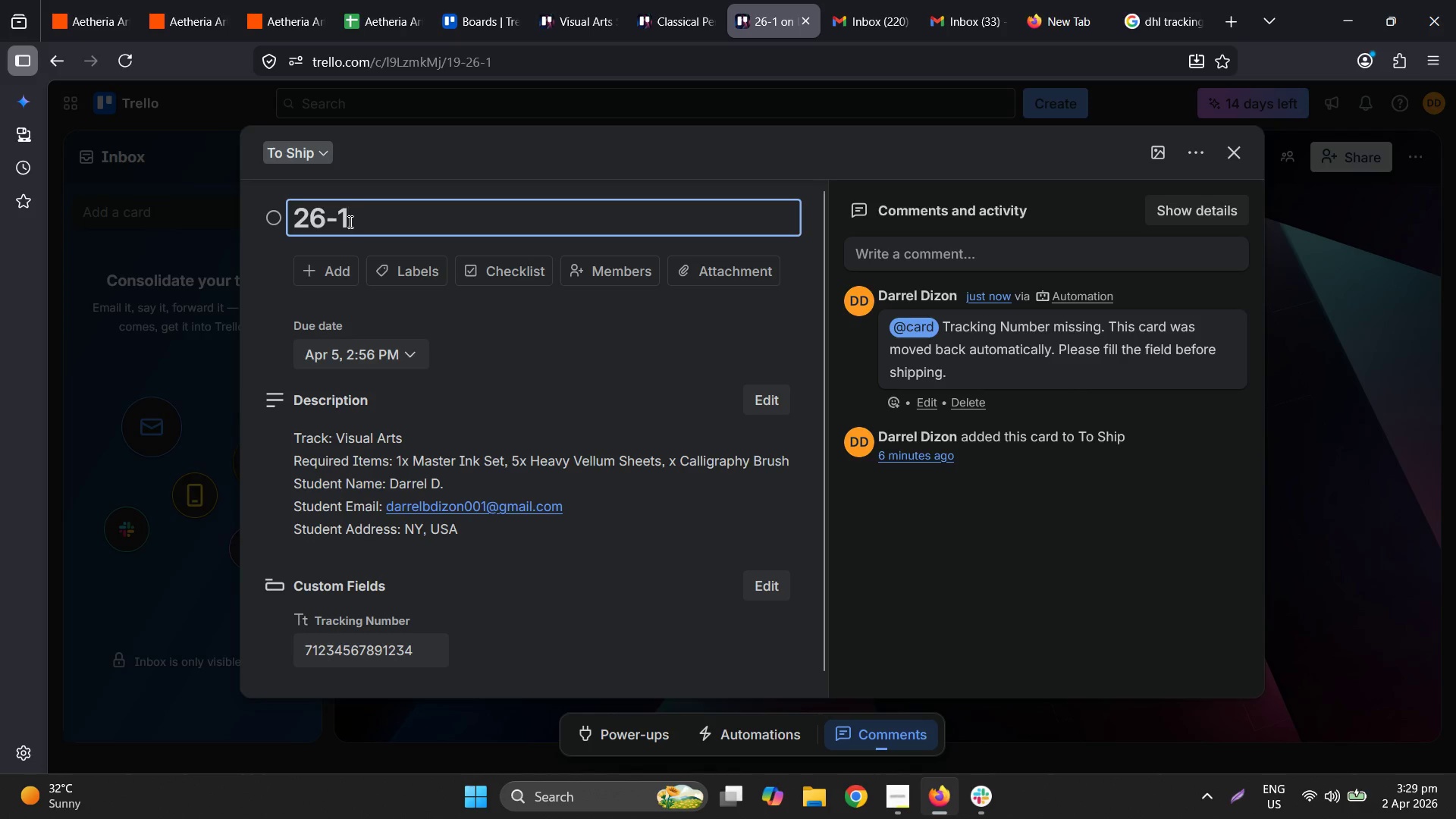 
left_click_drag(start_coordinate=[349, 221], to_coordinate=[338, 218])
 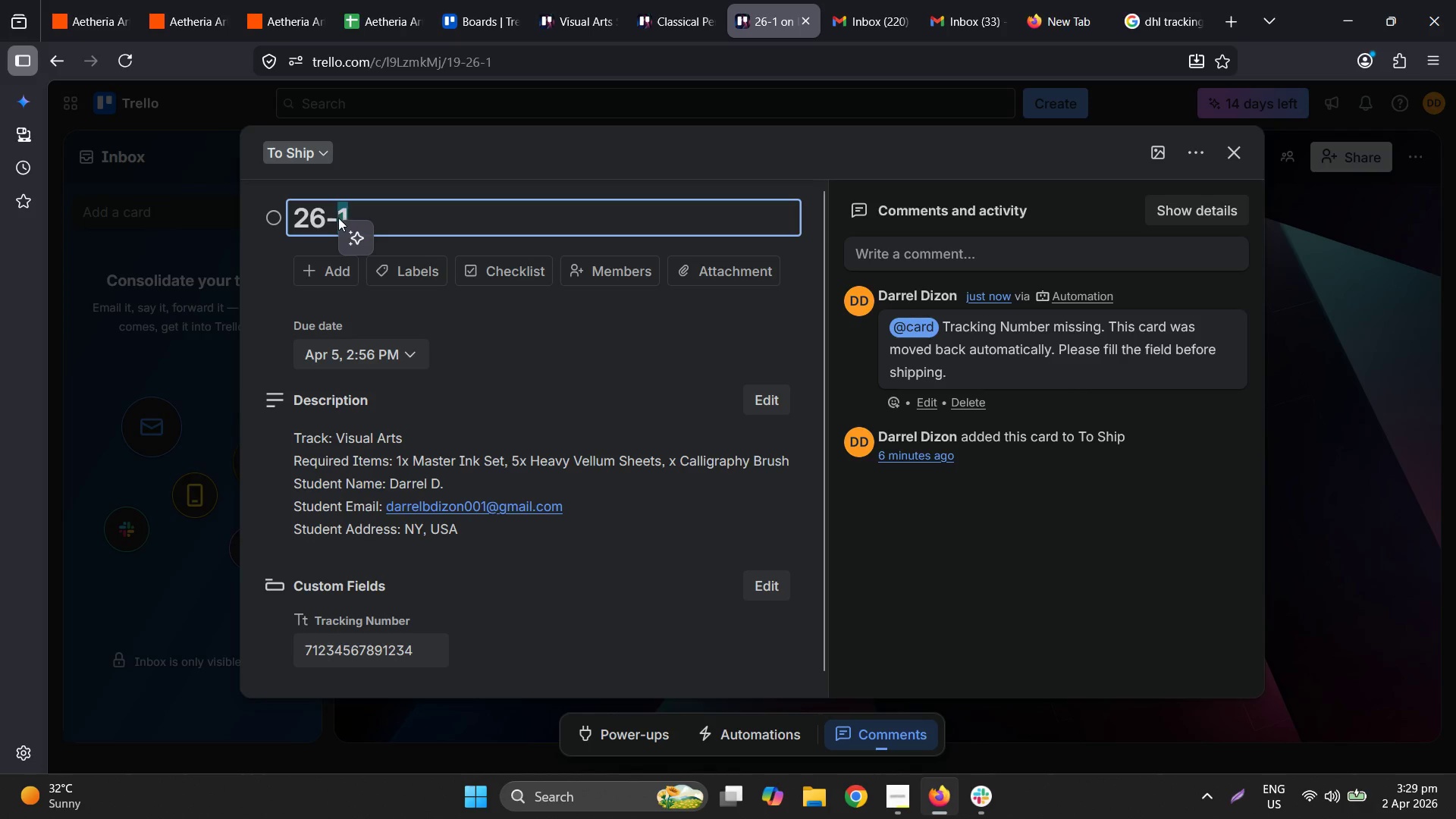 
left_click([424, 223])
 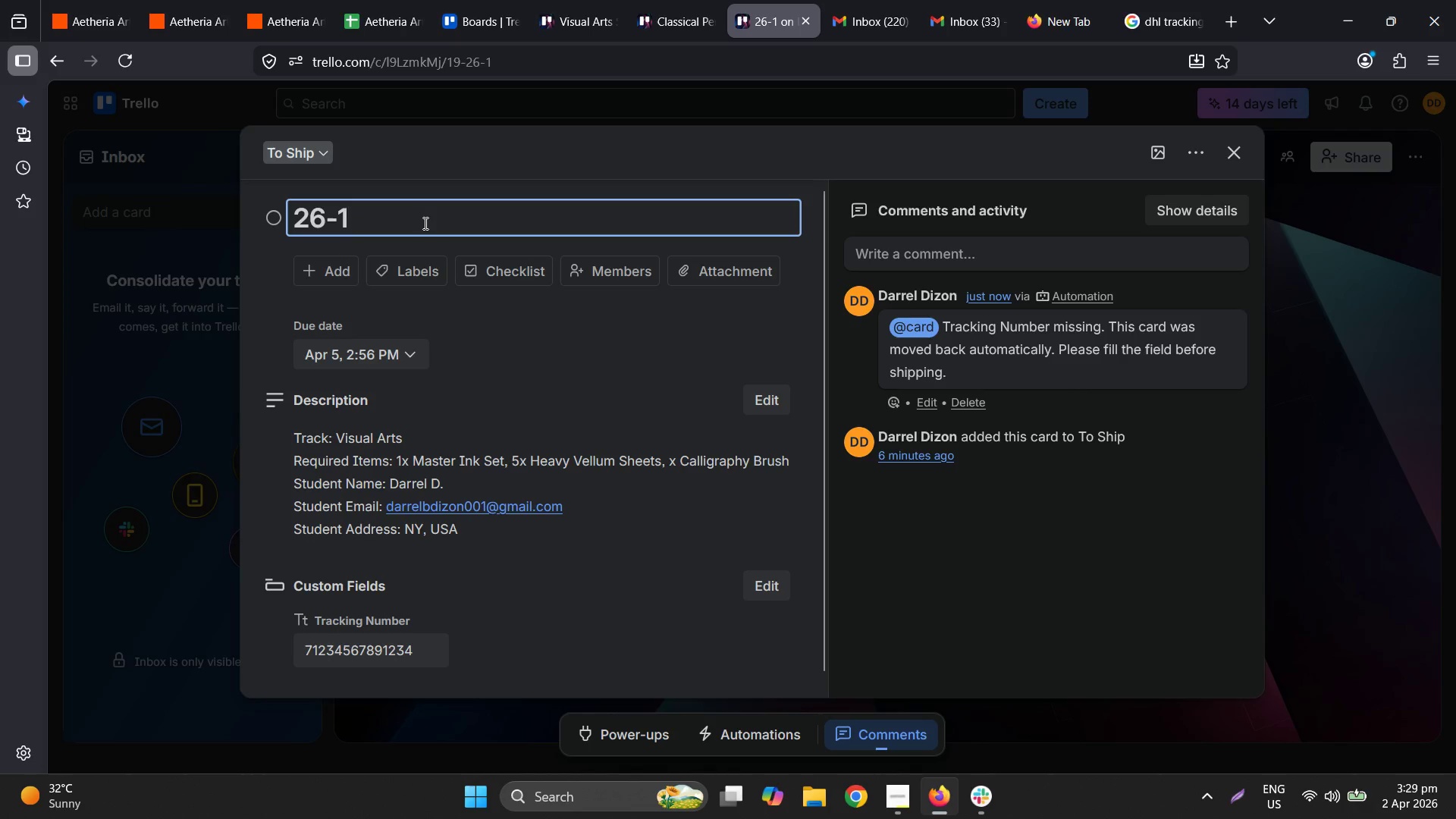 
key(0)
 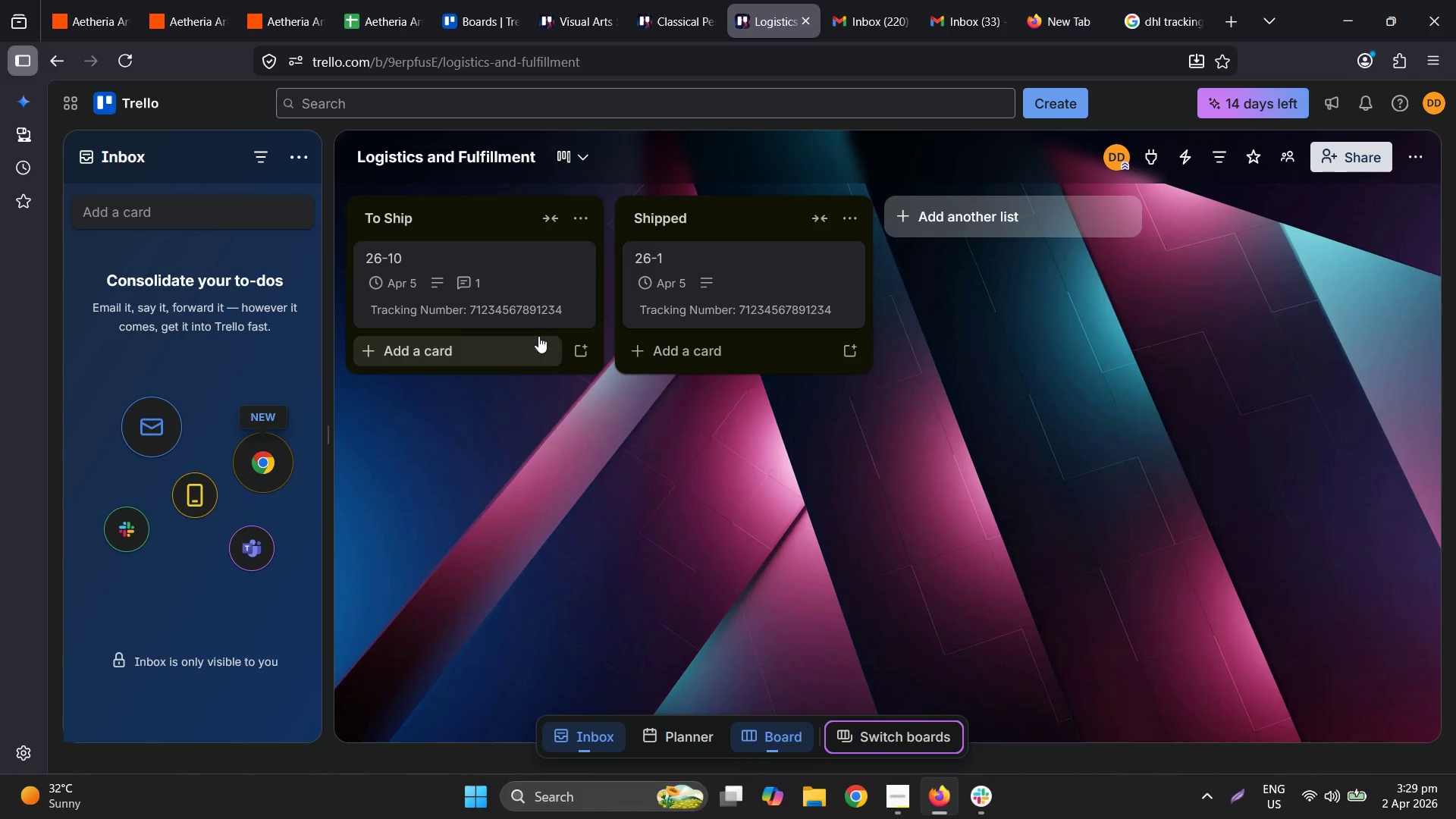 
left_click_drag(start_coordinate=[494, 271], to_coordinate=[726, 293])
 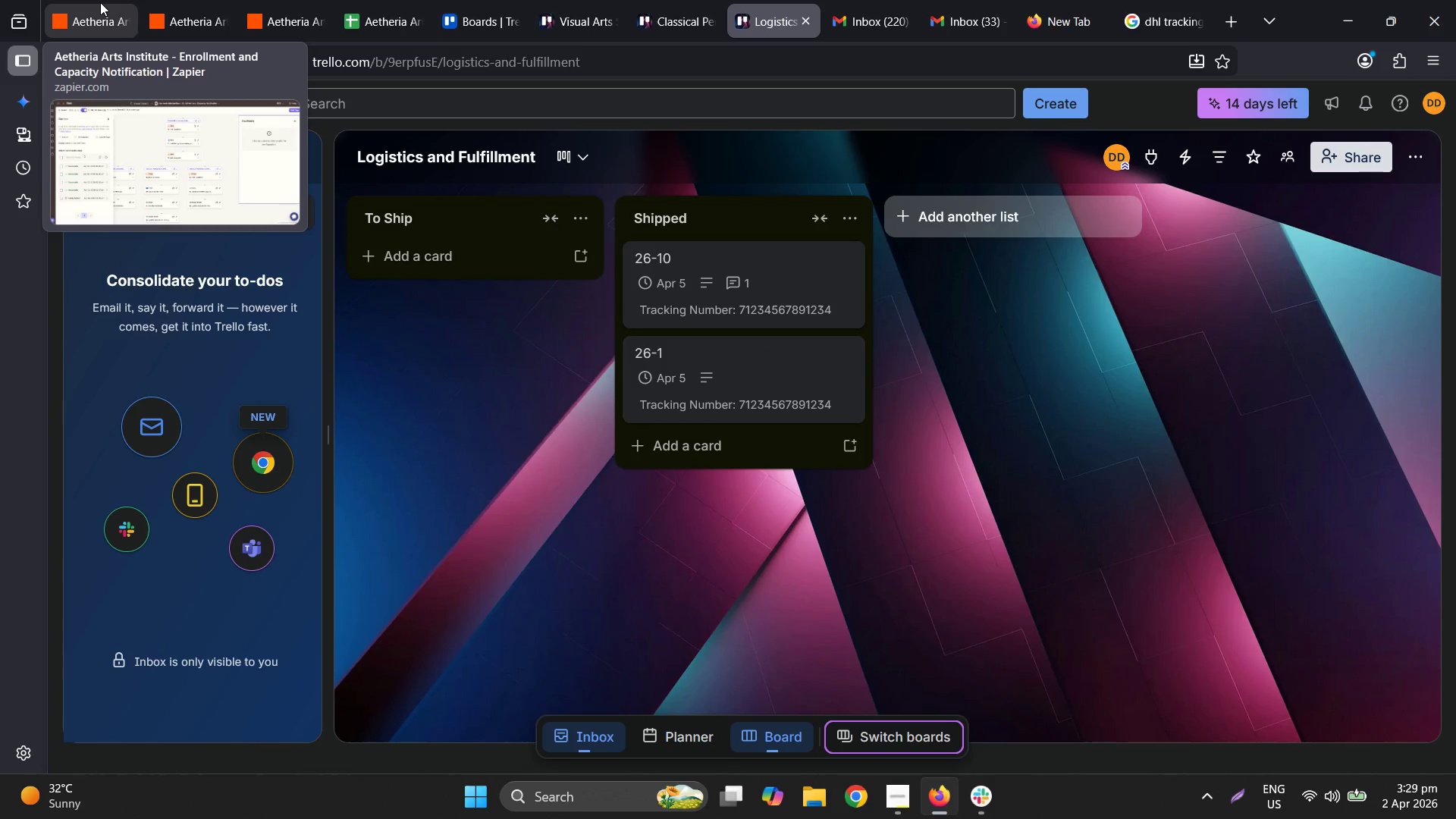 
left_click([100, 2])
 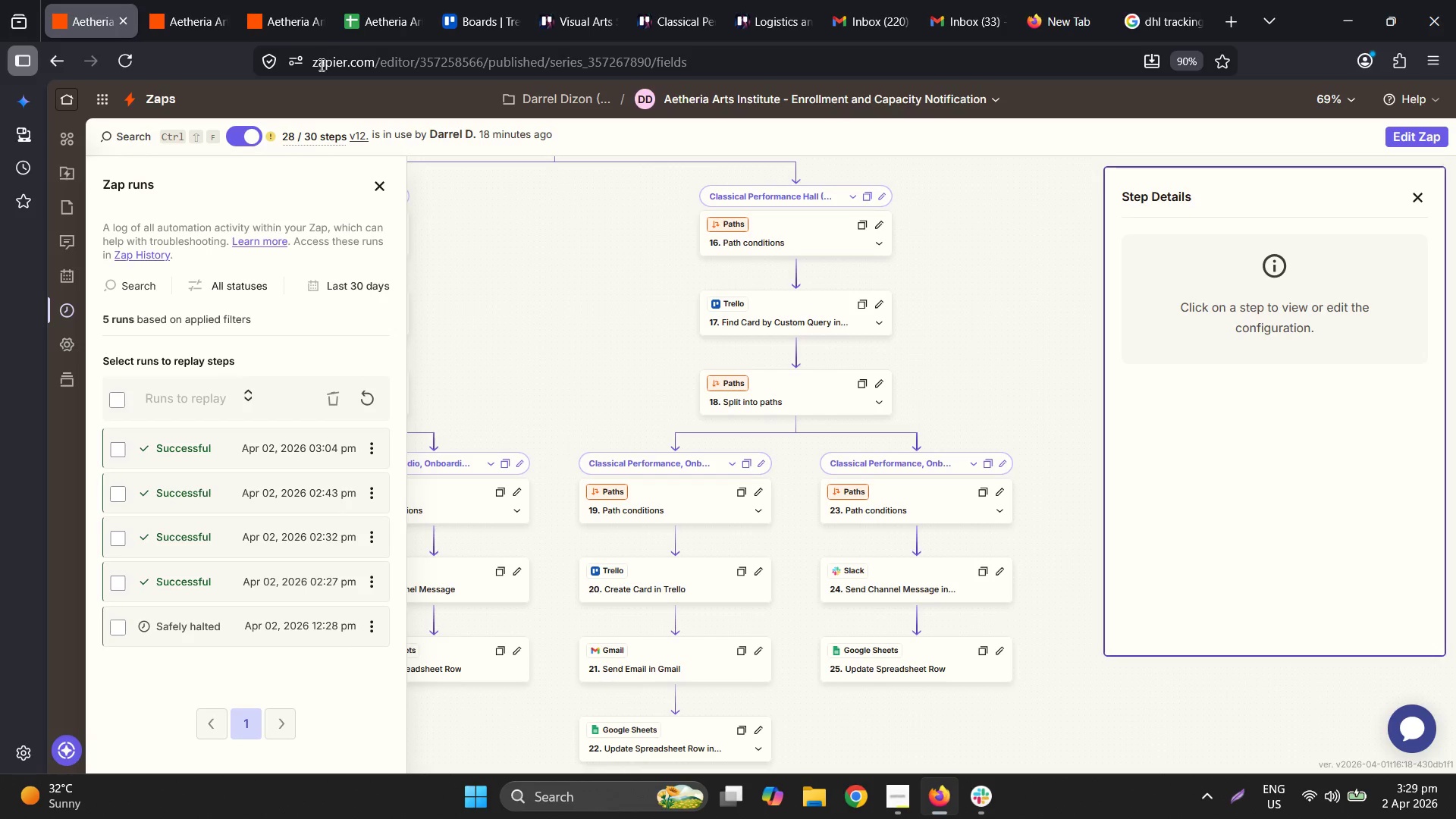 
left_click([301, 0])
 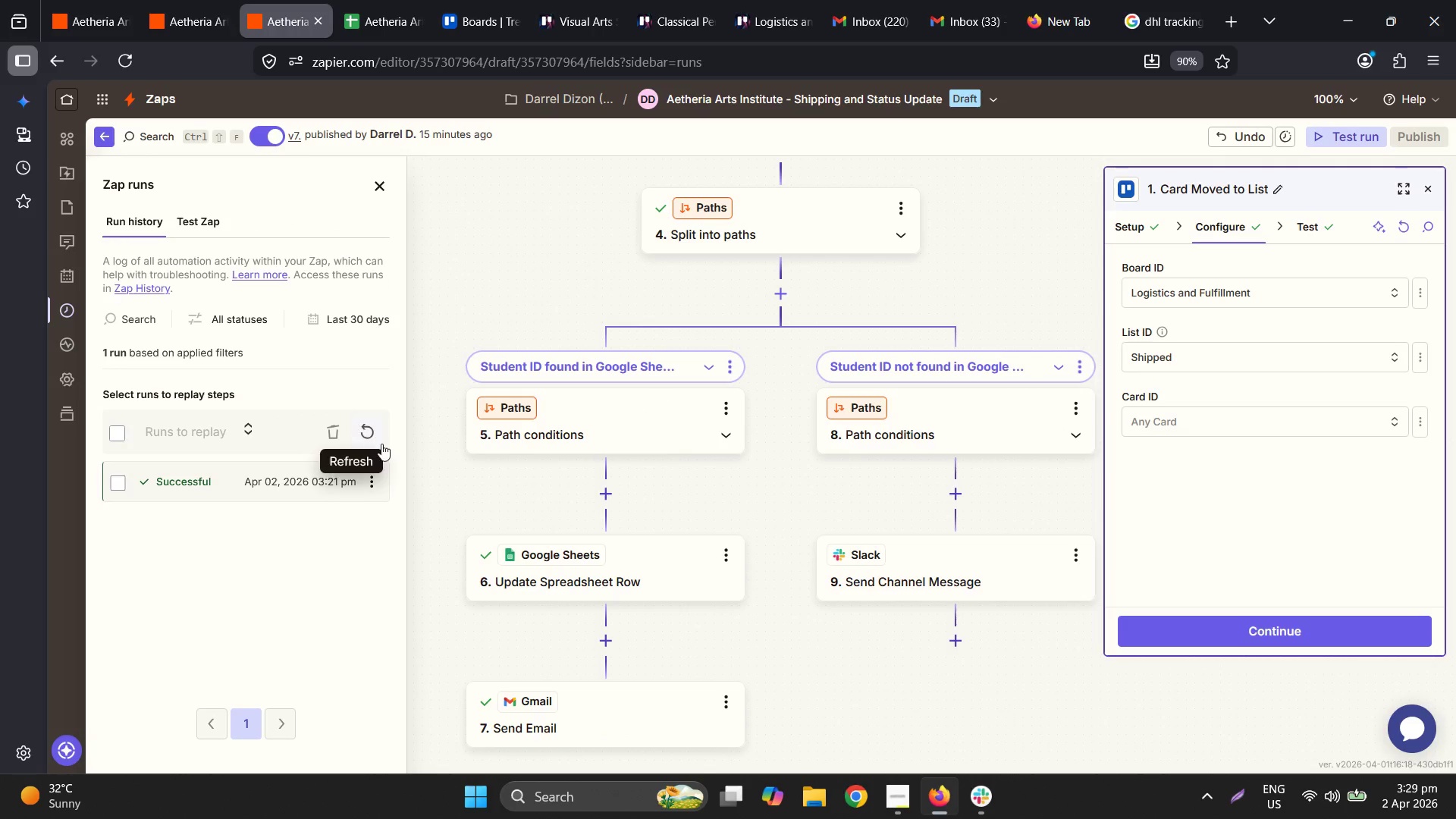 
left_click([376, 424])
 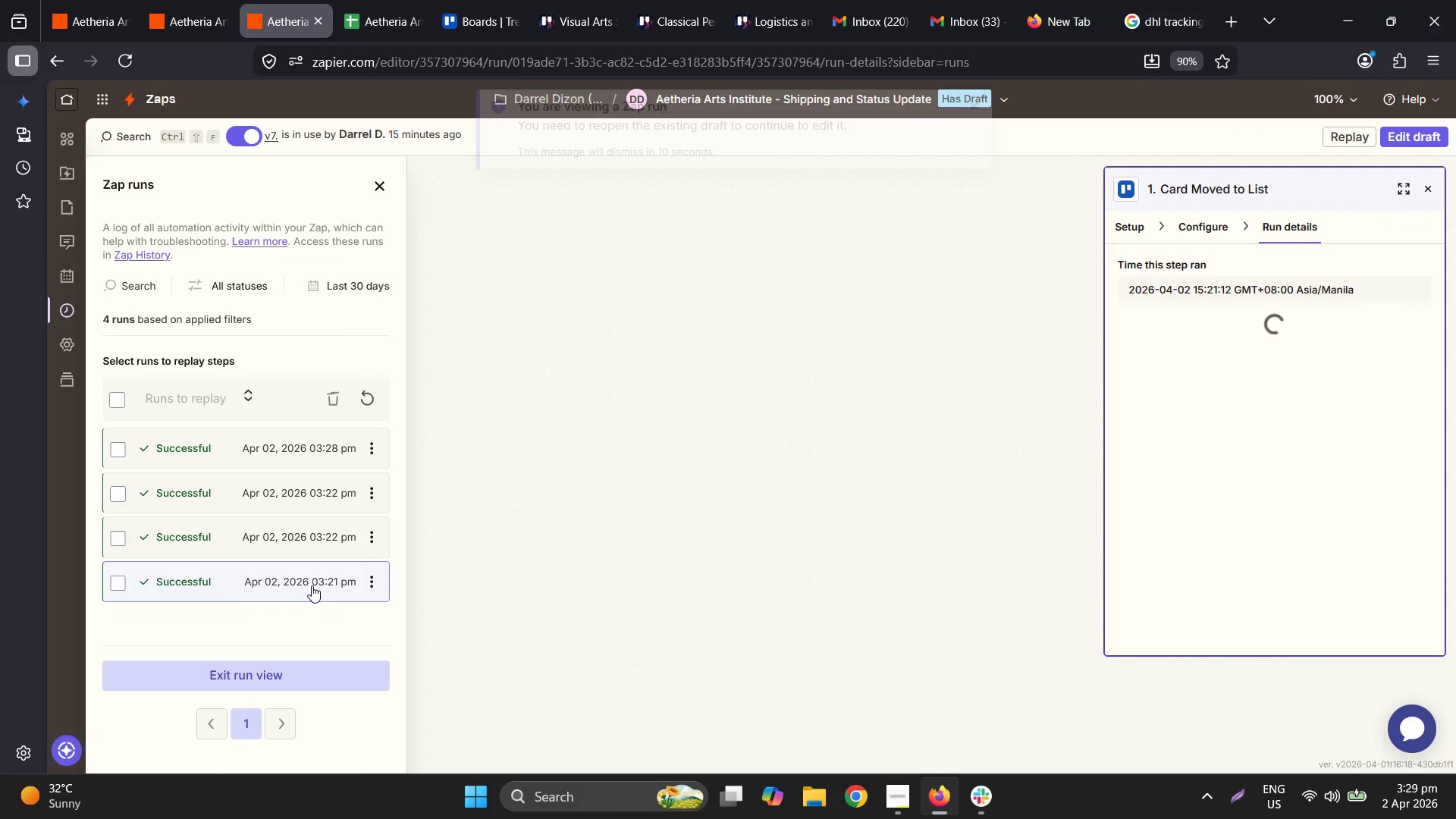 
scroll: coordinate [681, 495], scroll_direction: down, amount: 9.0
 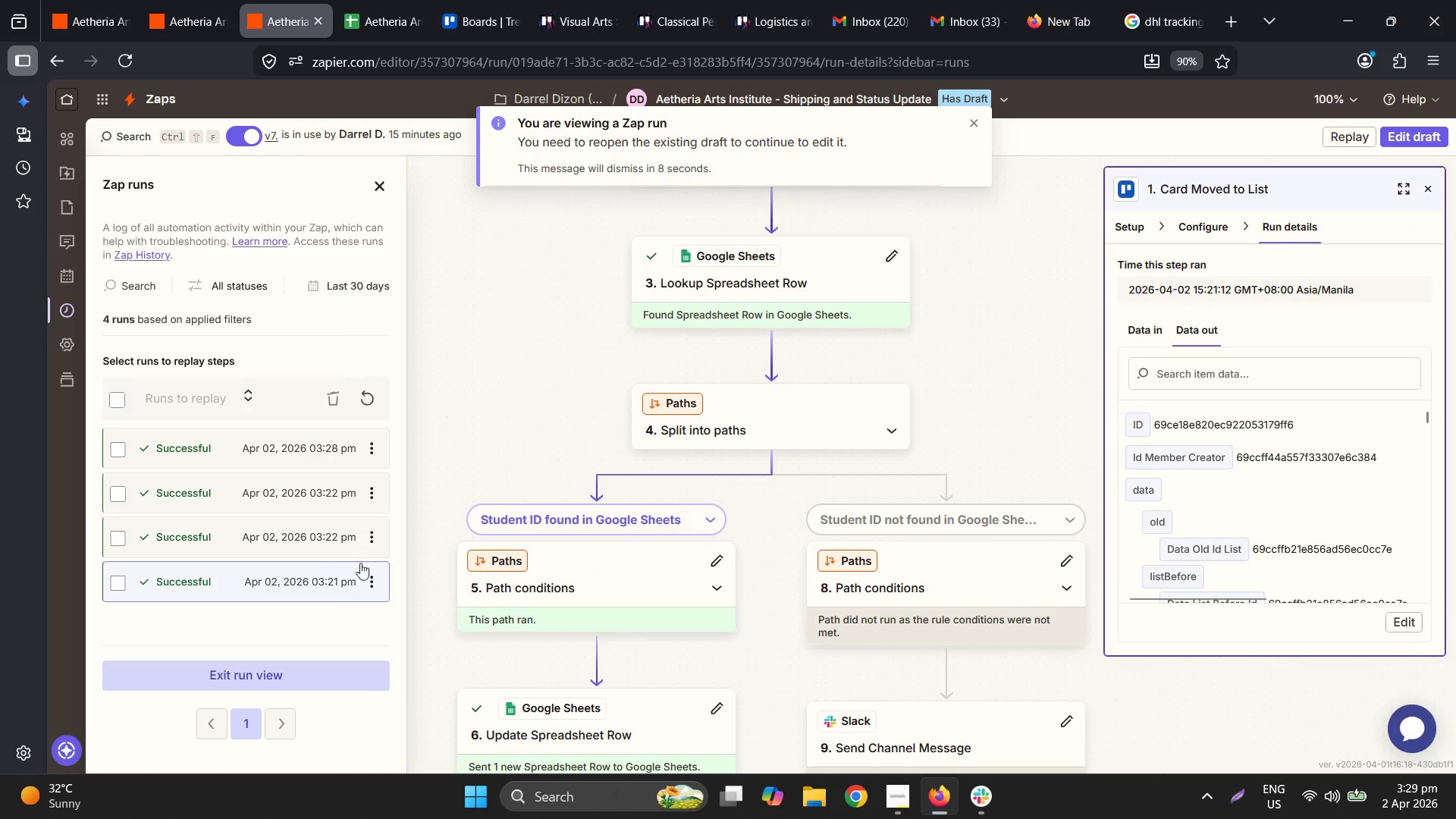 
left_click([298, 530])
 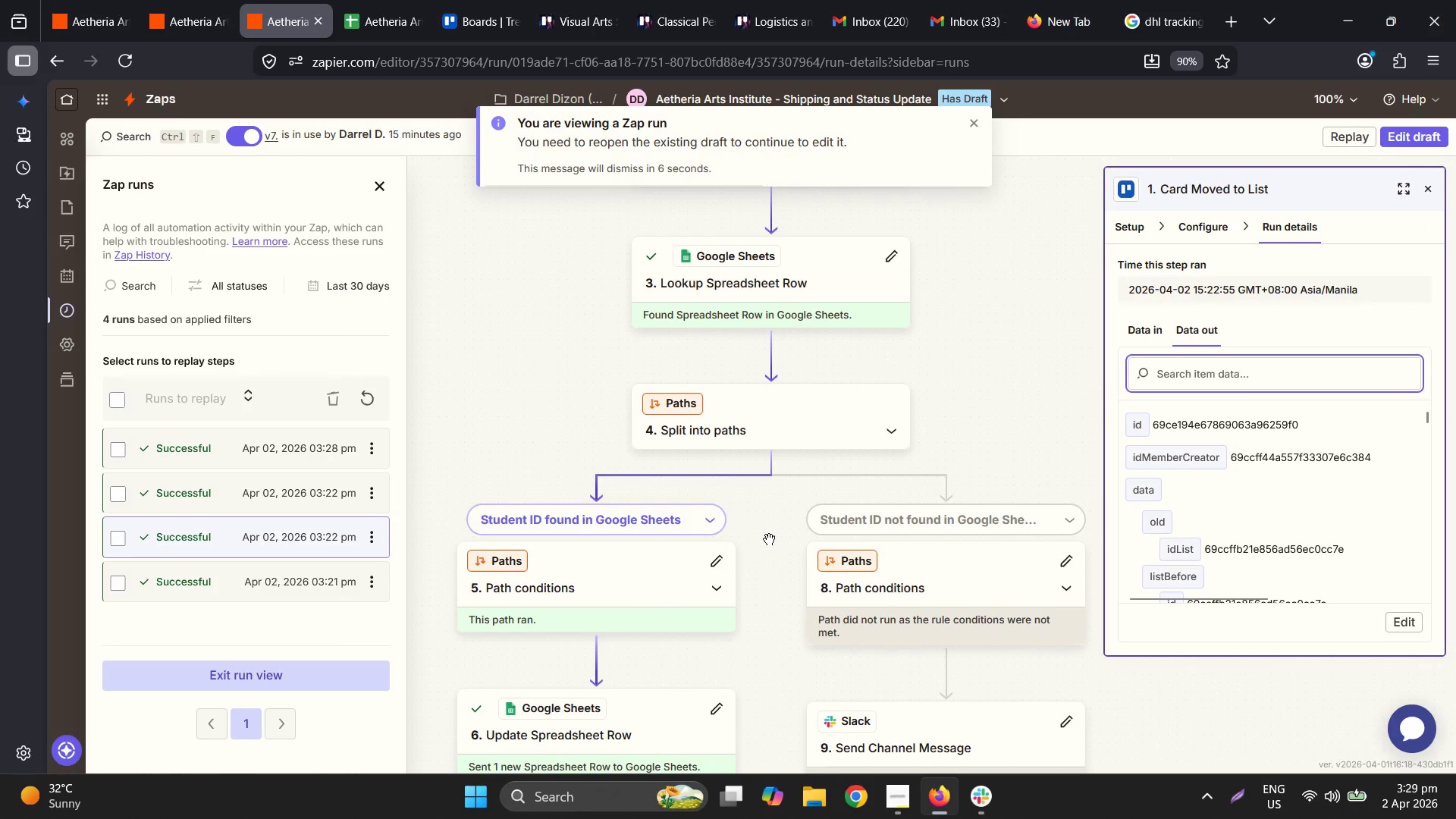 
scroll: coordinate [829, 546], scroll_direction: down, amount: 9.0
 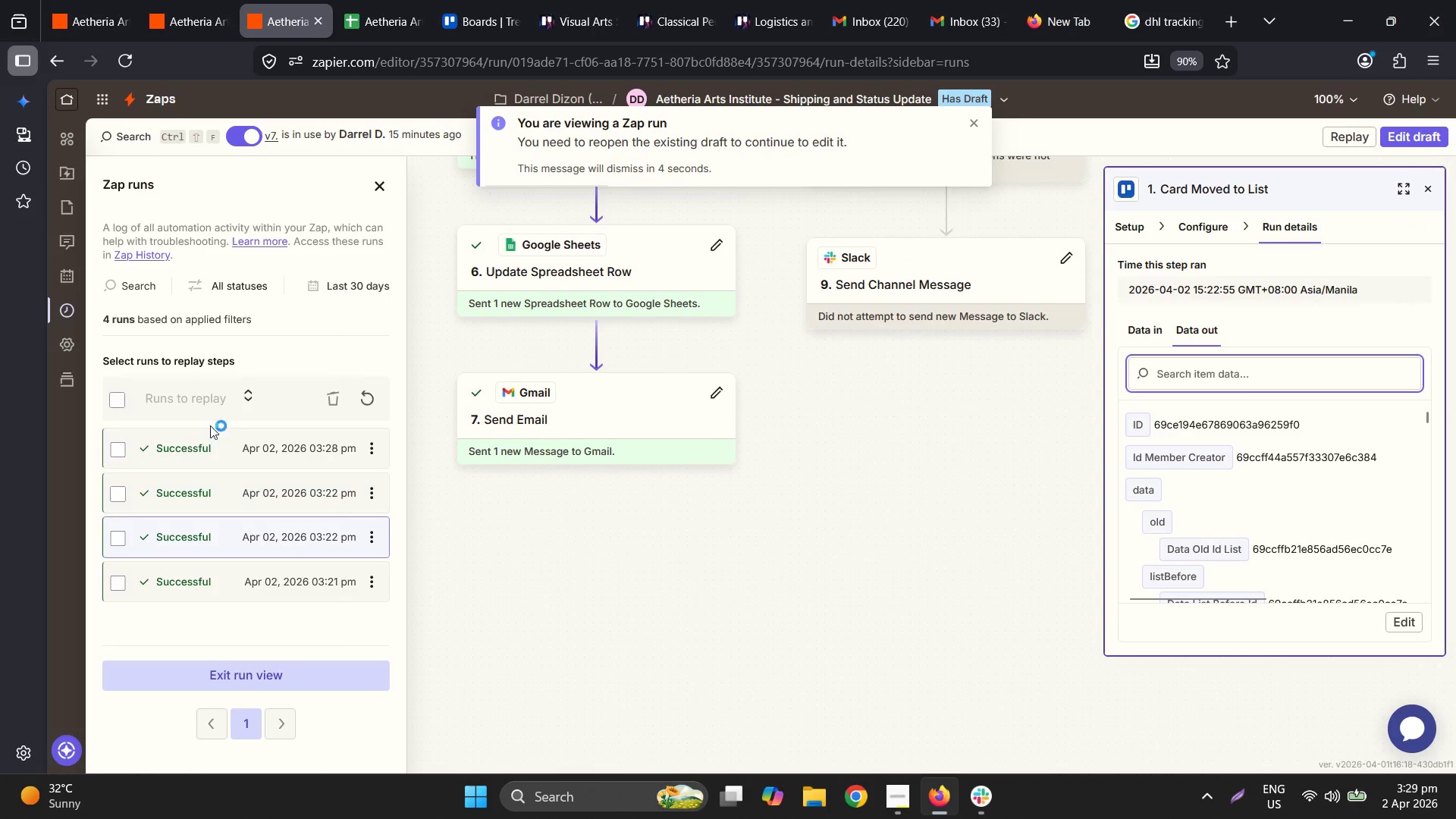 
left_click([250, 490])
 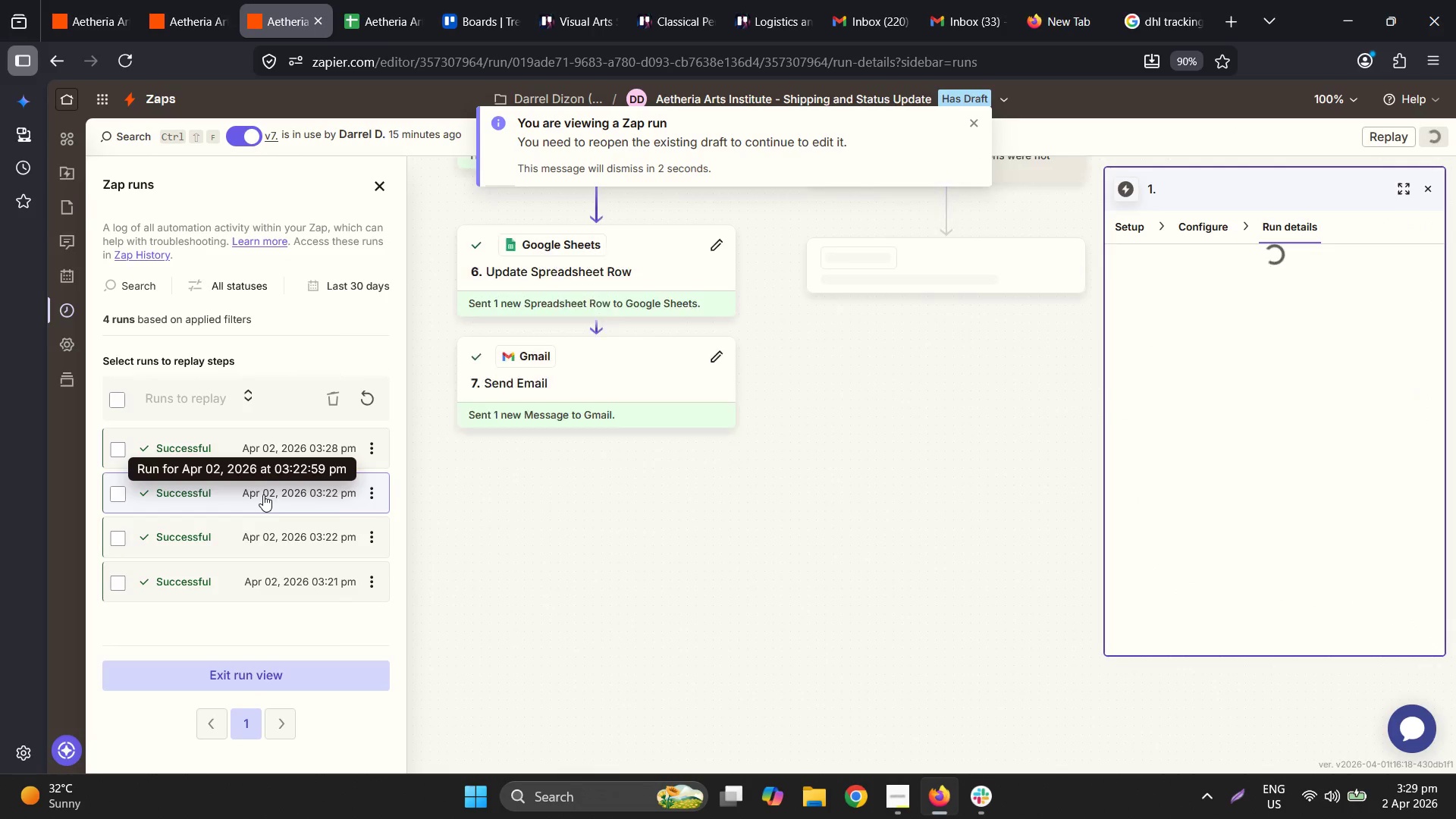 
scroll: coordinate [1004, 500], scroll_direction: up, amount: 13.0
 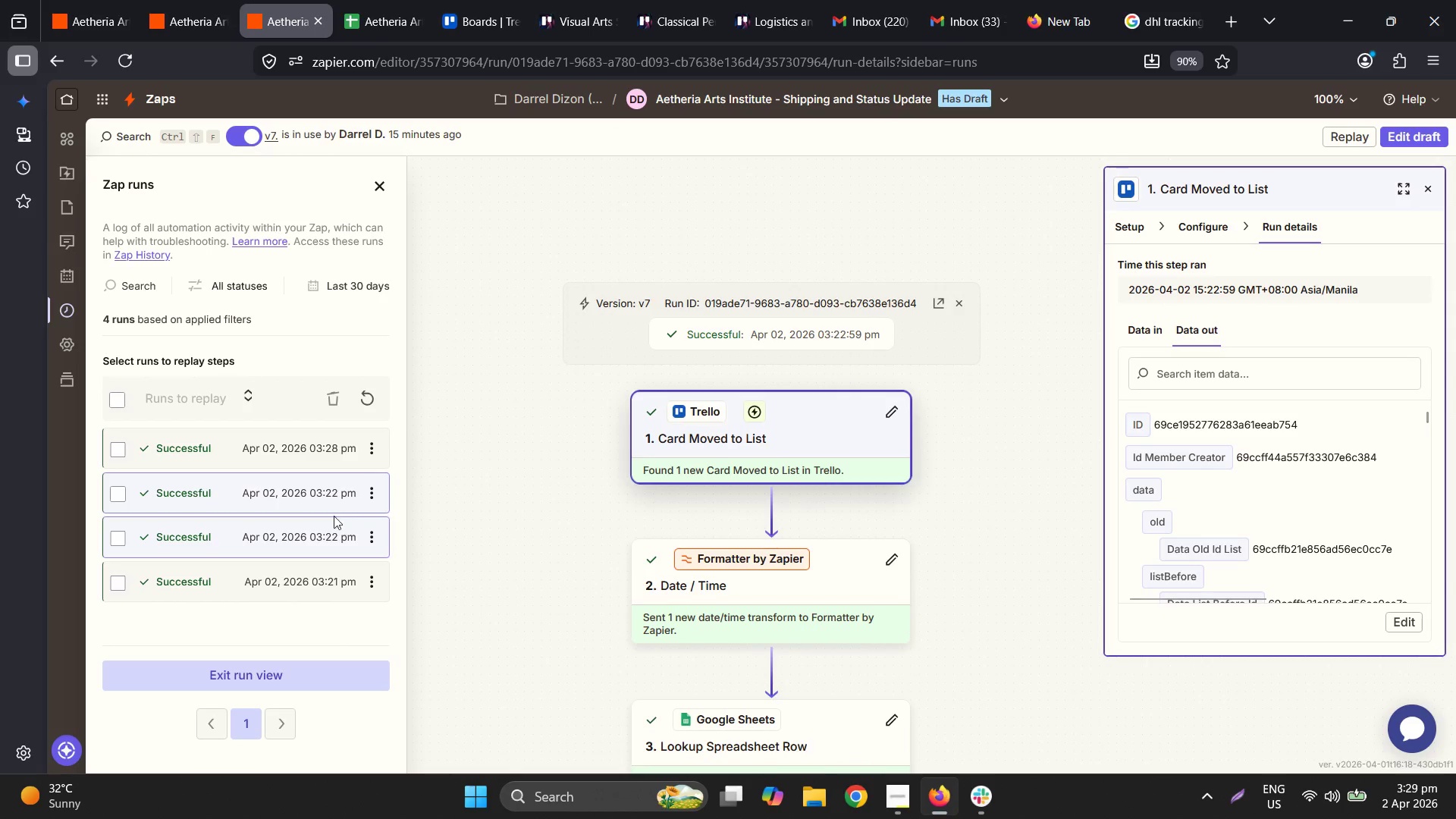 
left_click([271, 470])
 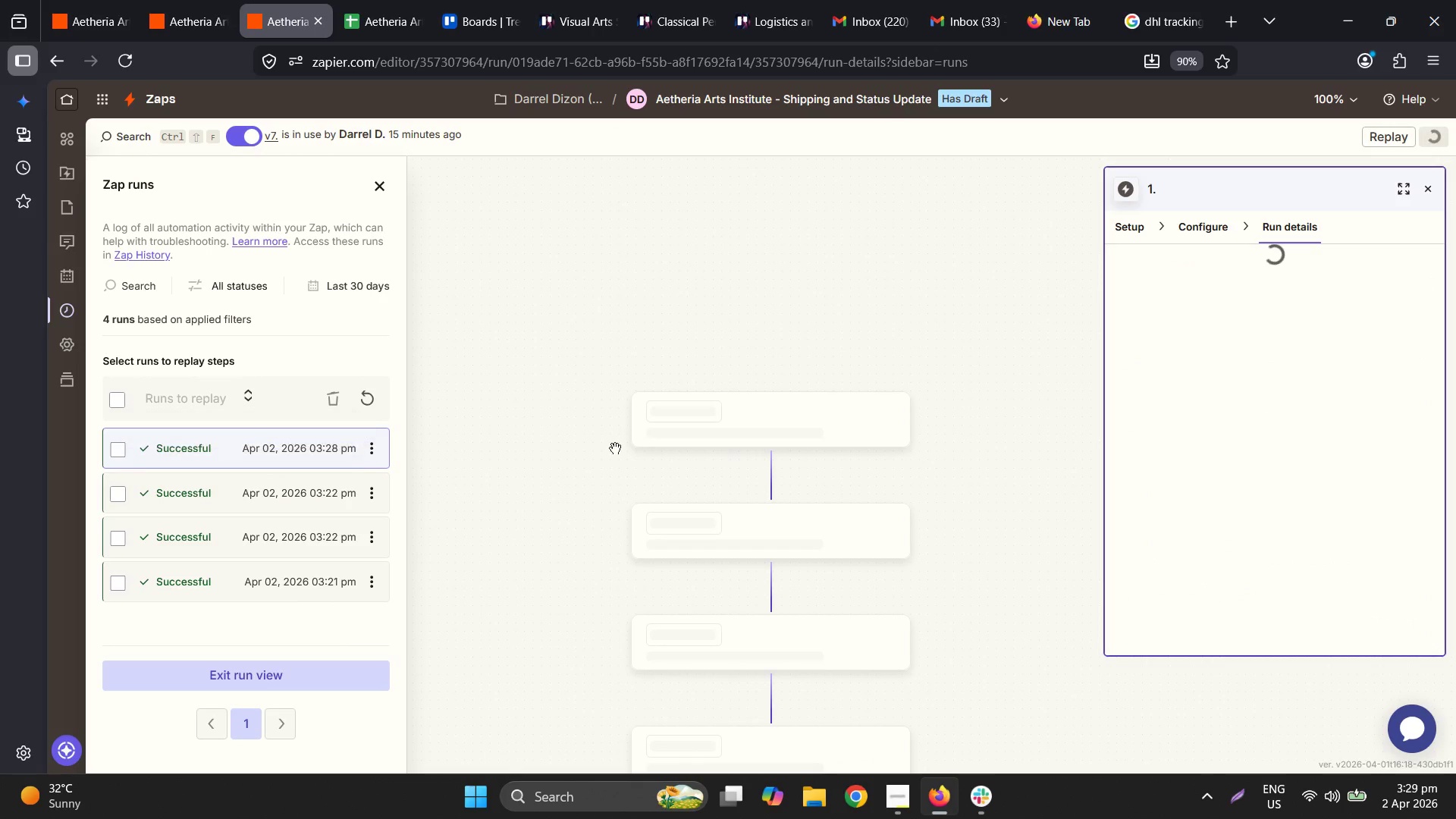 
scroll: coordinate [824, 447], scroll_direction: down, amount: 13.0
 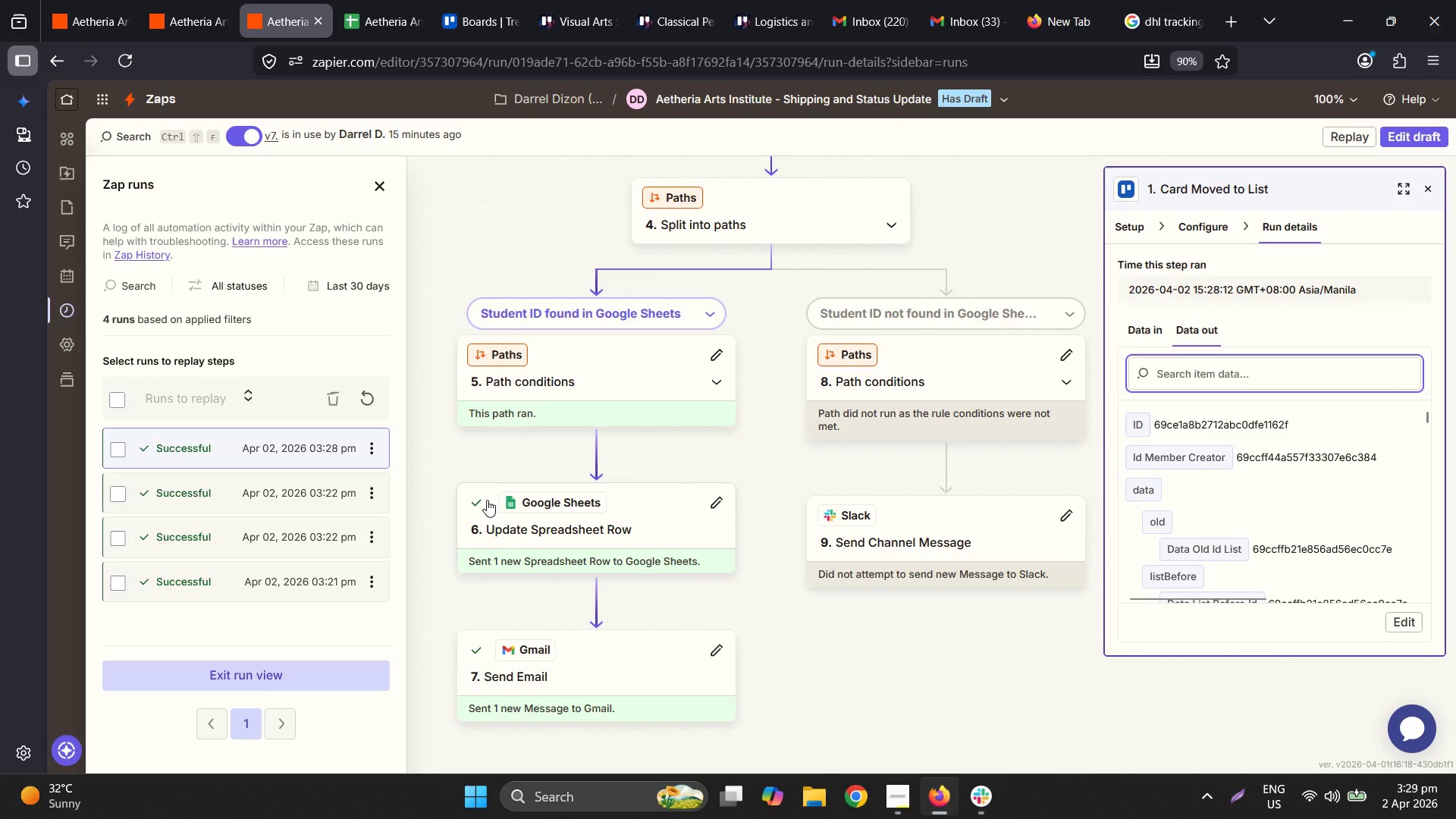 
mouse_move([355, 415])
 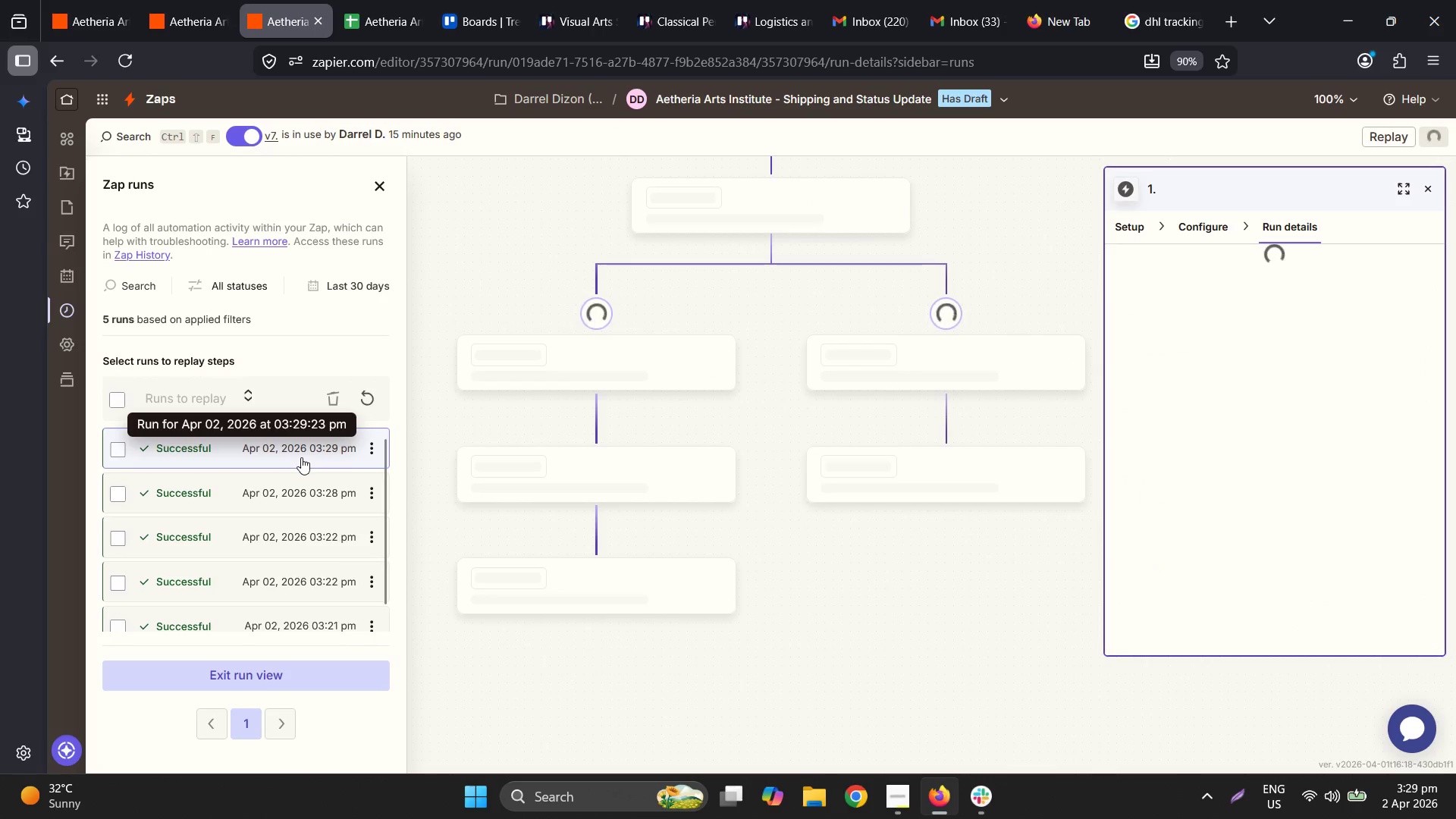 
mouse_move([873, 526])
 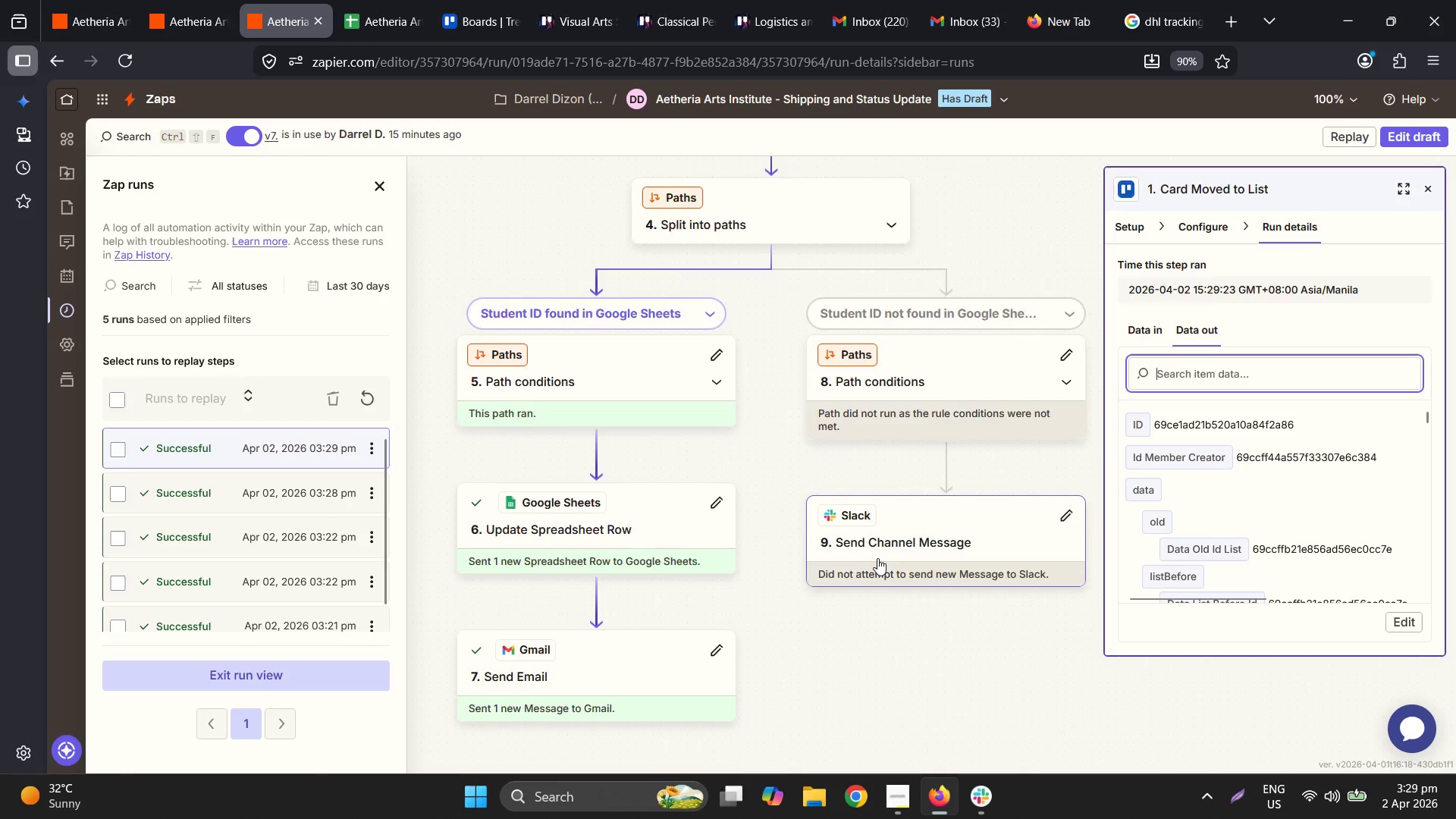 
scroll: coordinate [877, 558], scroll_direction: up, amount: 4.0
 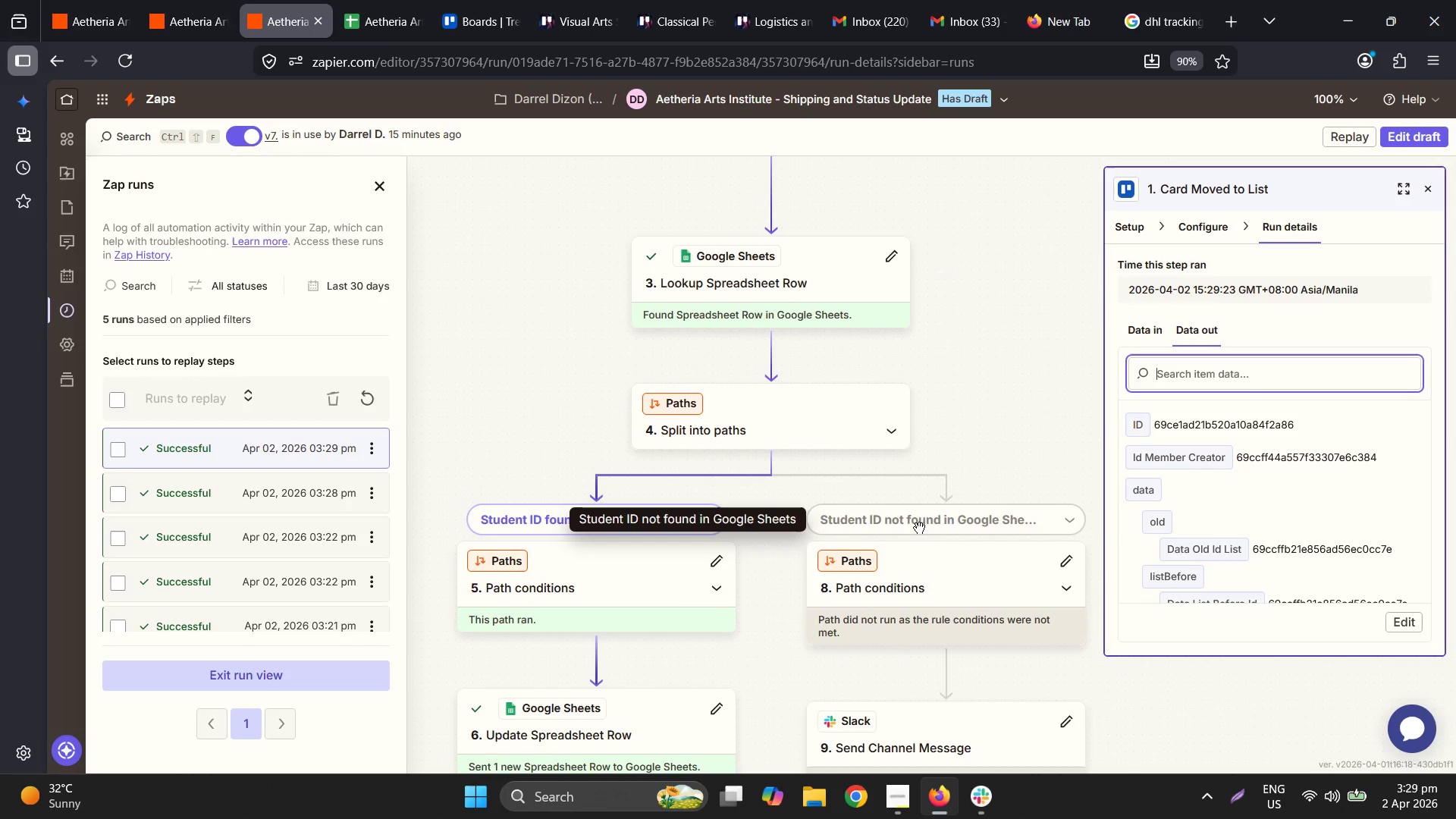 
left_click([344, 445])
 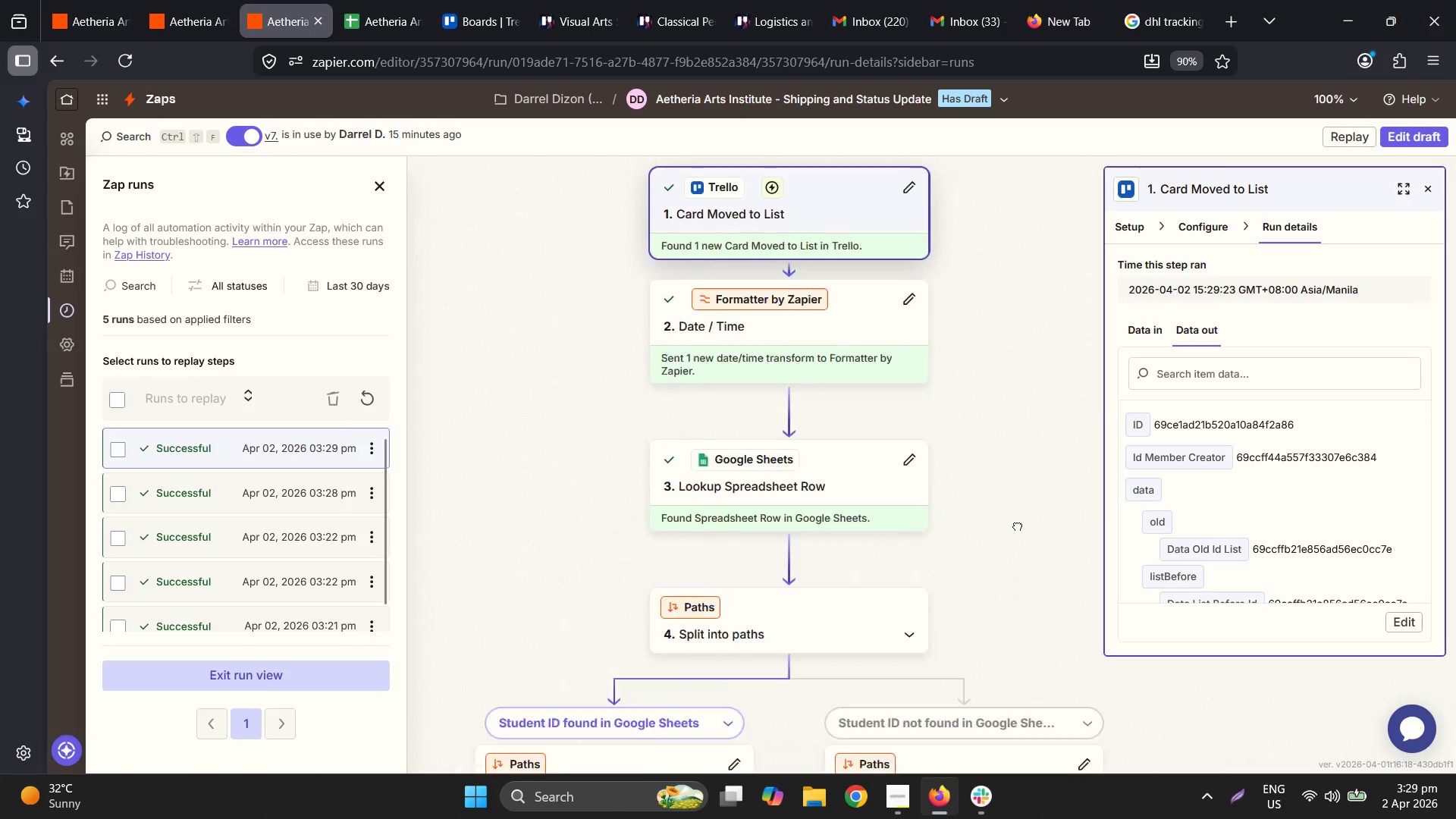 
left_click([821, 490])
 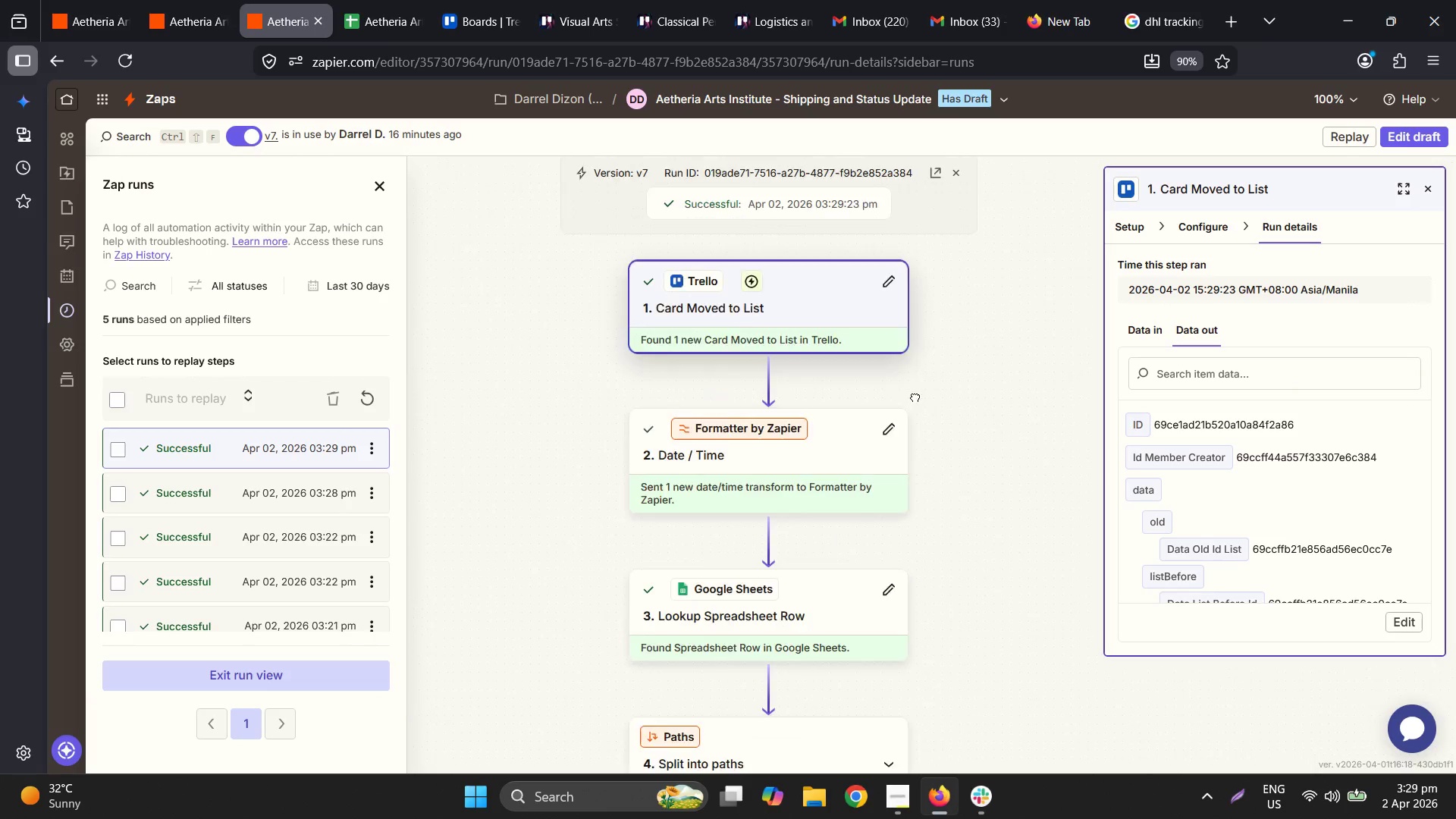 
scroll: coordinate [1235, 457], scroll_direction: down, amount: 3.0
 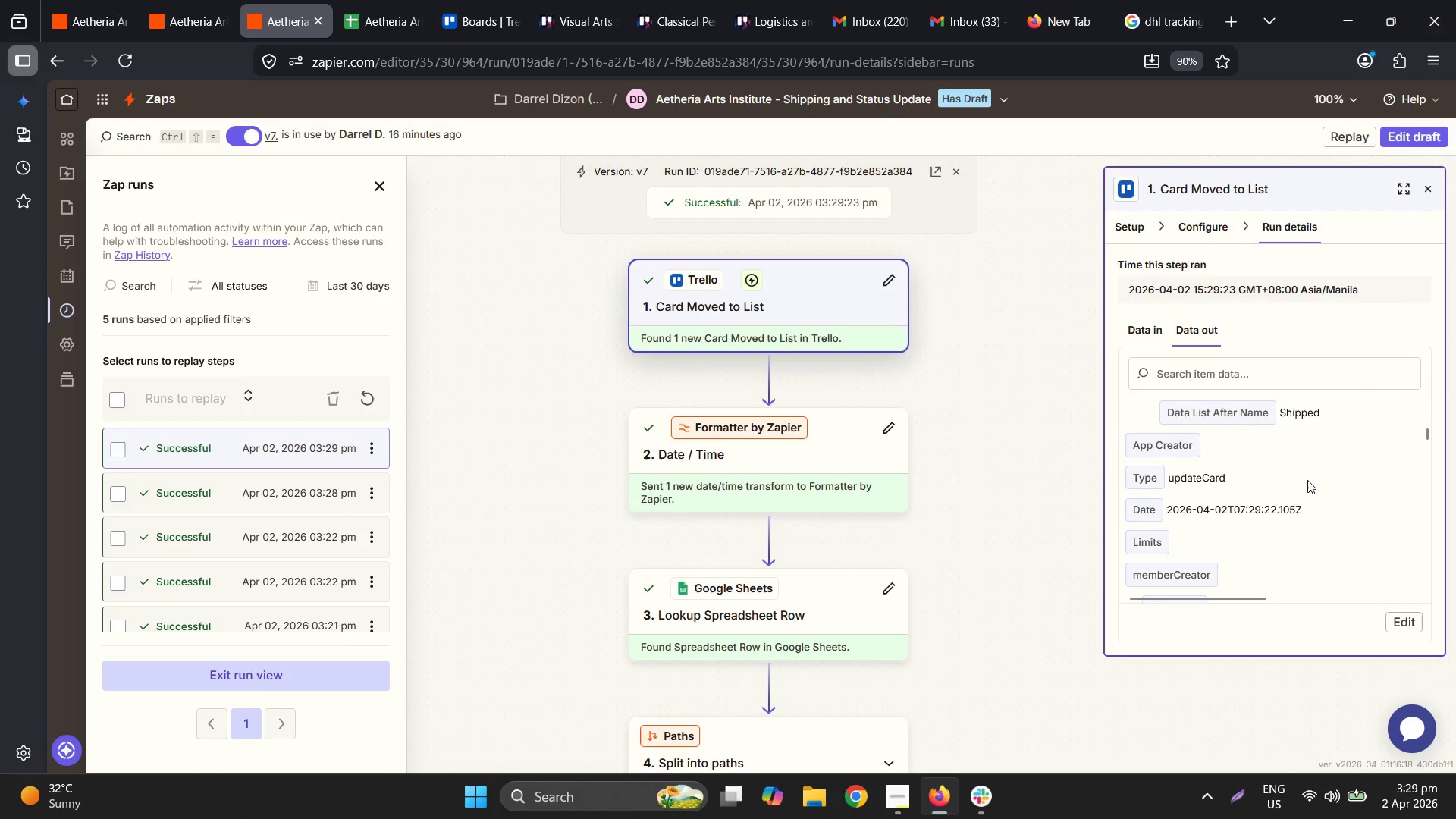 
scroll: coordinate [1316, 487], scroll_direction: up, amount: 3.0
 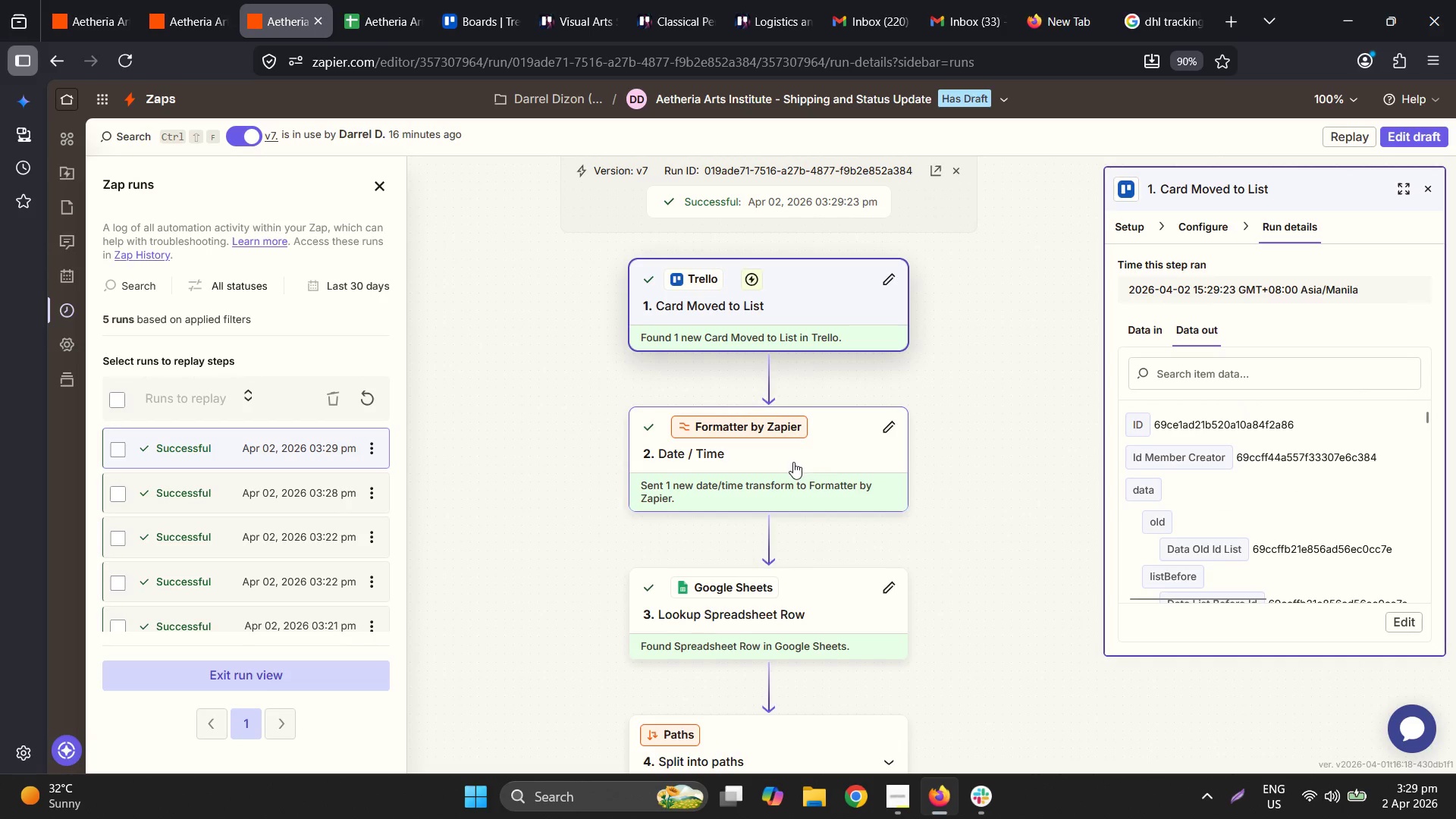 
left_click([817, 570])
 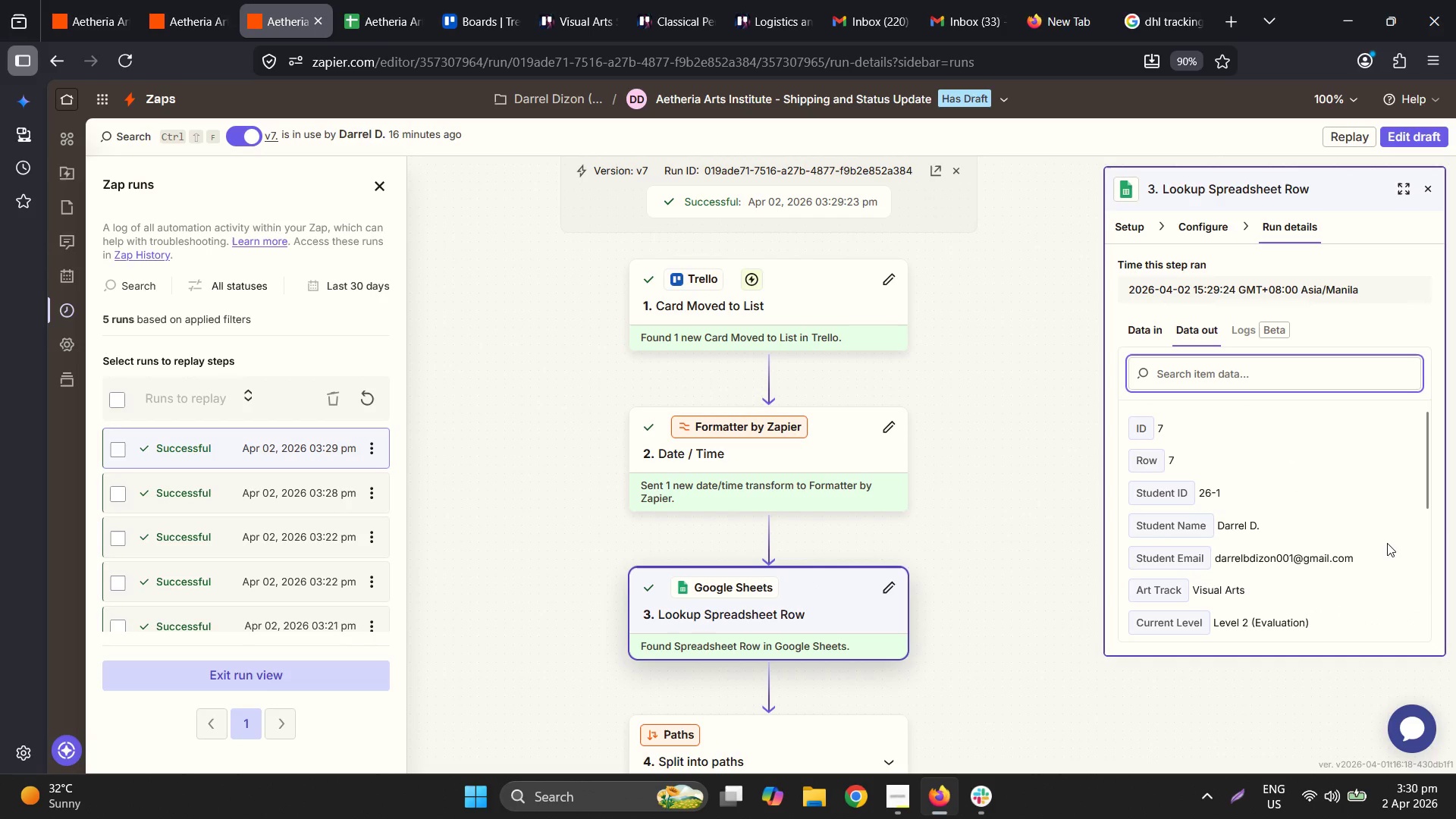 
scroll: coordinate [1378, 533], scroll_direction: down, amount: 3.0
 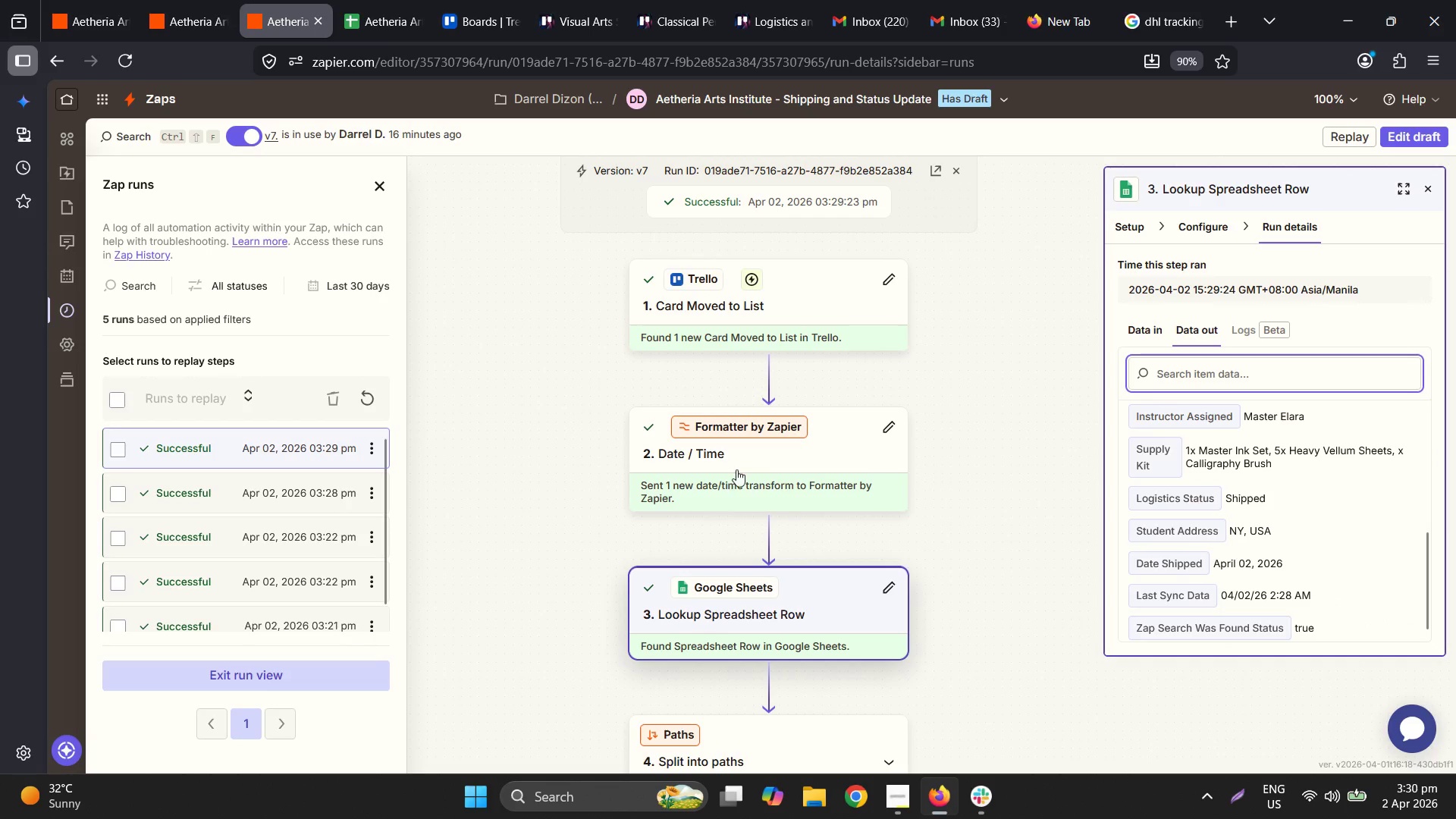 
scroll: coordinate [1197, 495], scroll_direction: up, amount: 8.0
 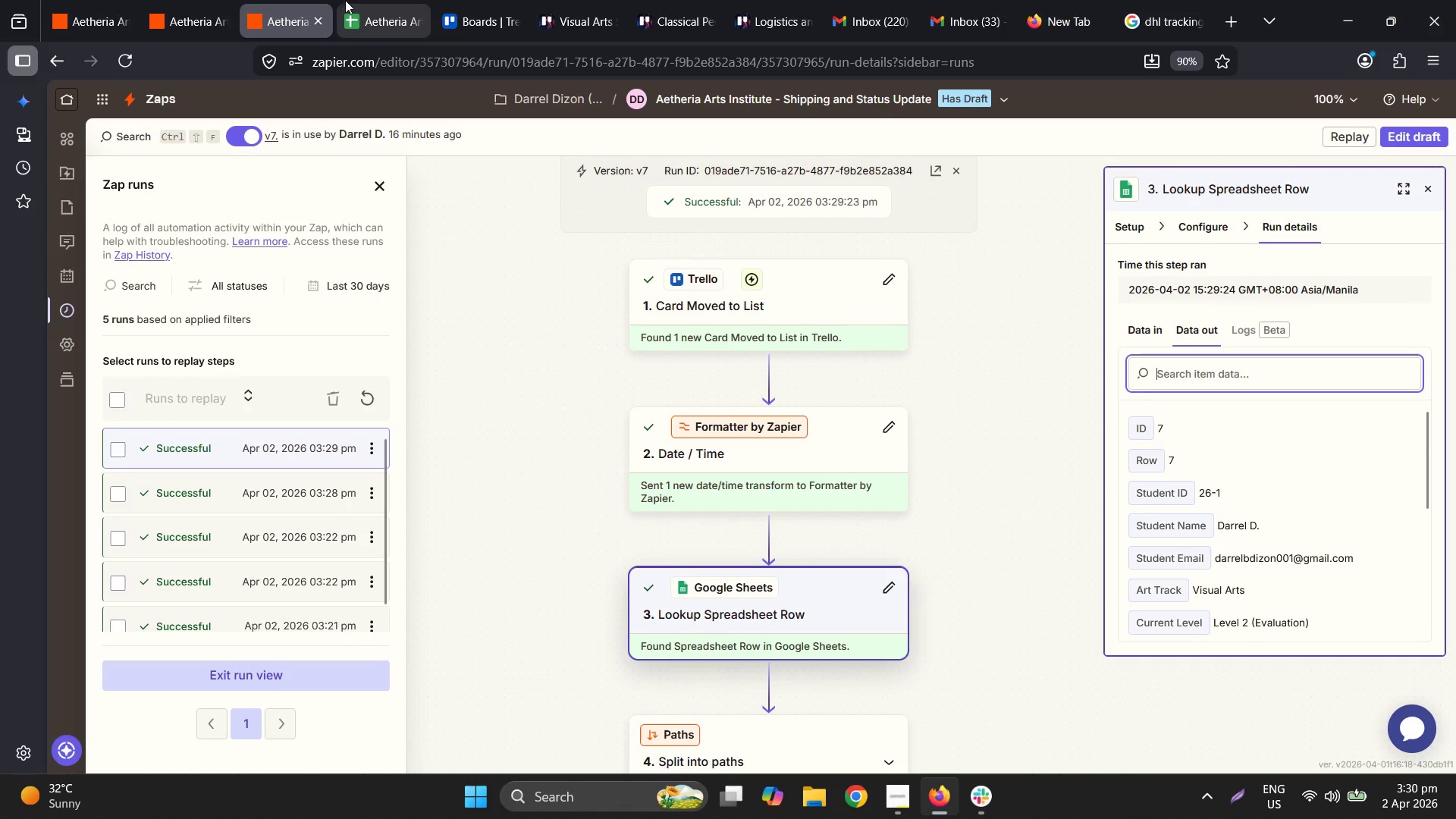 
left_click([381, 0])
 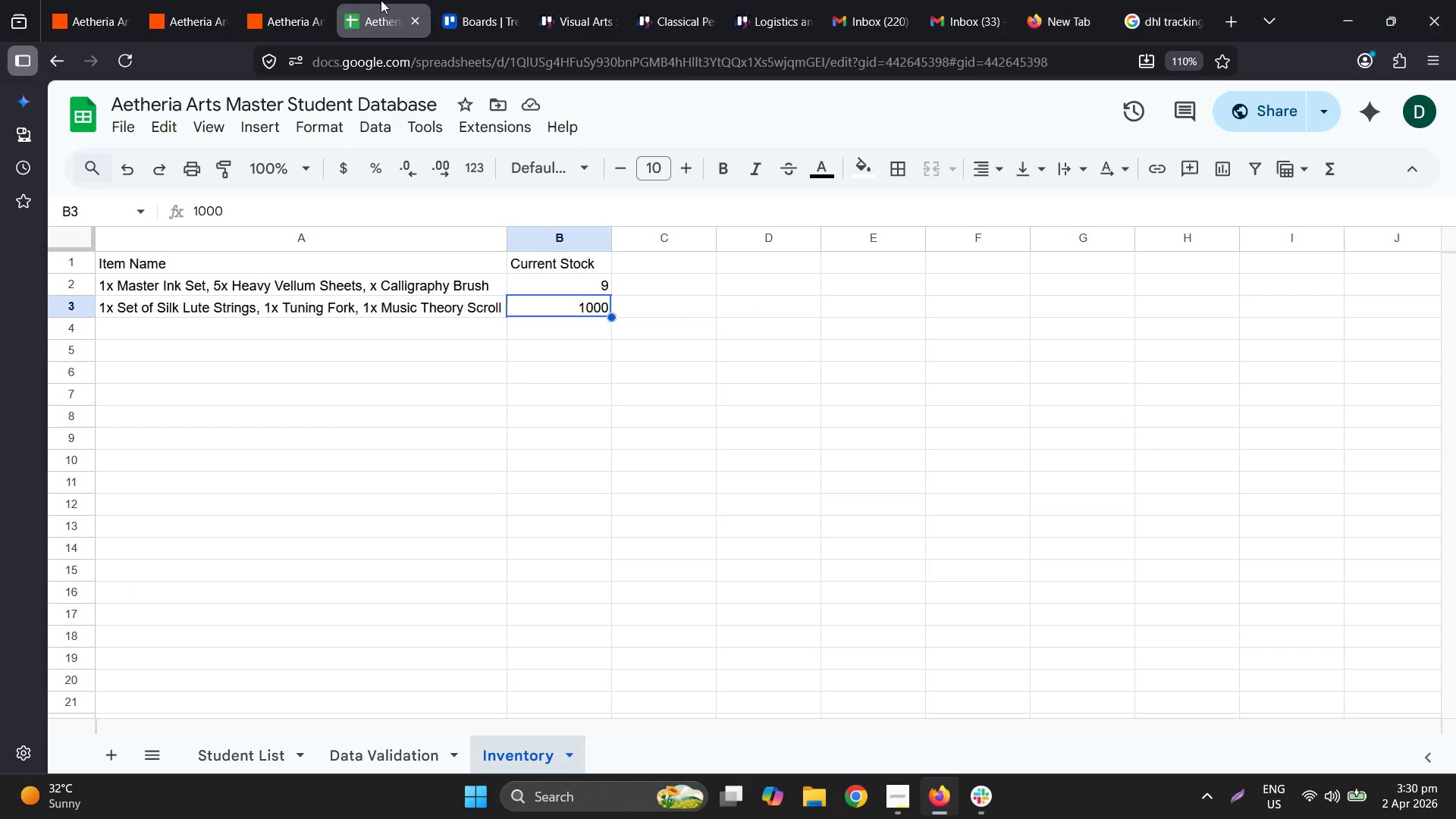 
left_click([301, 0])
 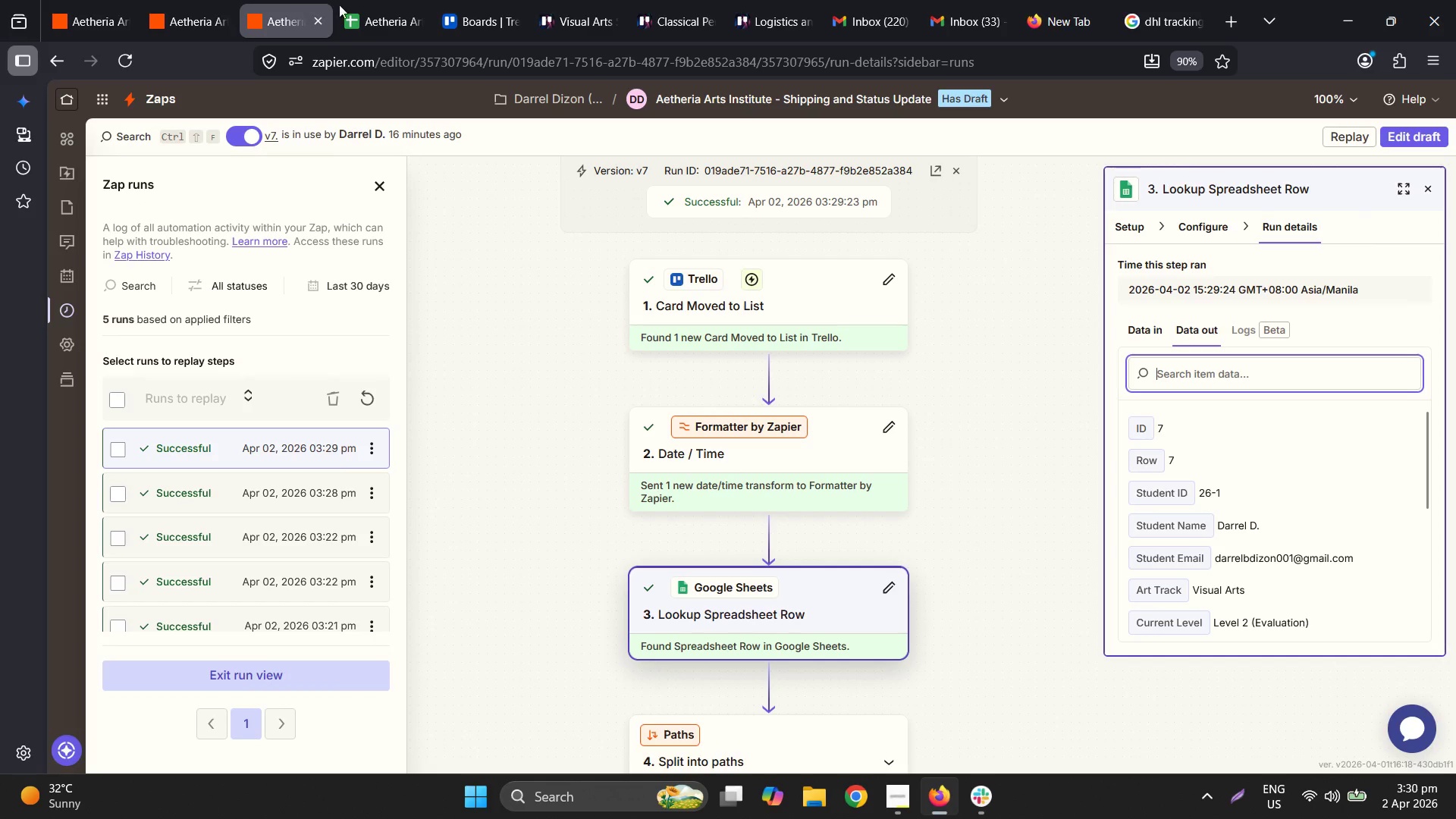 
mouse_move([758, 0])
 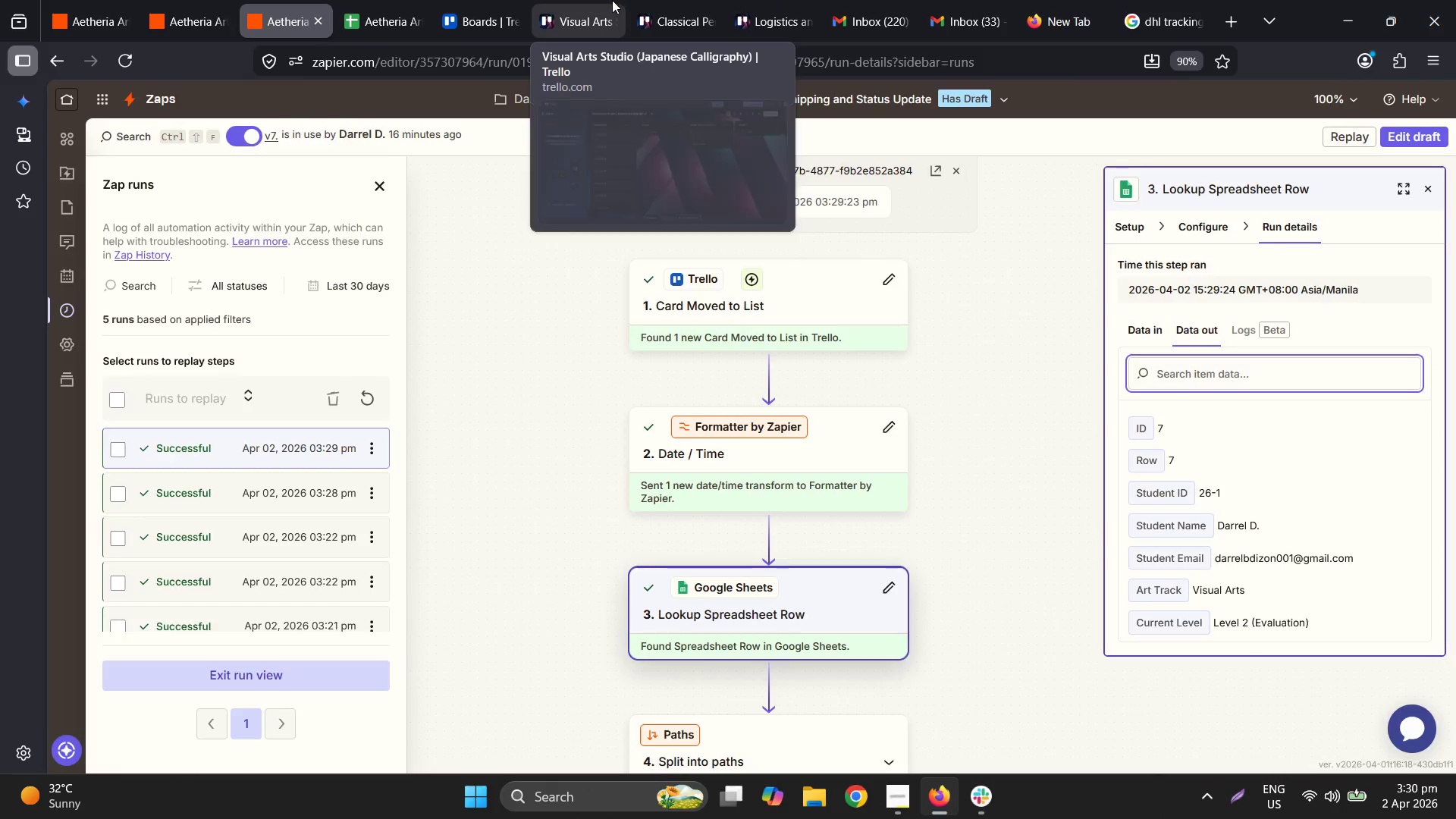 
left_click([612, 0])
 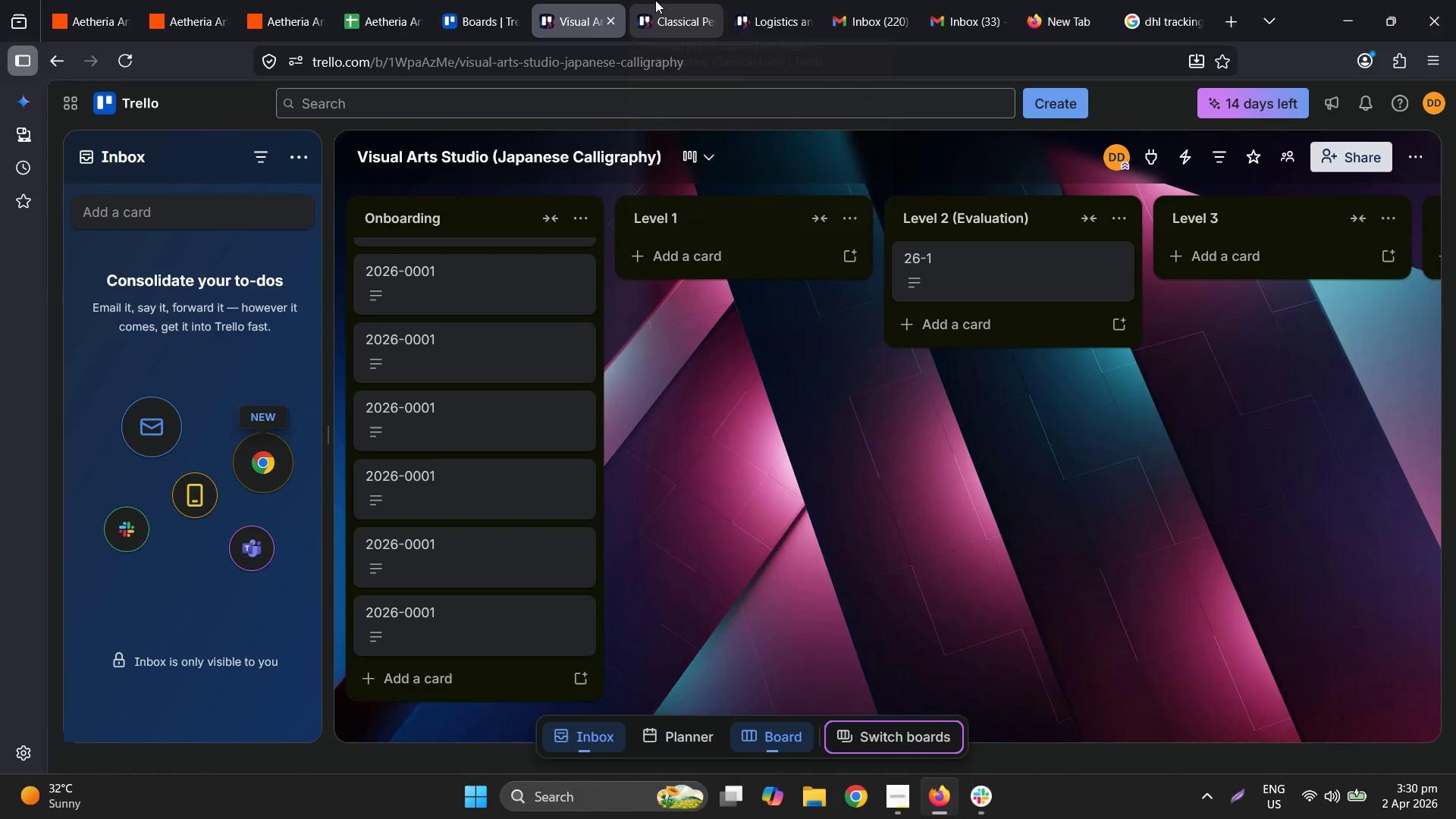 
left_click([655, 0])
 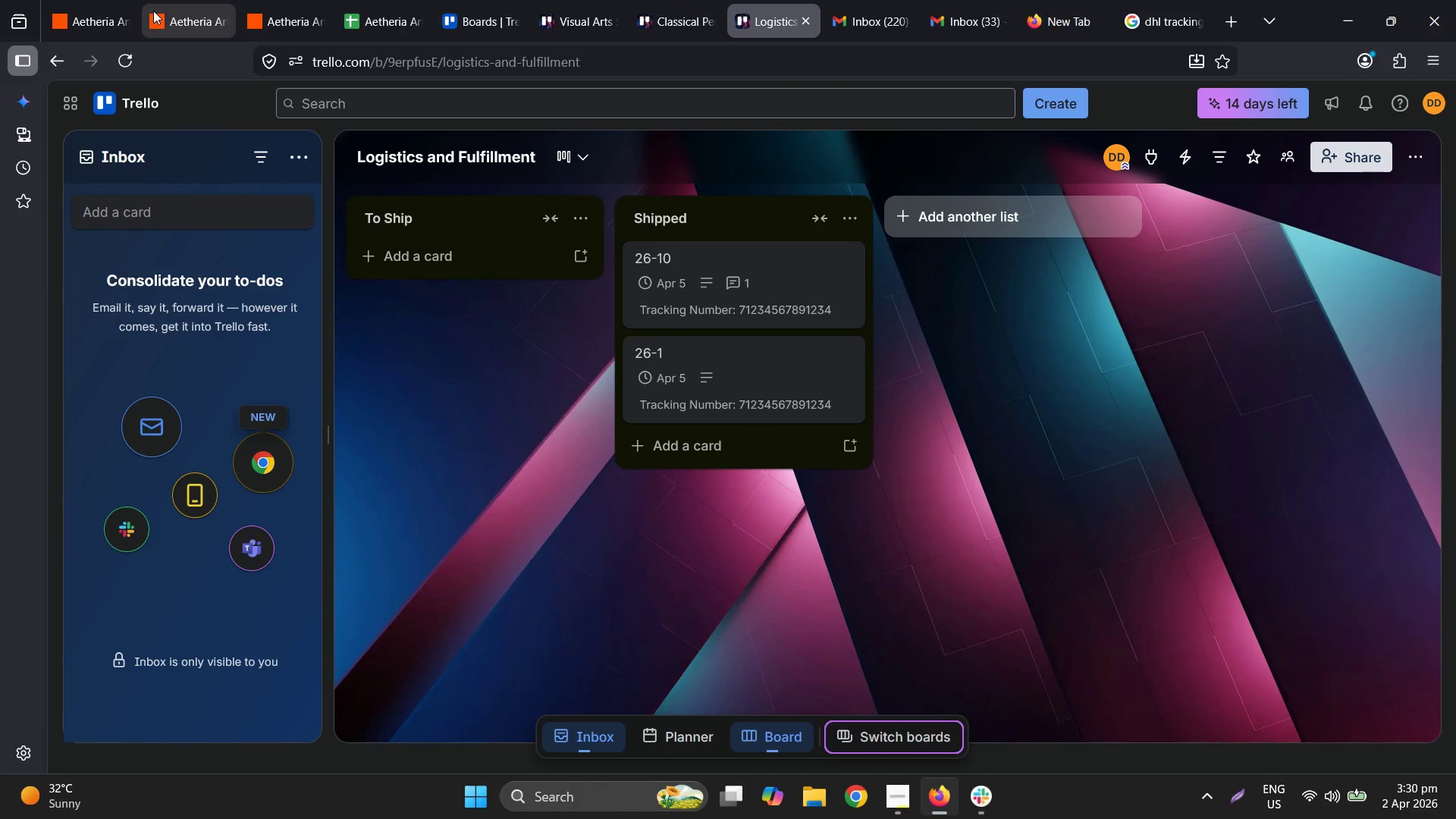 
left_click([388, 0])
 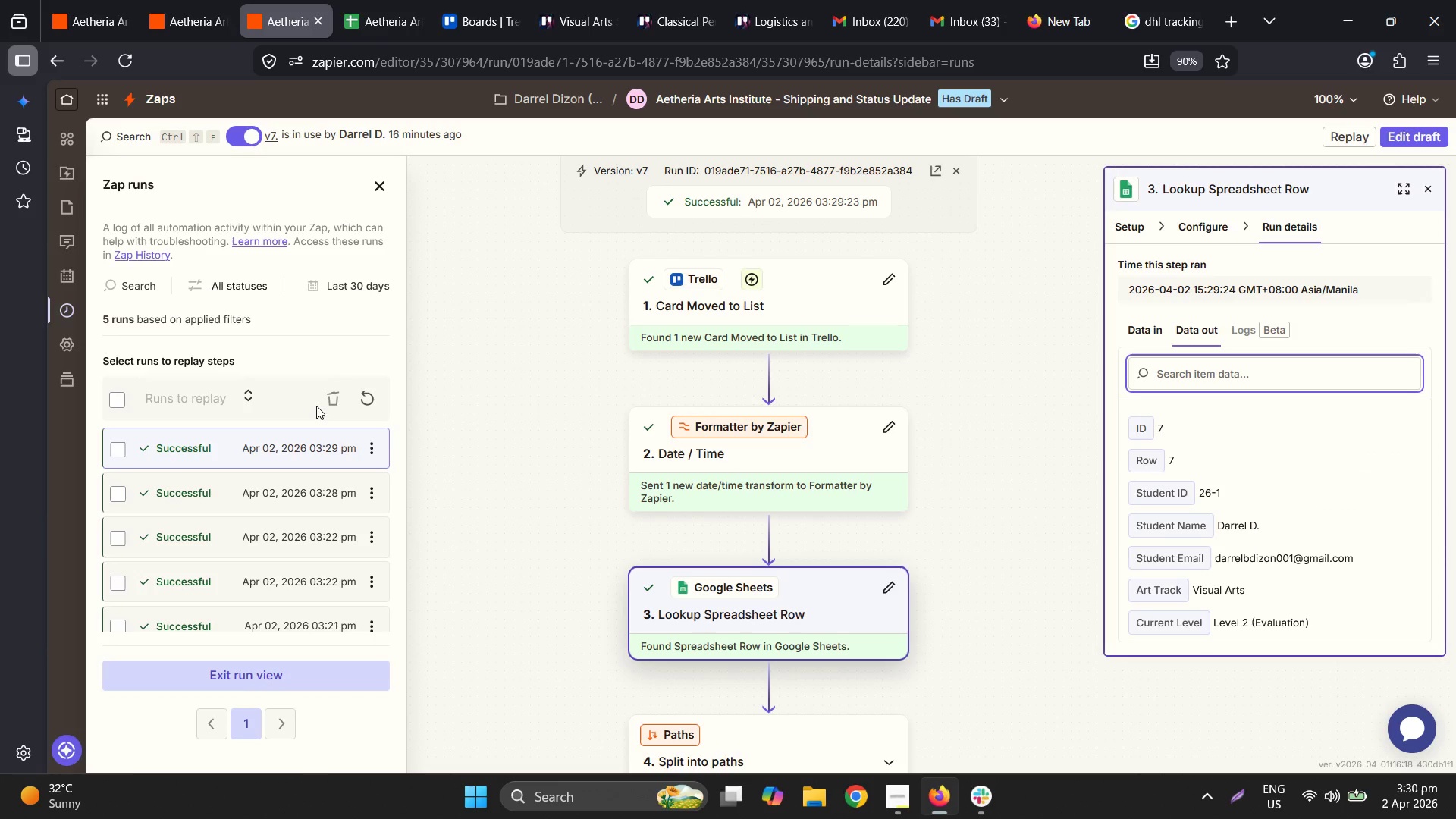 
left_click([366, 397])
 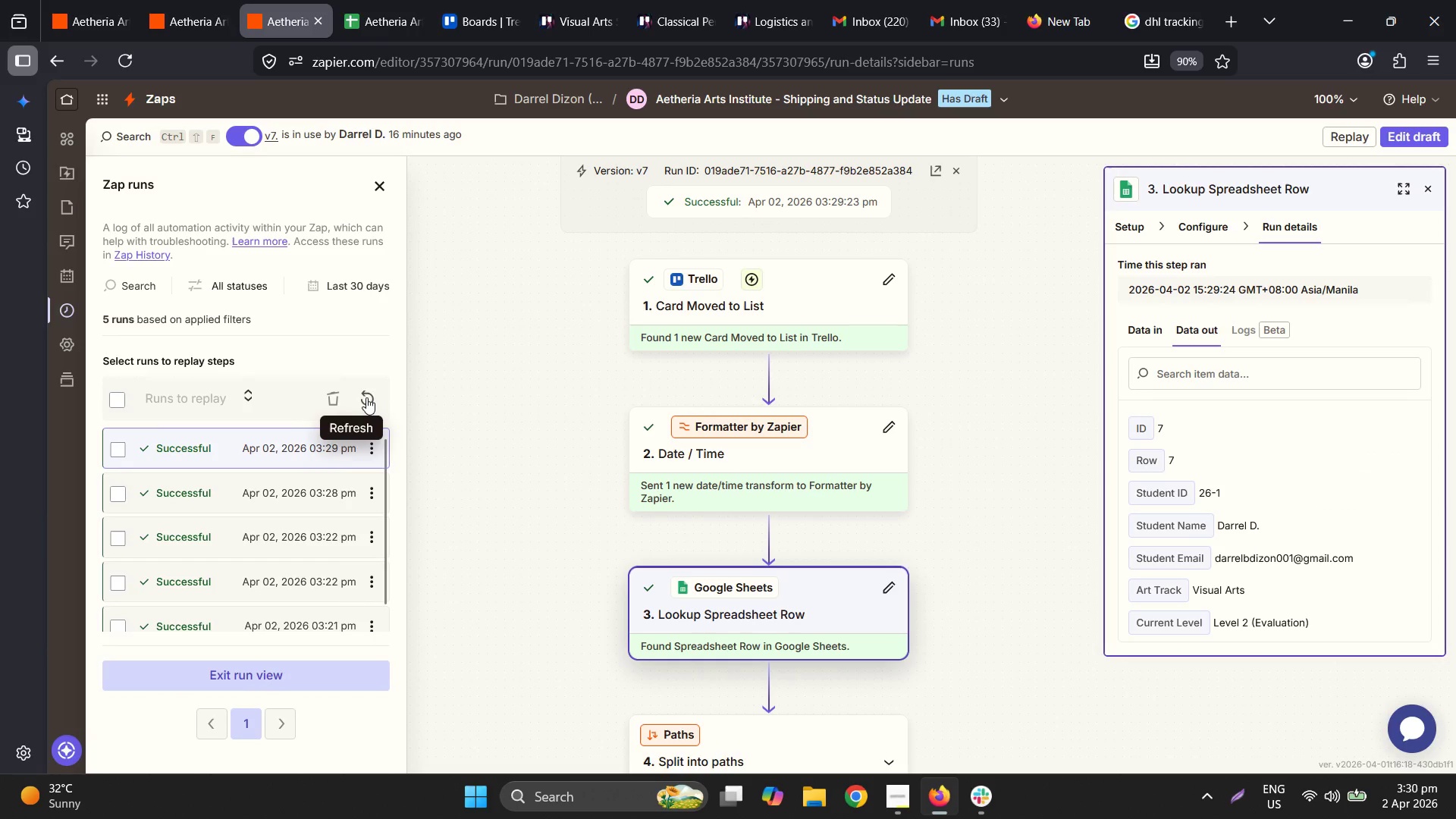 
left_click([366, 397])
 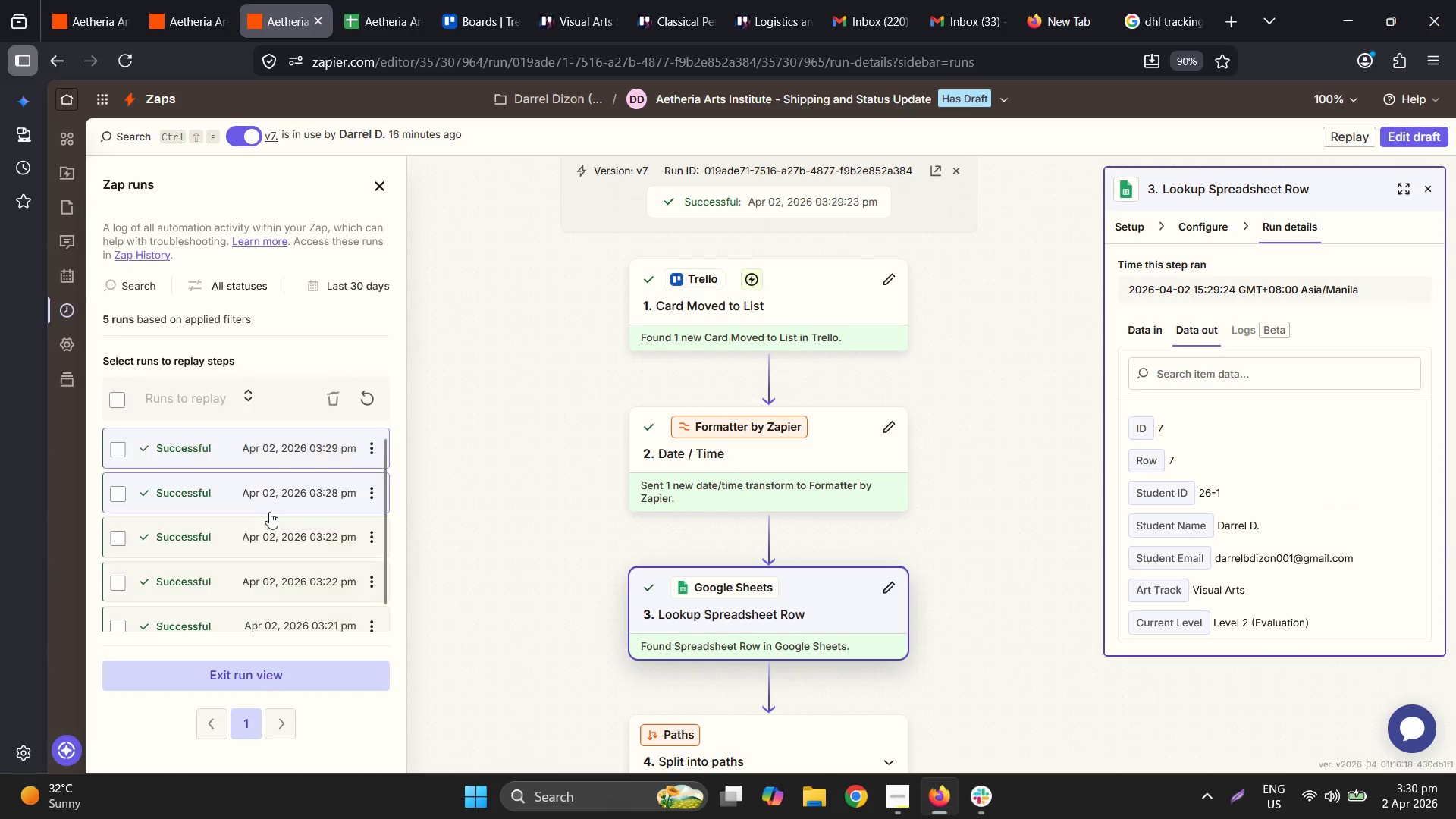 
left_click([271, 507])
 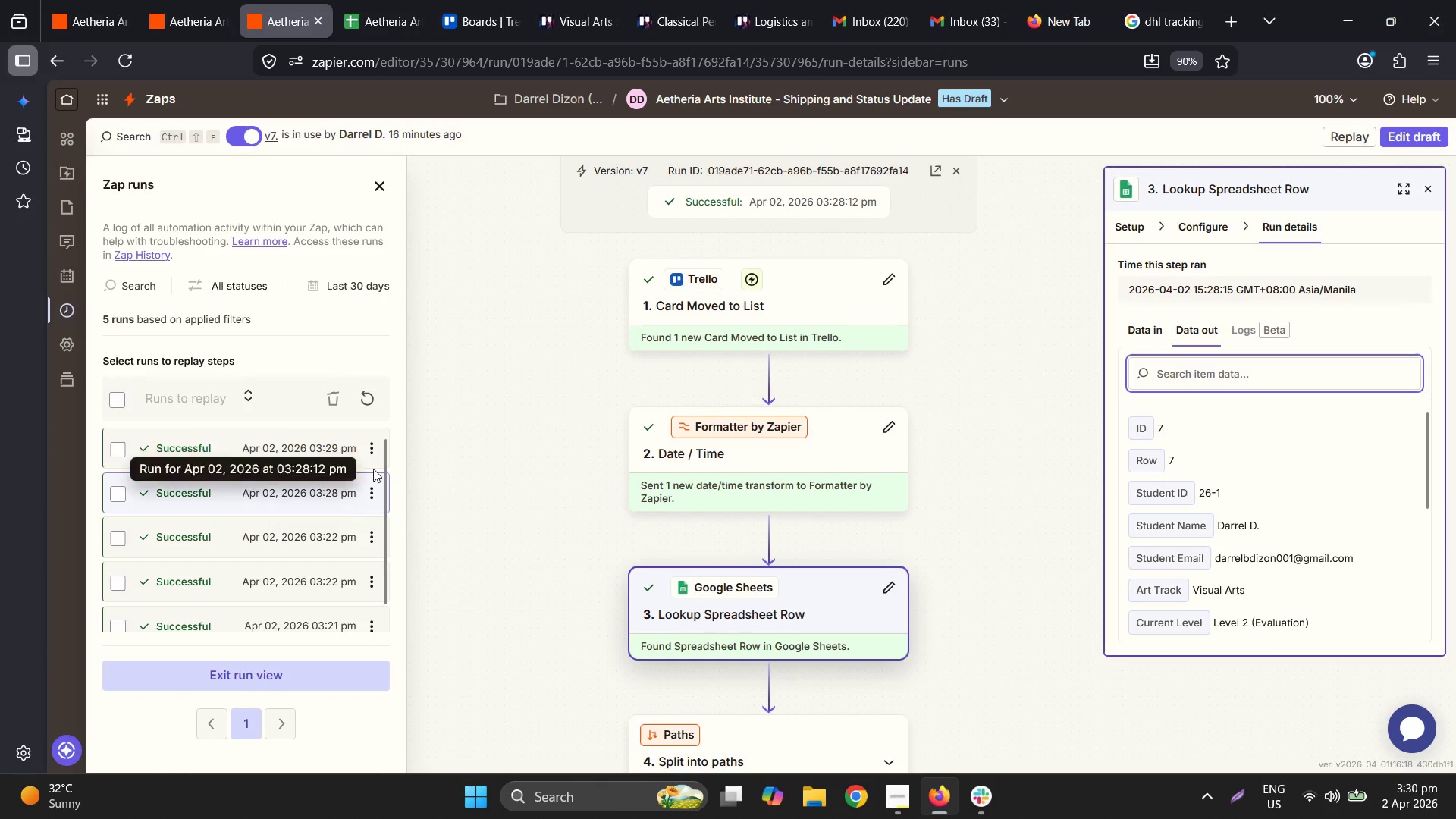 
scroll: coordinate [632, 488], scroll_direction: down, amount: 7.0
 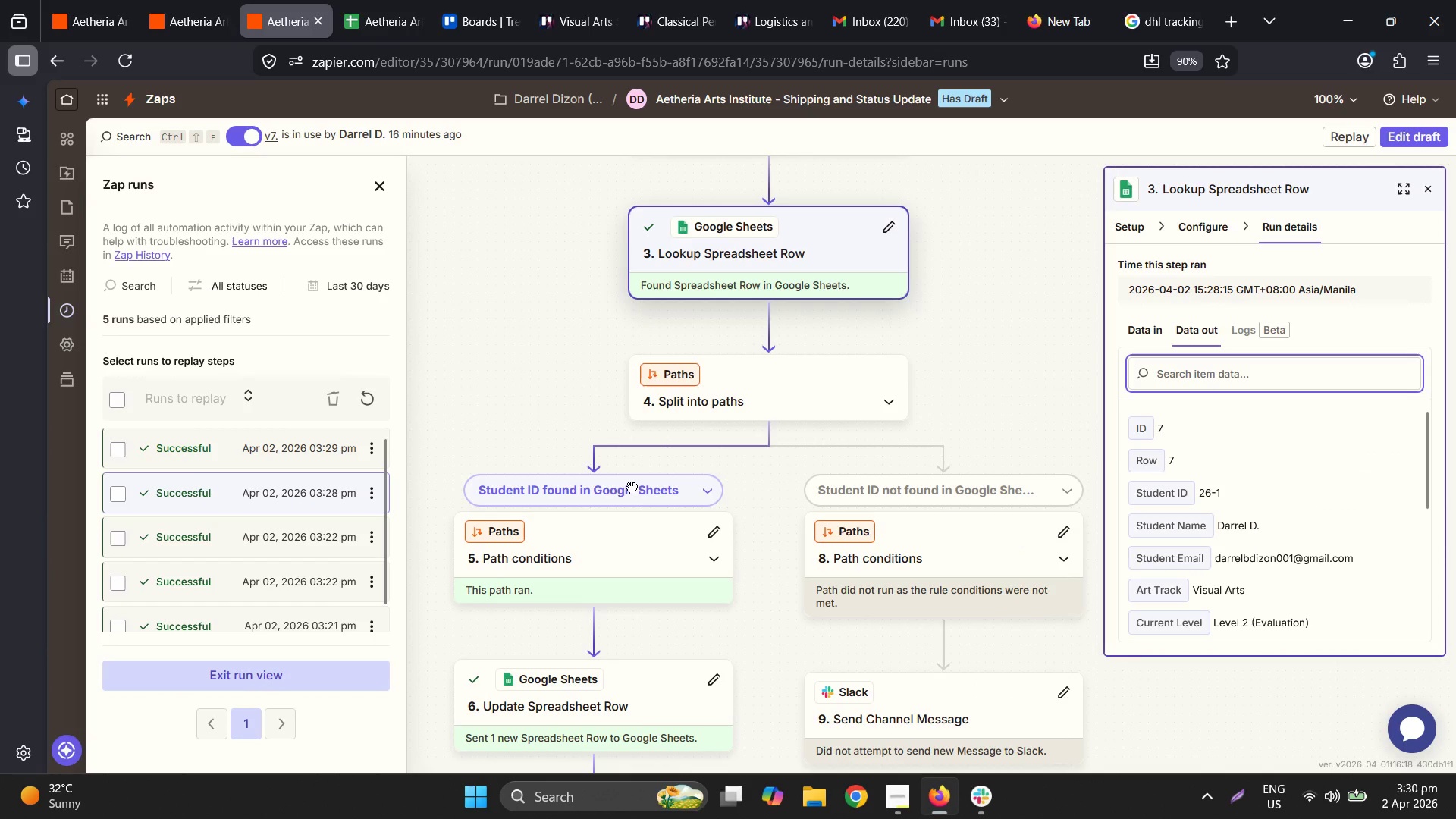 
hold_key(key=ControlLeft, duration=0.38)
scroll: coordinate [634, 488], scroll_direction: up, amount: 3.0
 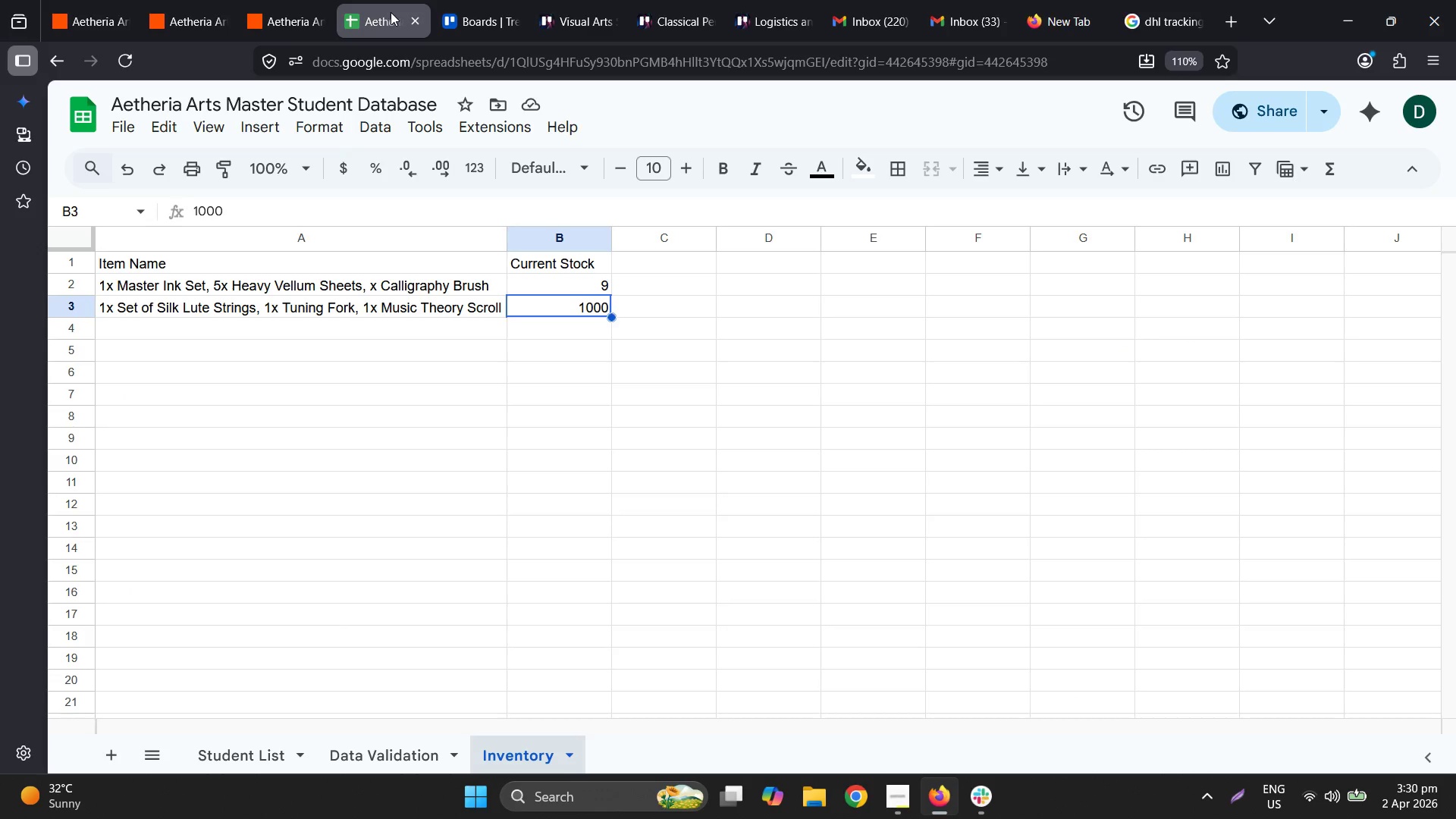 
left_click([256, 769])
 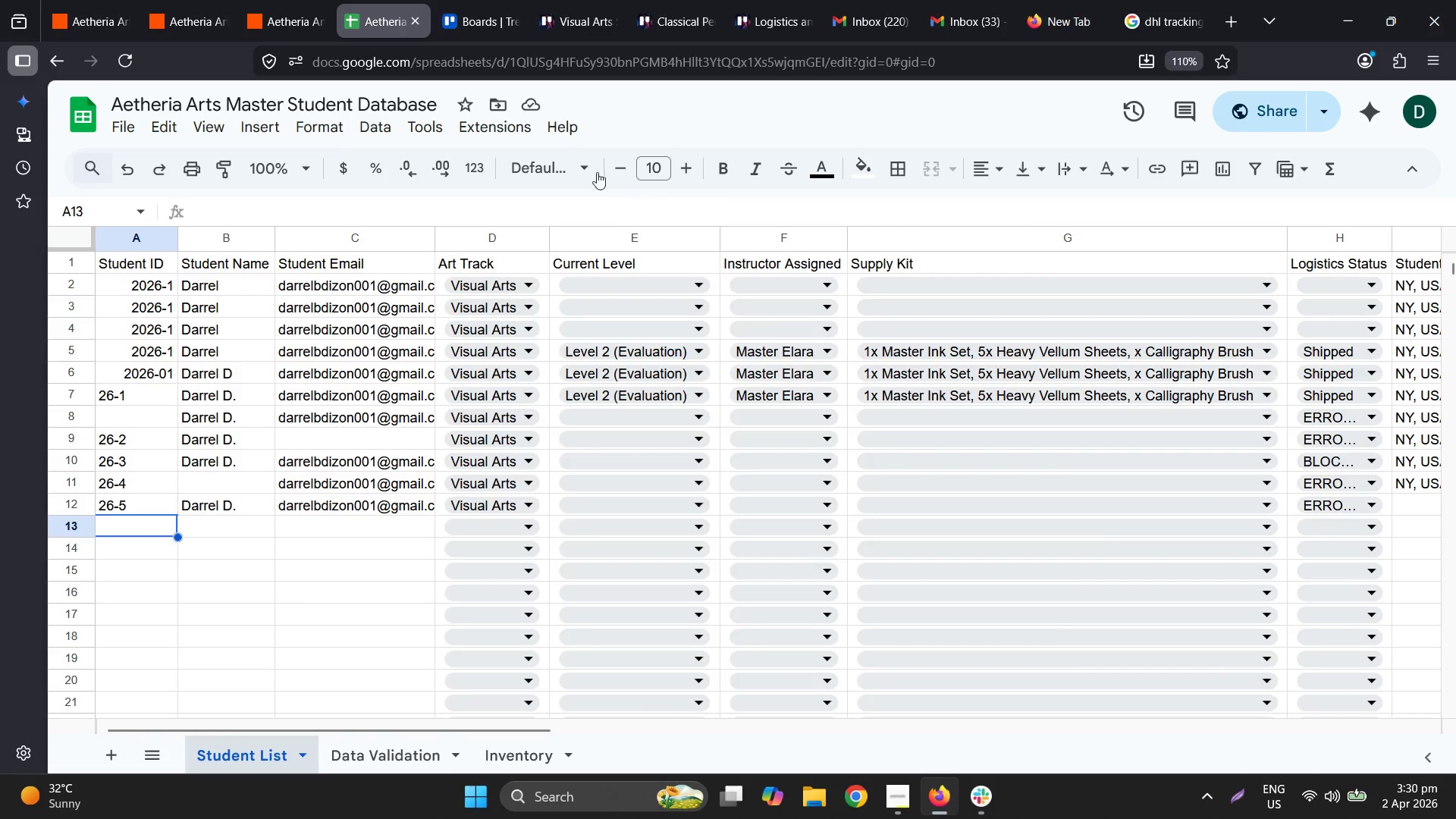 
left_click([271, 0])
 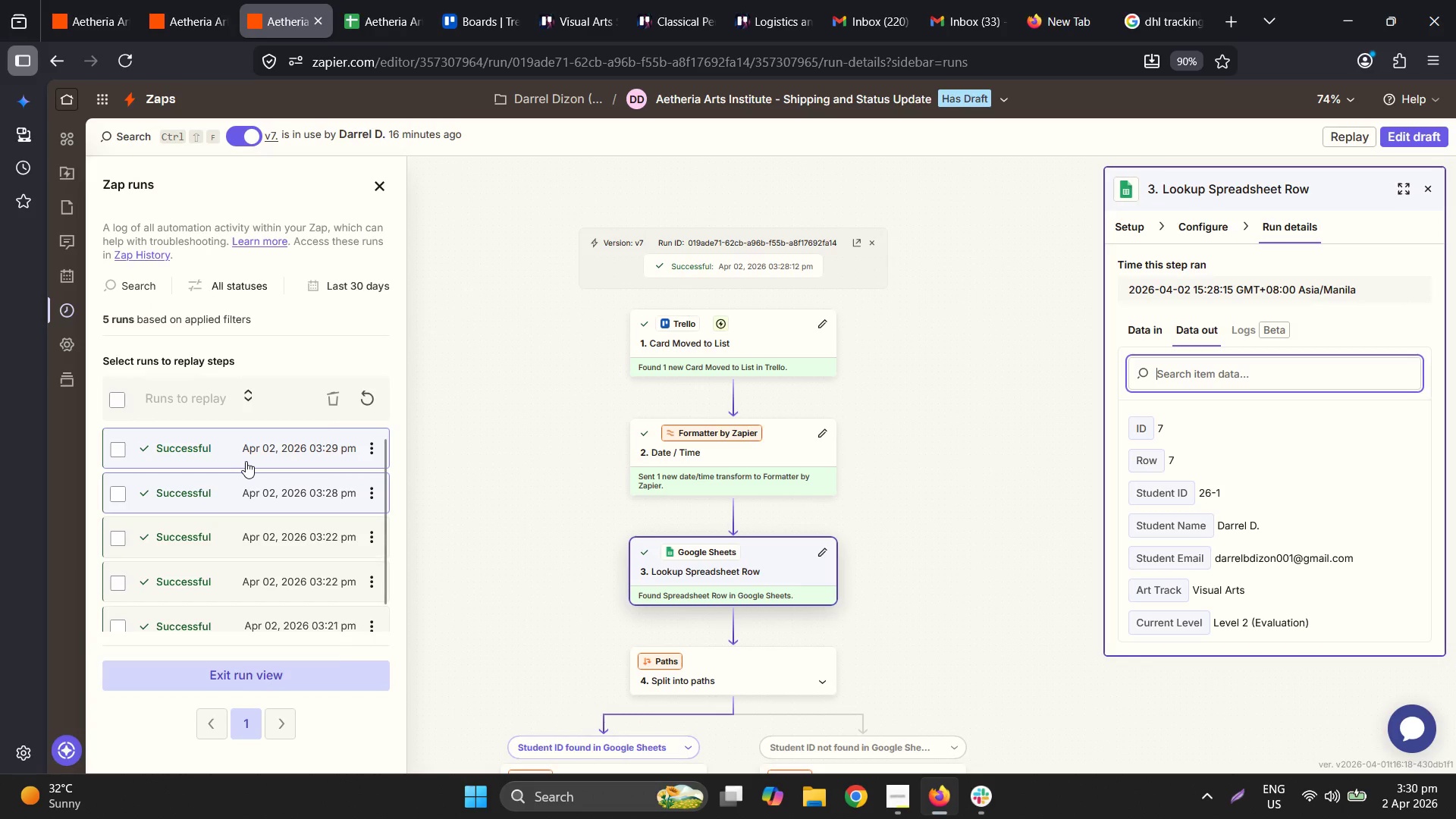 
left_click([246, 457])
 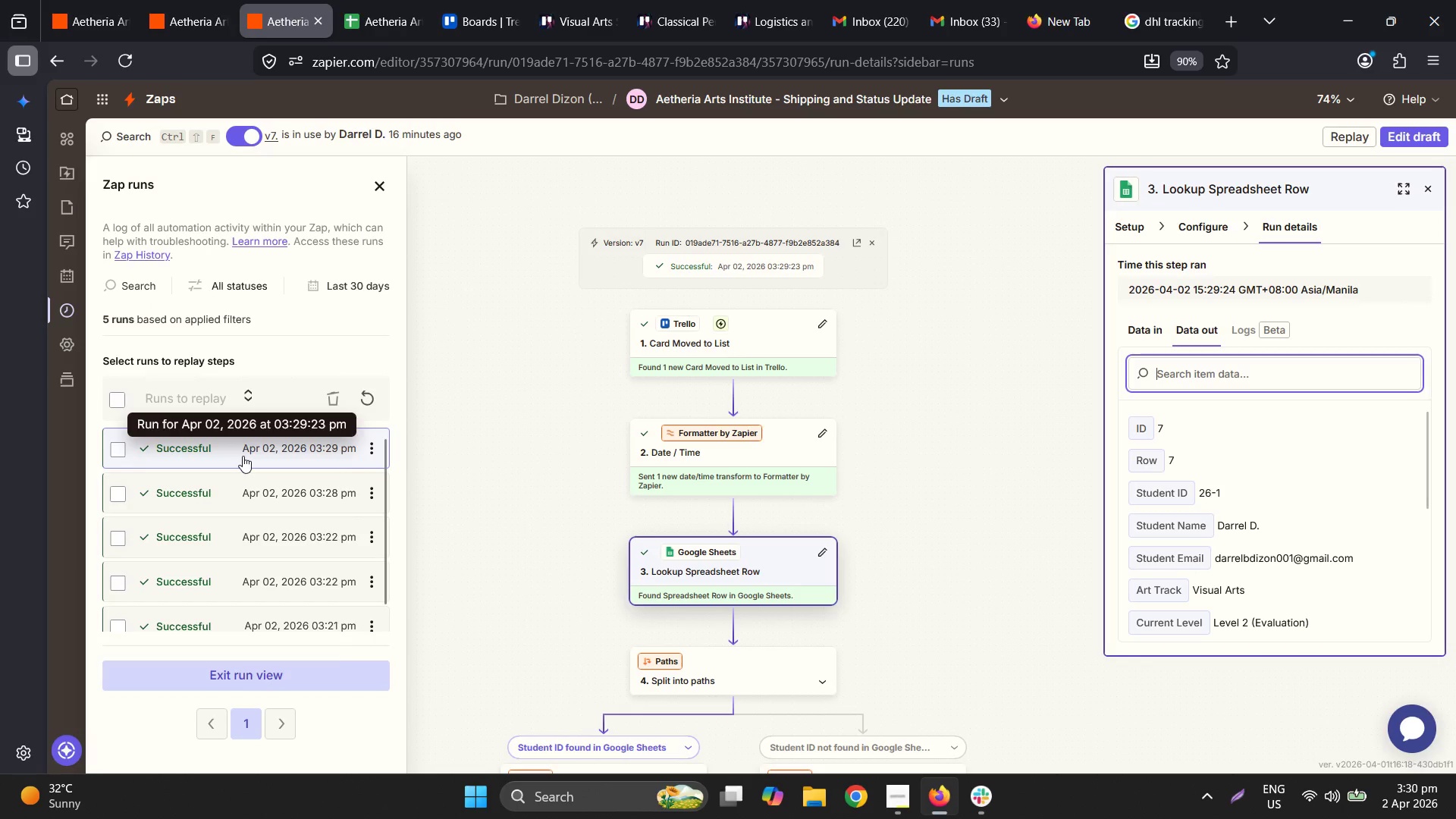 
scroll: coordinate [1245, 480], scroll_direction: up, amount: 1.0
 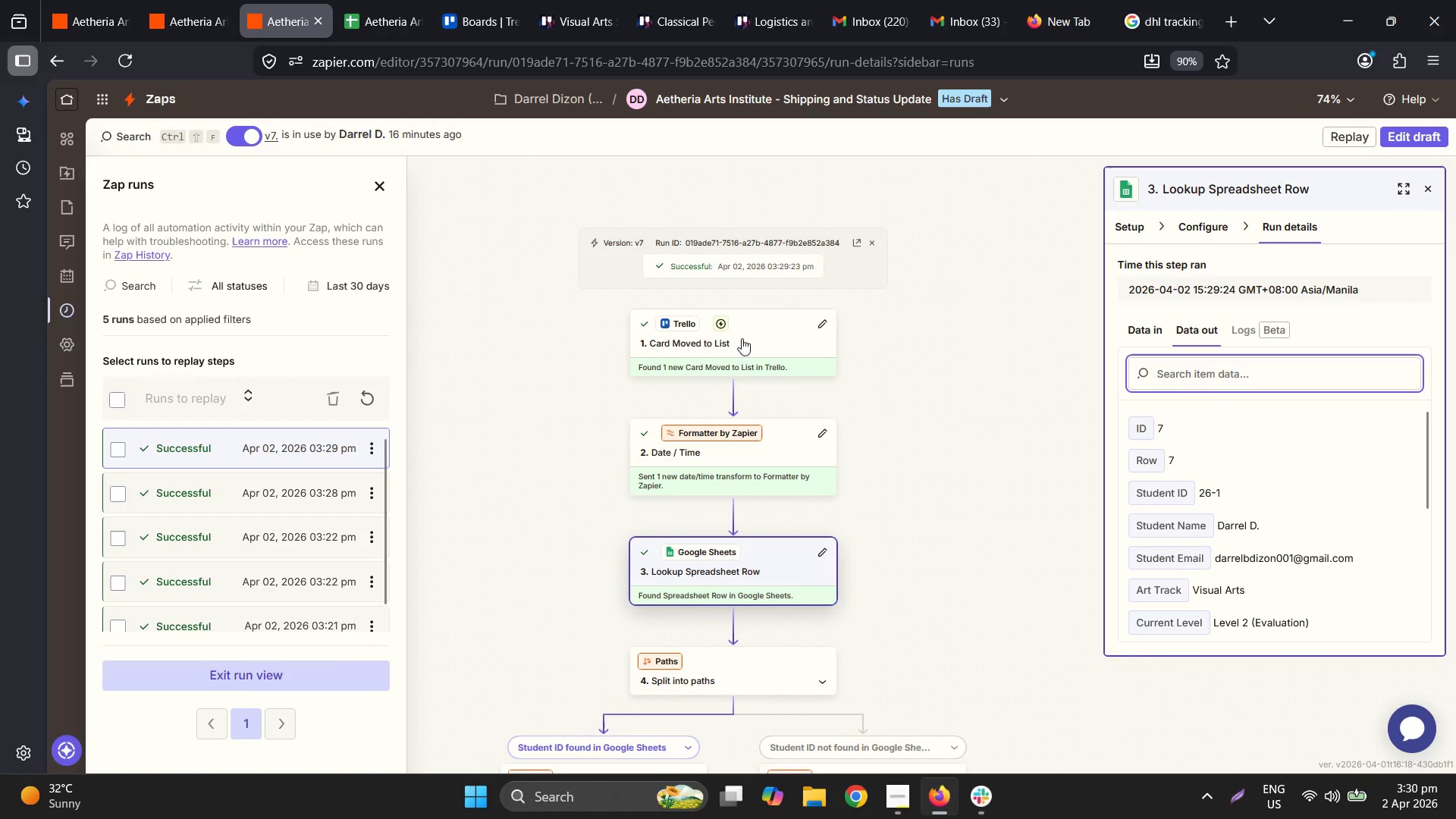 
left_click([739, 335])
 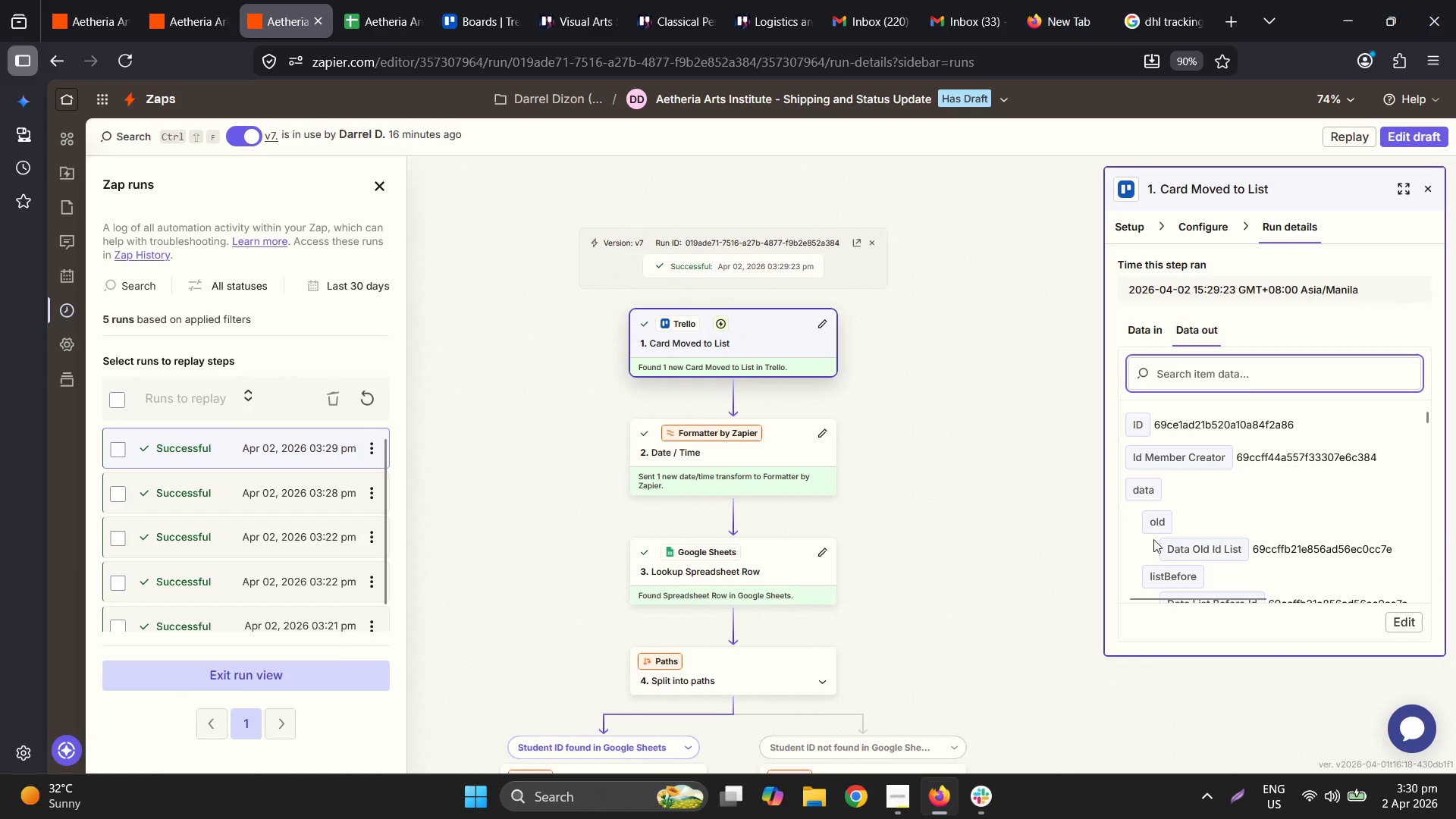 
scroll: coordinate [1327, 534], scroll_direction: down, amount: 7.0
 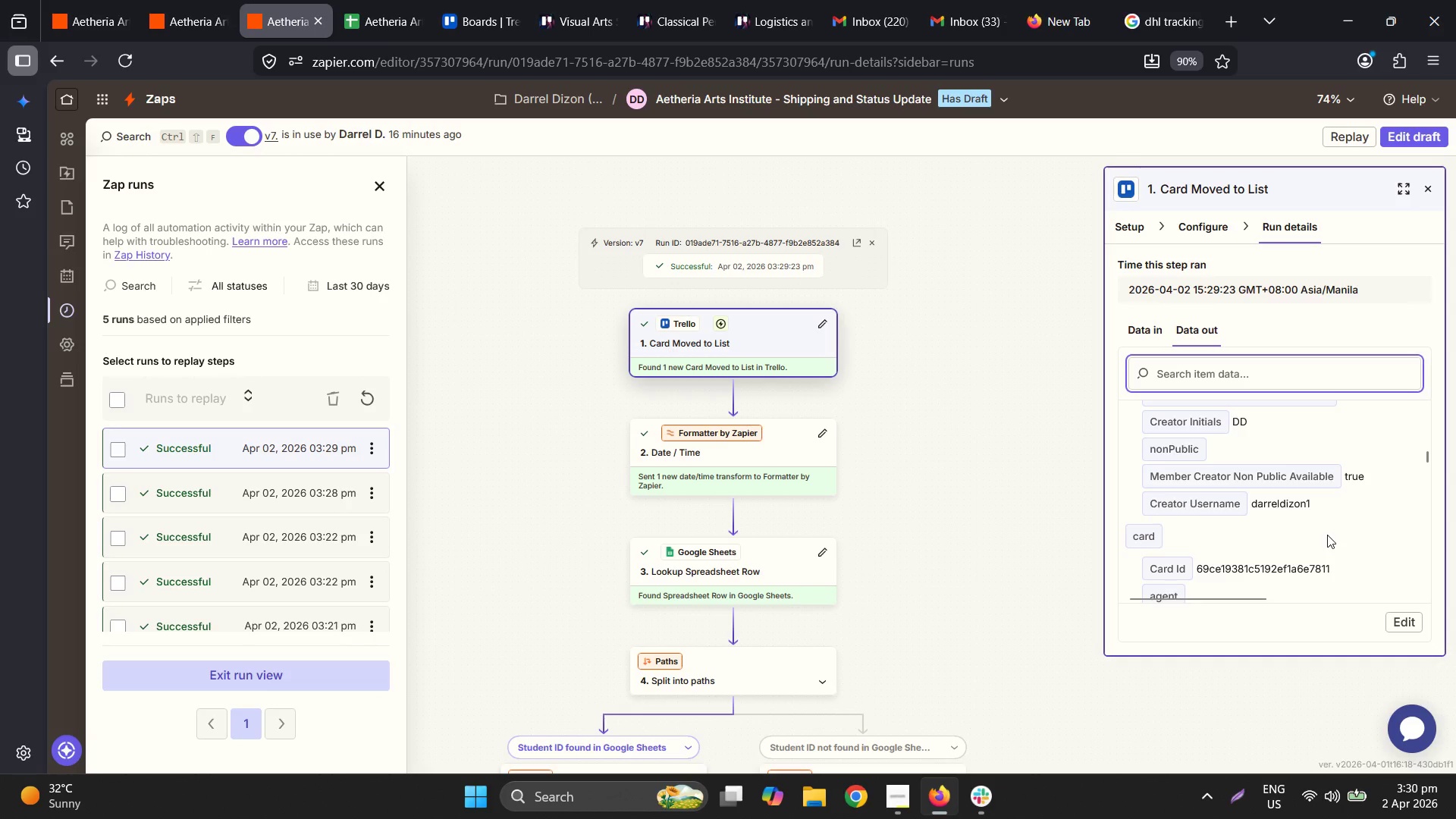 
scroll: coordinate [1327, 535], scroll_direction: up, amount: 1.0
 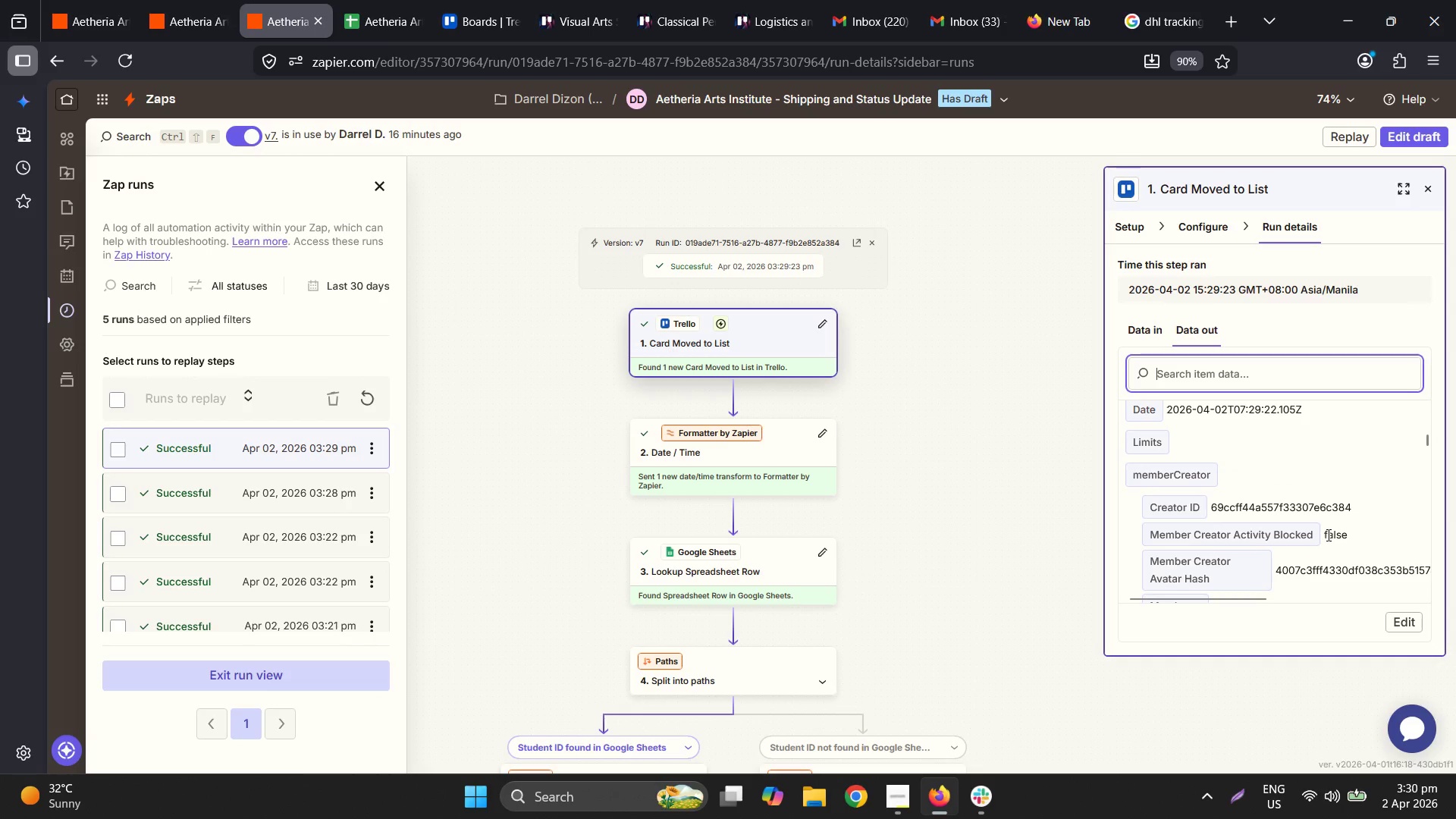 
scroll: coordinate [1327, 535], scroll_direction: down, amount: 5.0
 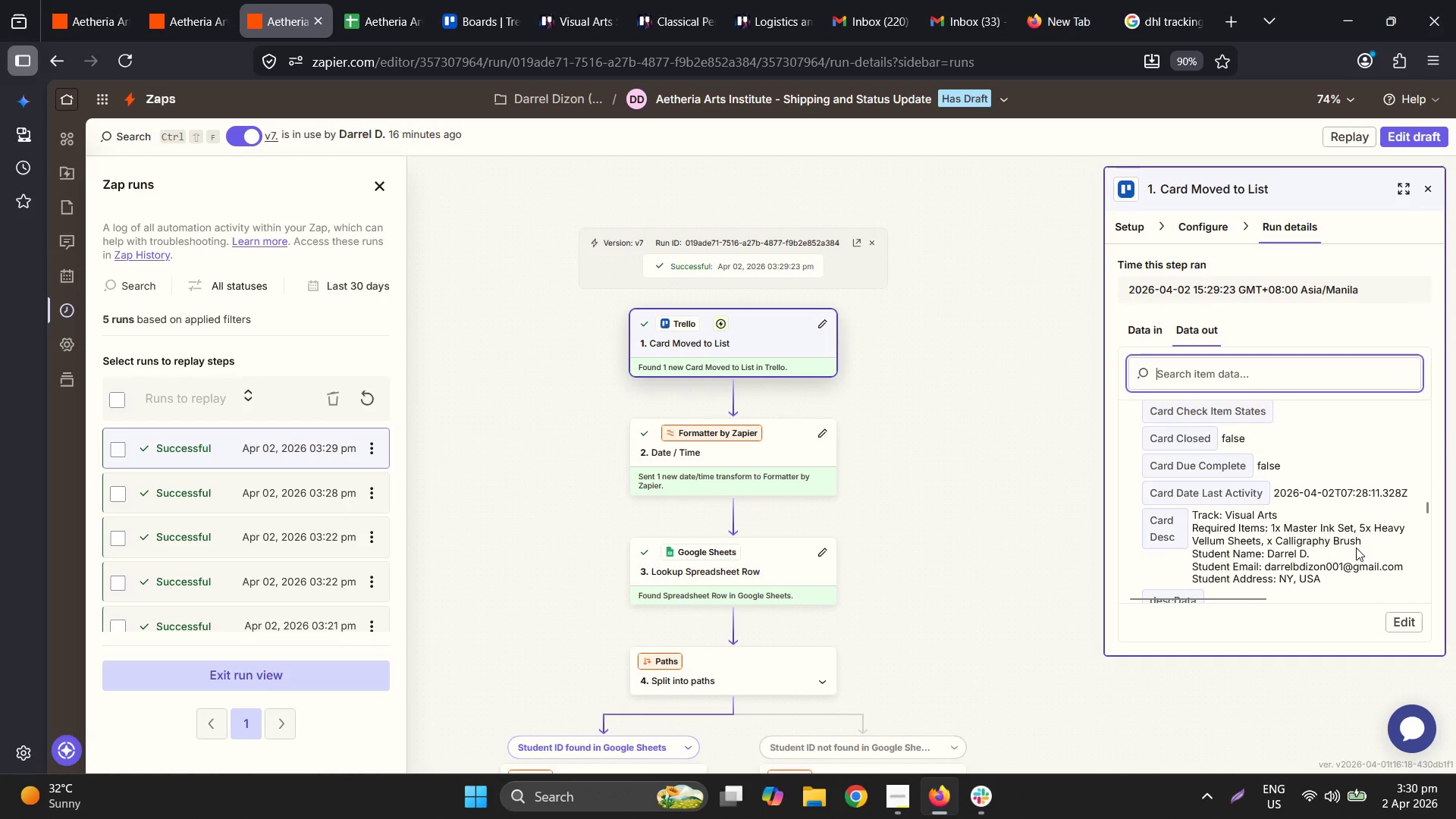 
scroll: coordinate [1357, 548], scroll_direction: up, amount: 1.0
 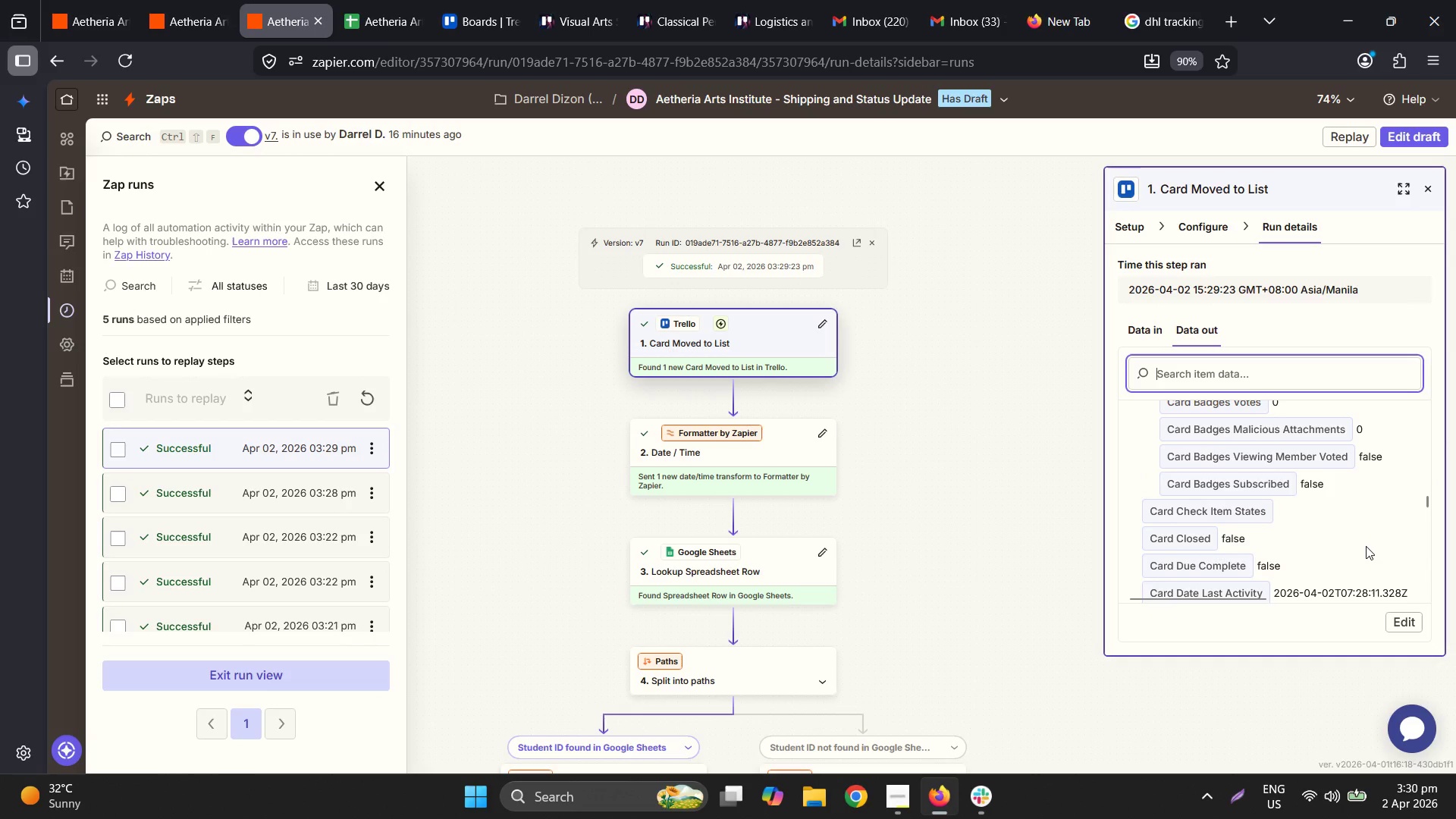 
scroll: coordinate [1379, 535], scroll_direction: down, amount: 10.0
 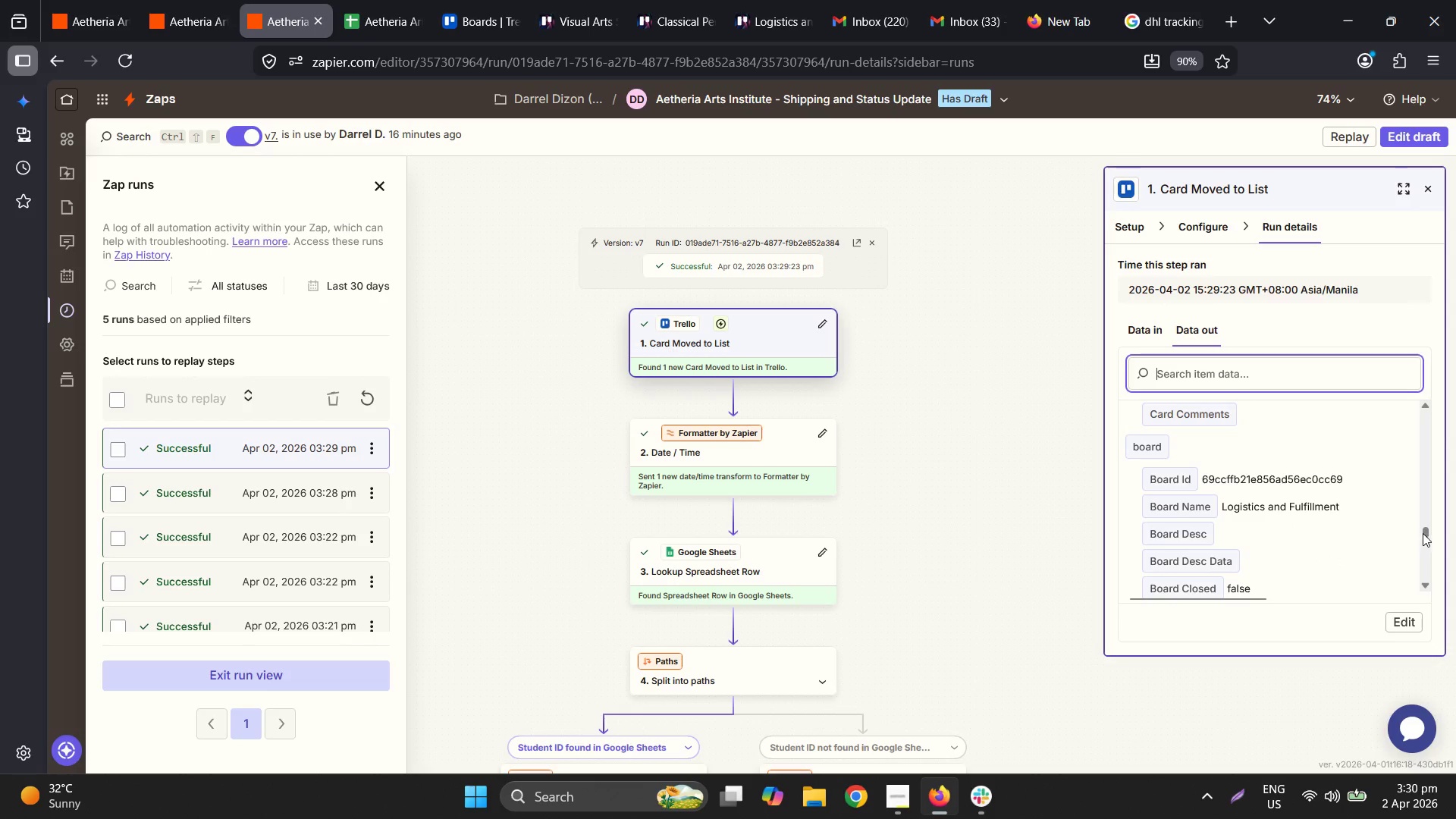 
left_click_drag(start_coordinate=[1423, 532], to_coordinate=[1424, 604])
 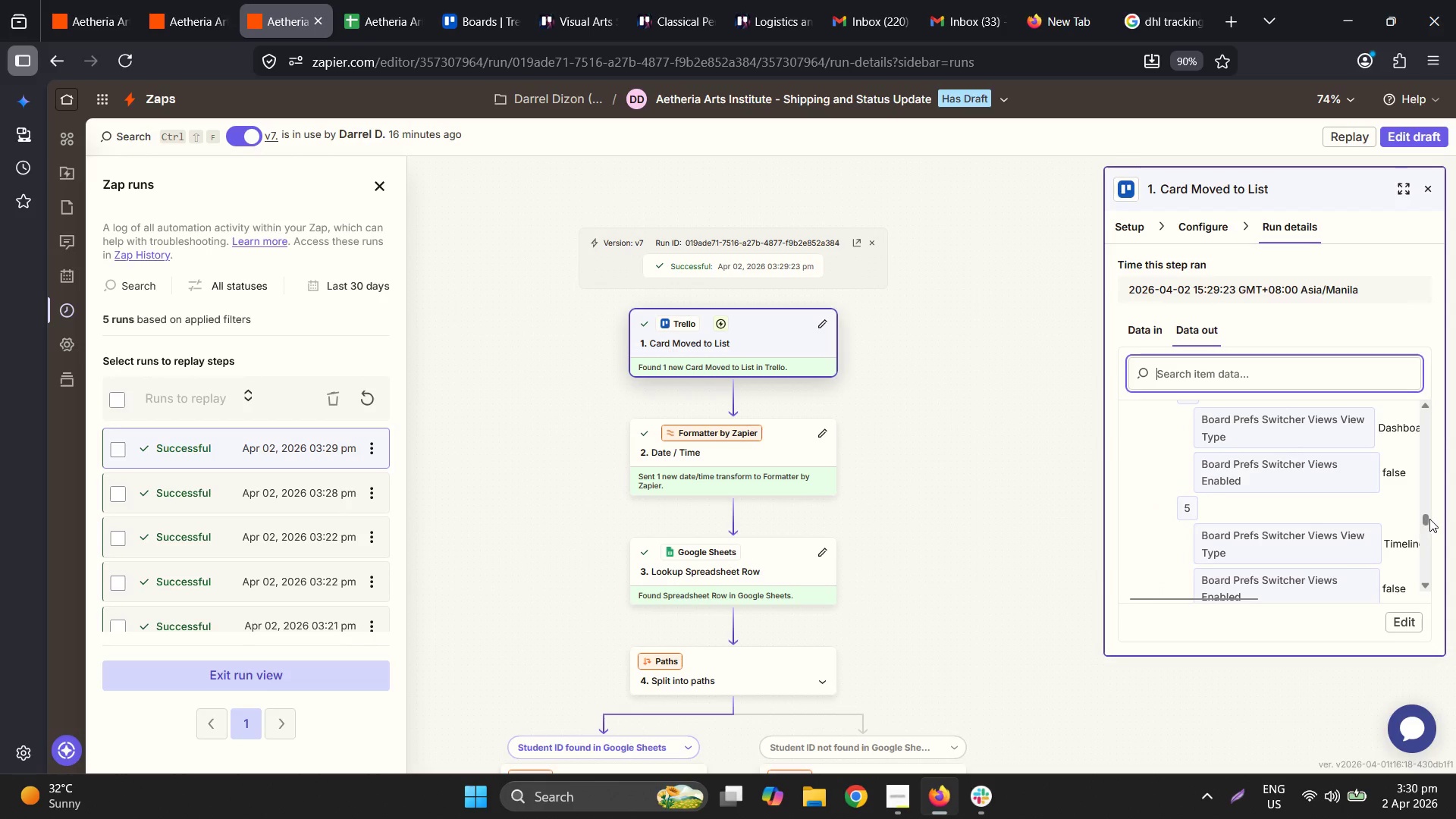 
left_click_drag(start_coordinate=[1429, 516], to_coordinate=[1433, 586])
 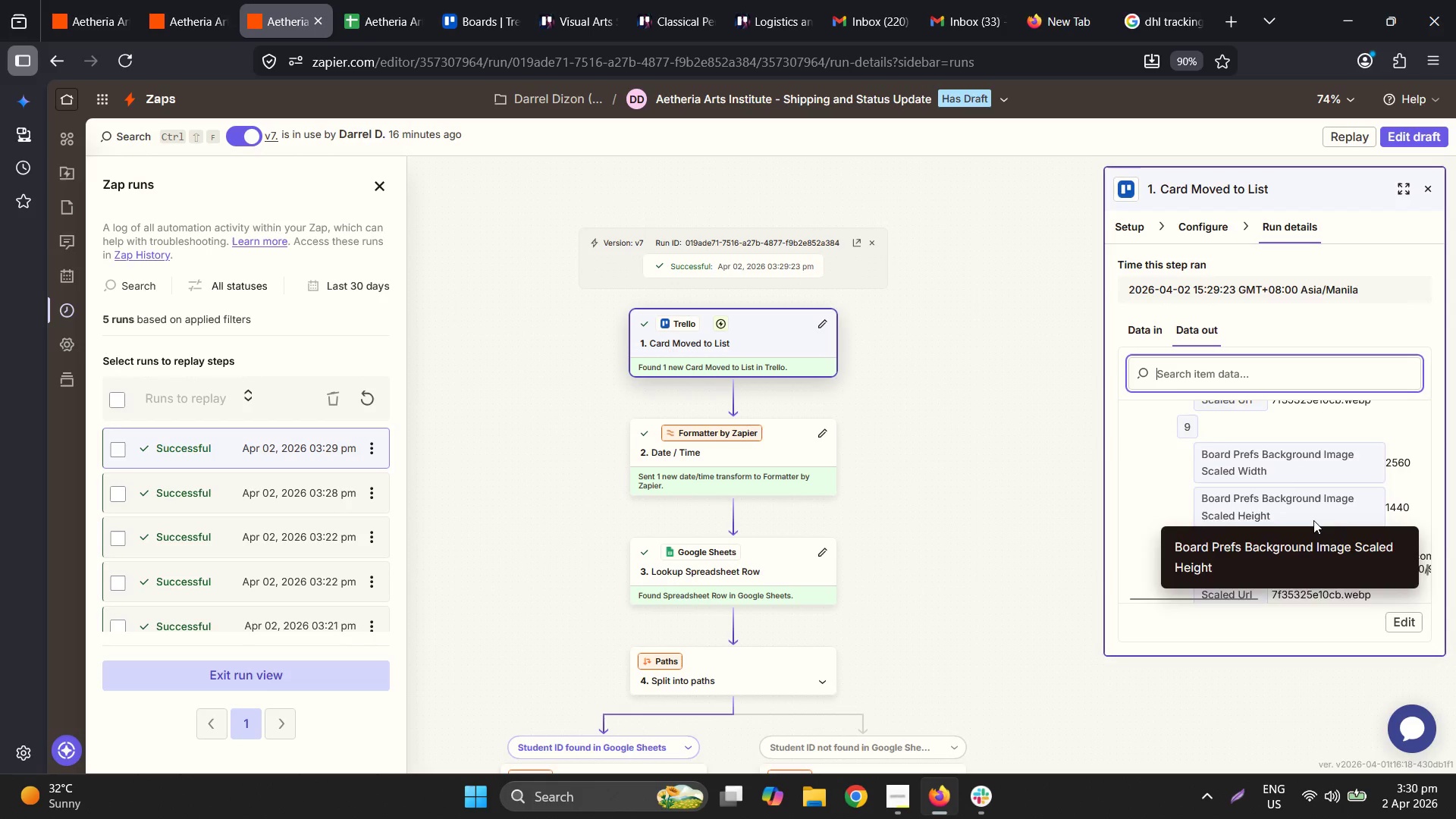 
scroll: coordinate [1313, 520], scroll_direction: none, amount: 0.0
 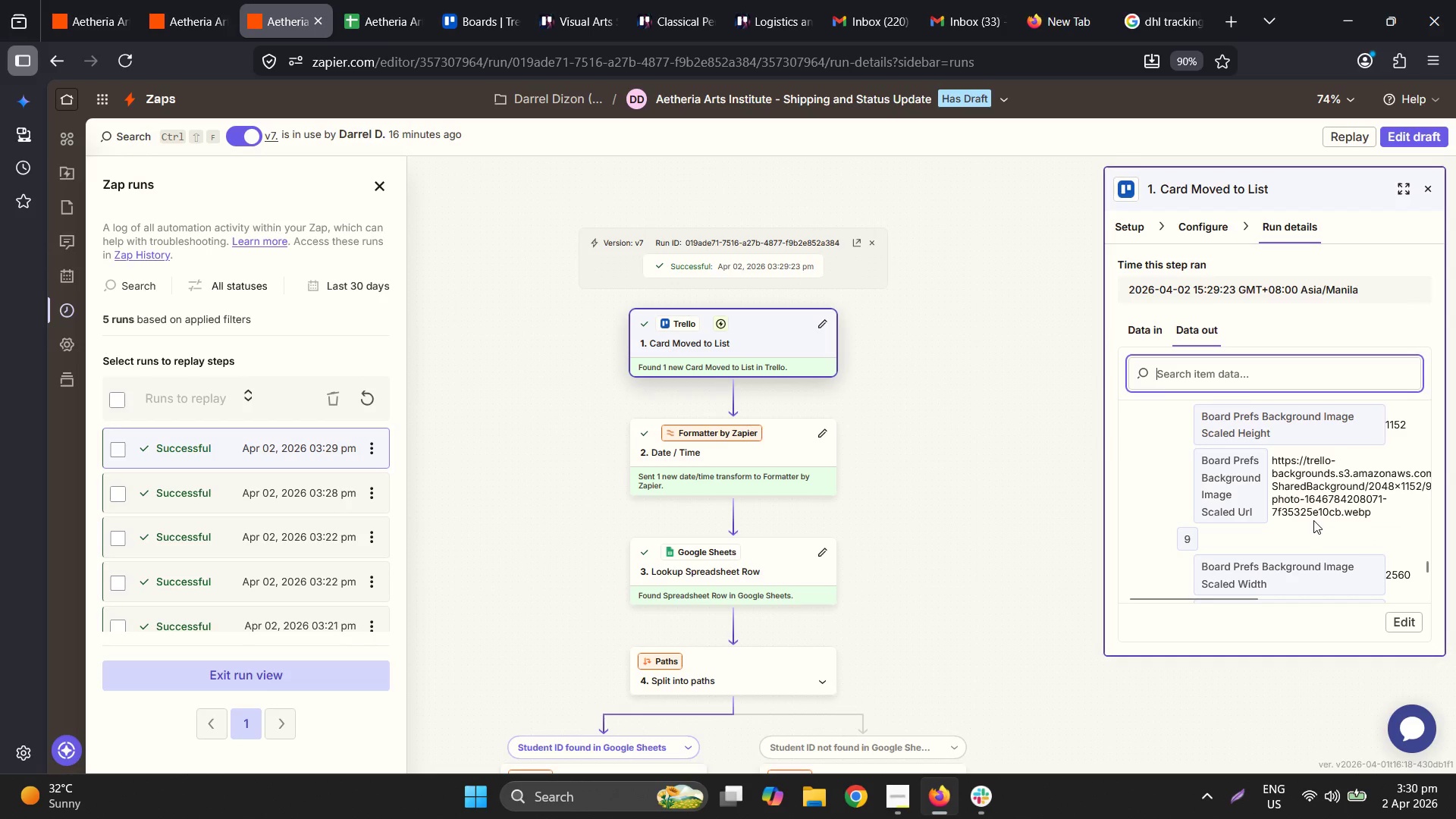 
scroll: coordinate [1329, 555], scroll_direction: down, amount: 10.0
 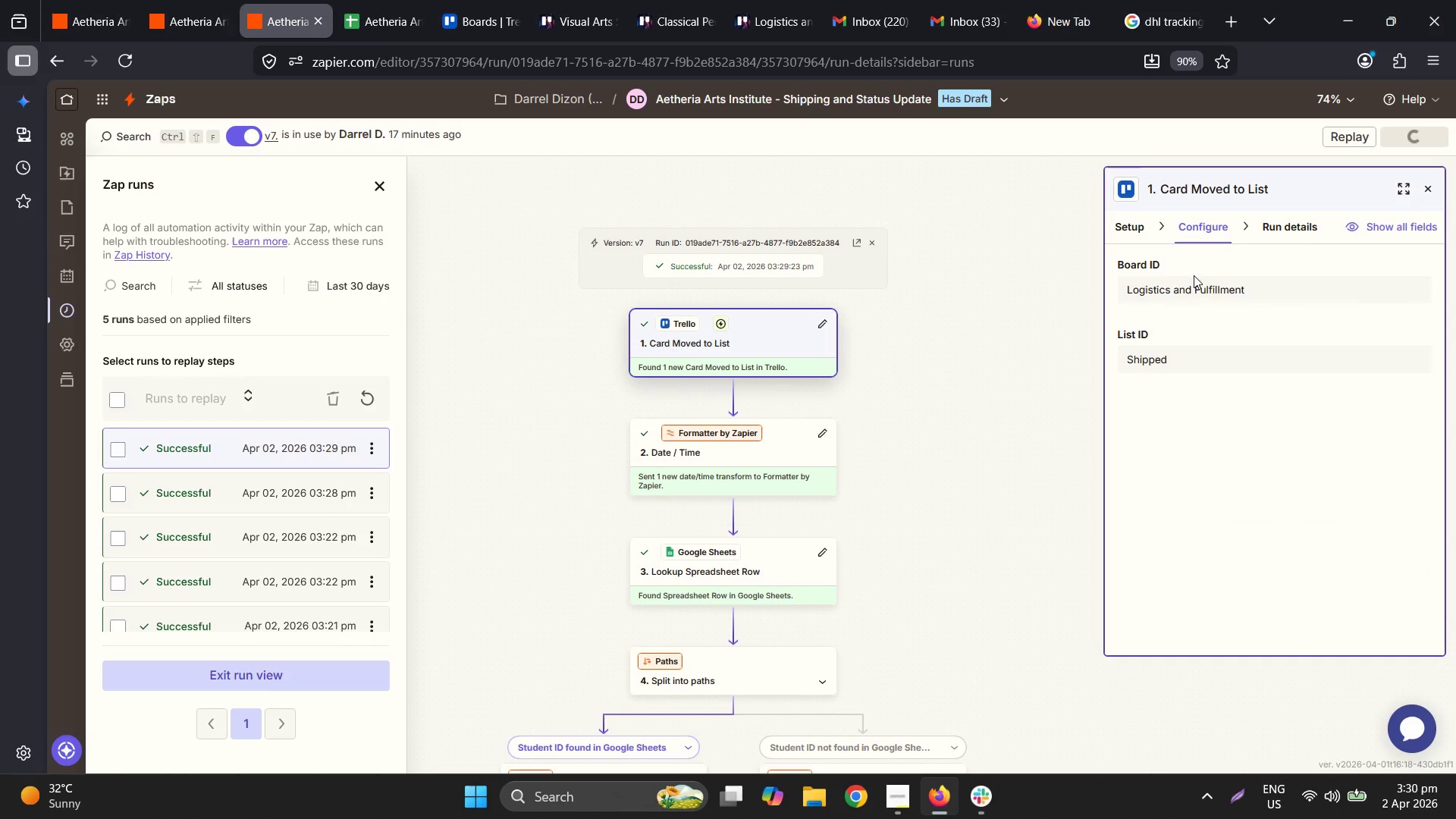 
double_click([1407, 146])
 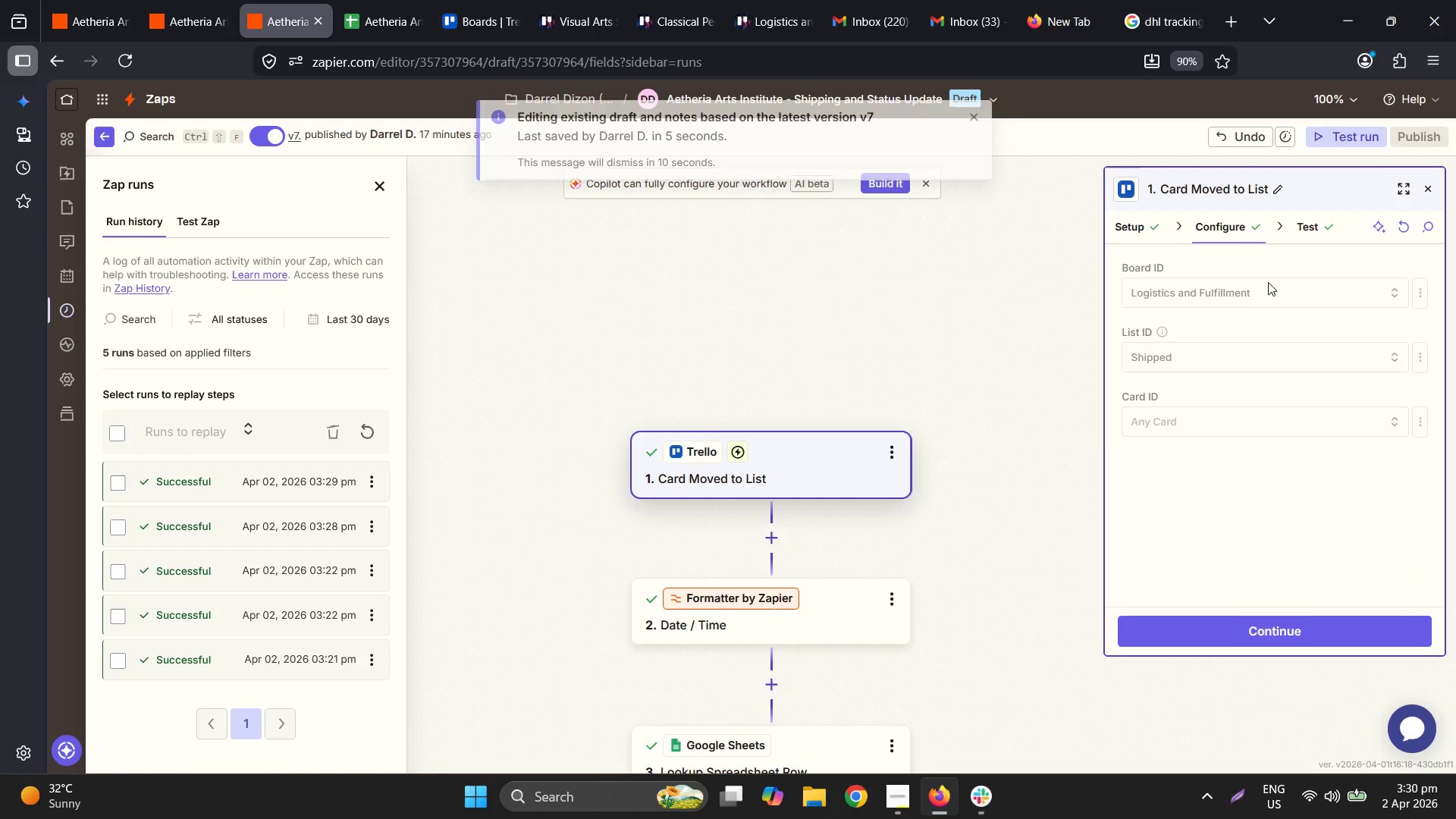 
hold_key(key=ControlLeft, duration=0.53)
scroll: coordinate [977, 603], scroll_direction: down, amount: 17.0
 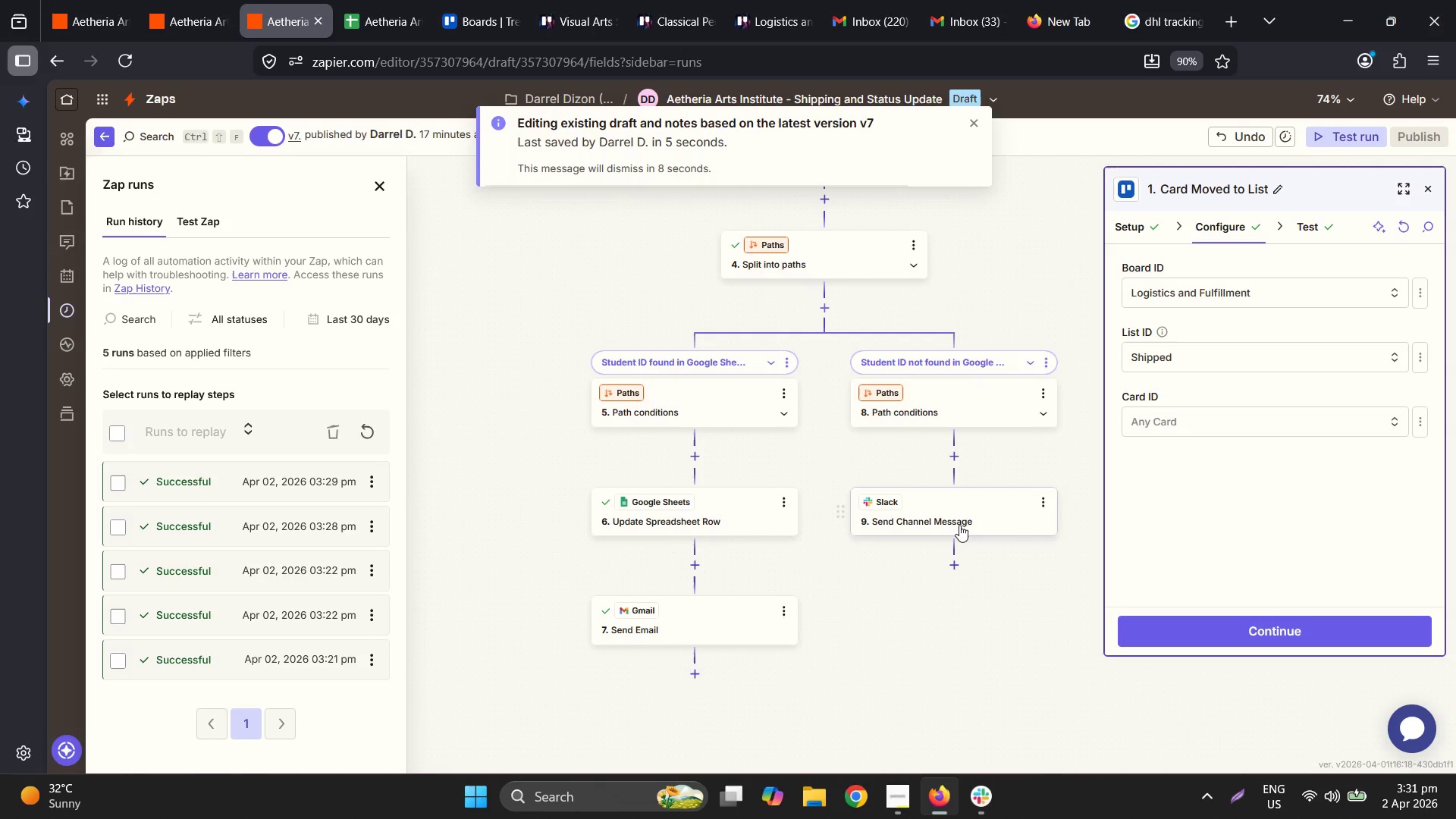 
scroll: coordinate [1044, 497], scroll_direction: up, amount: 7.0
 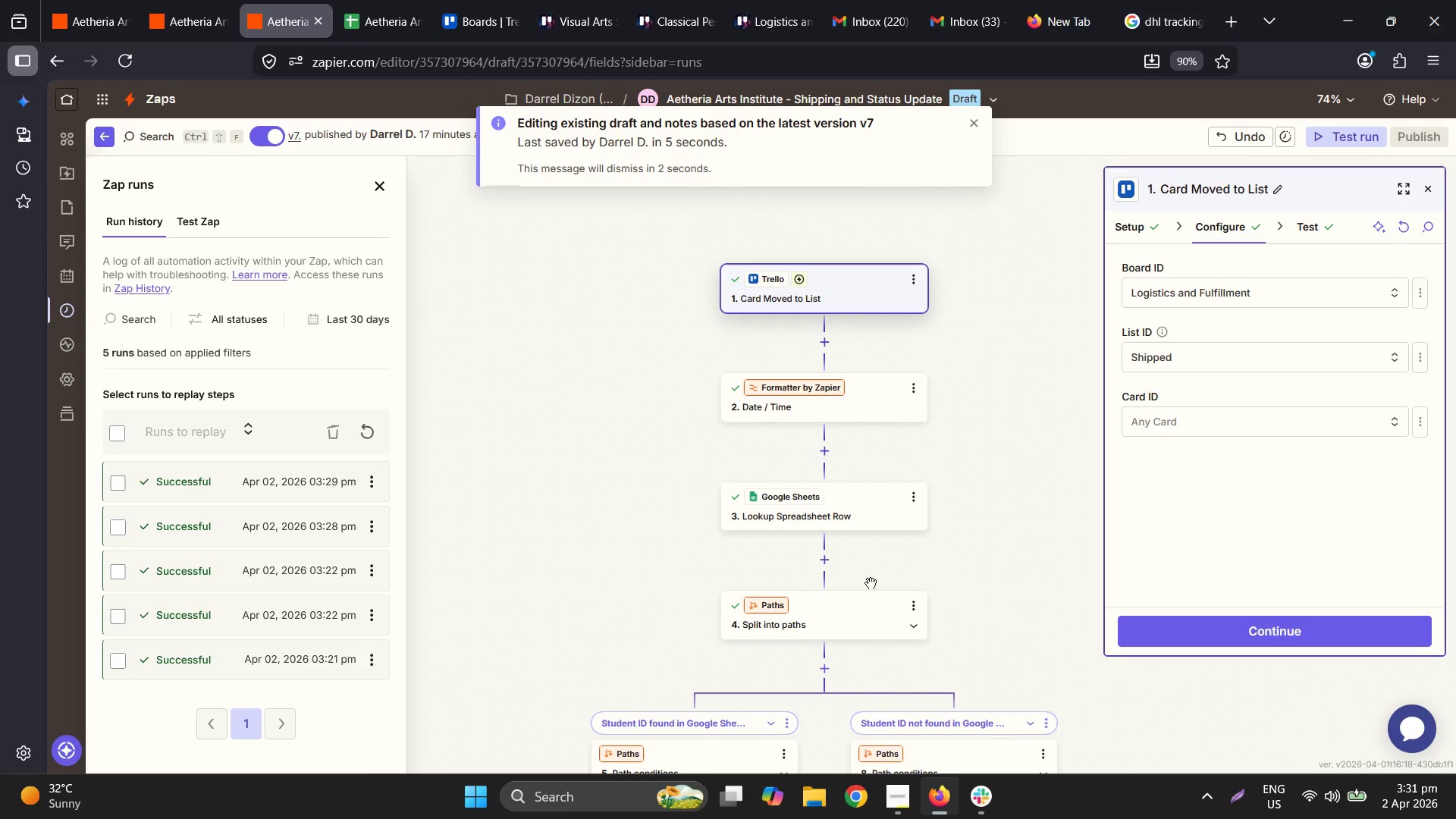 
wait(8.65)
 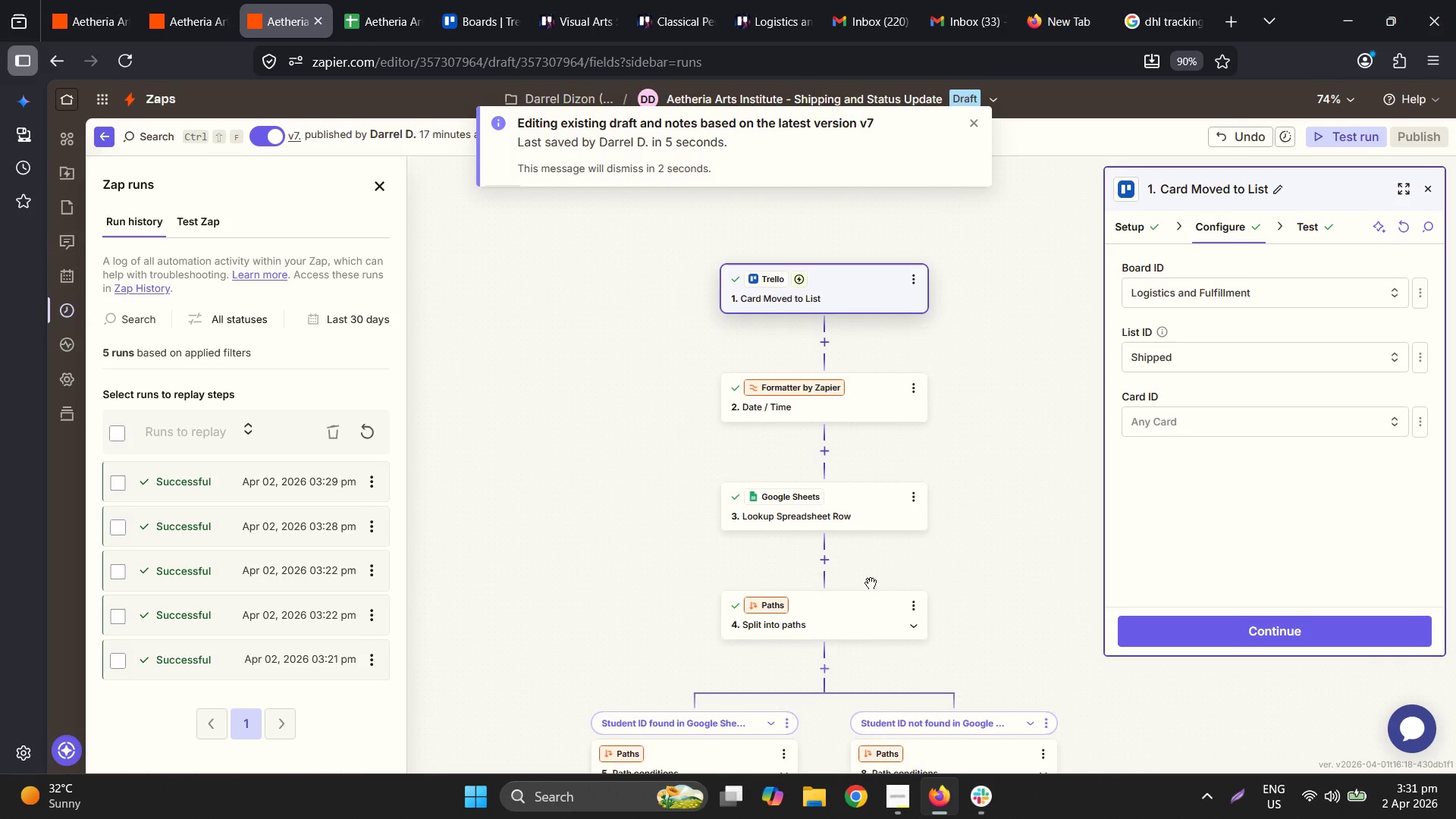 
left_click([893, 538])
 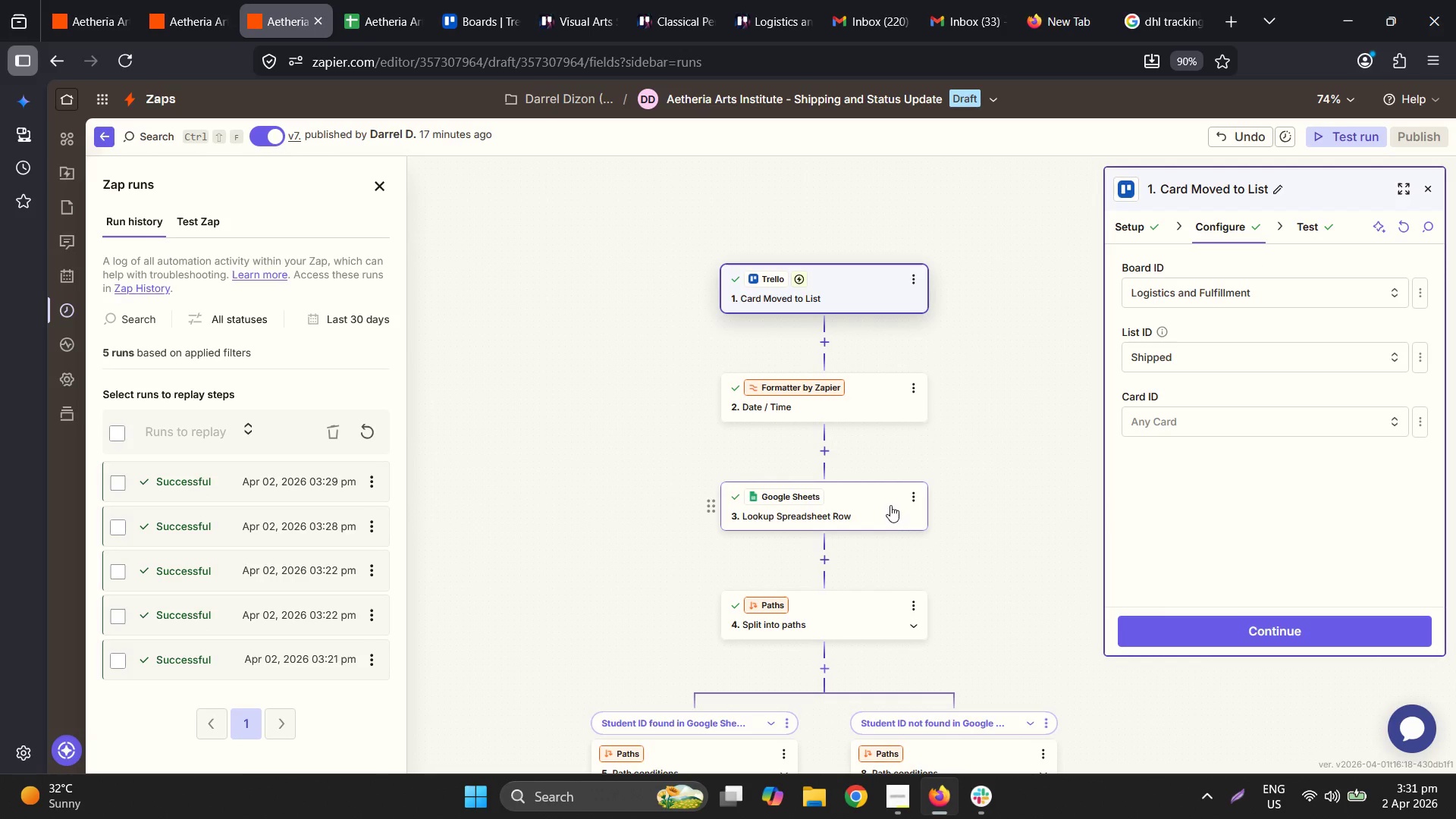 
left_click([890, 505])
 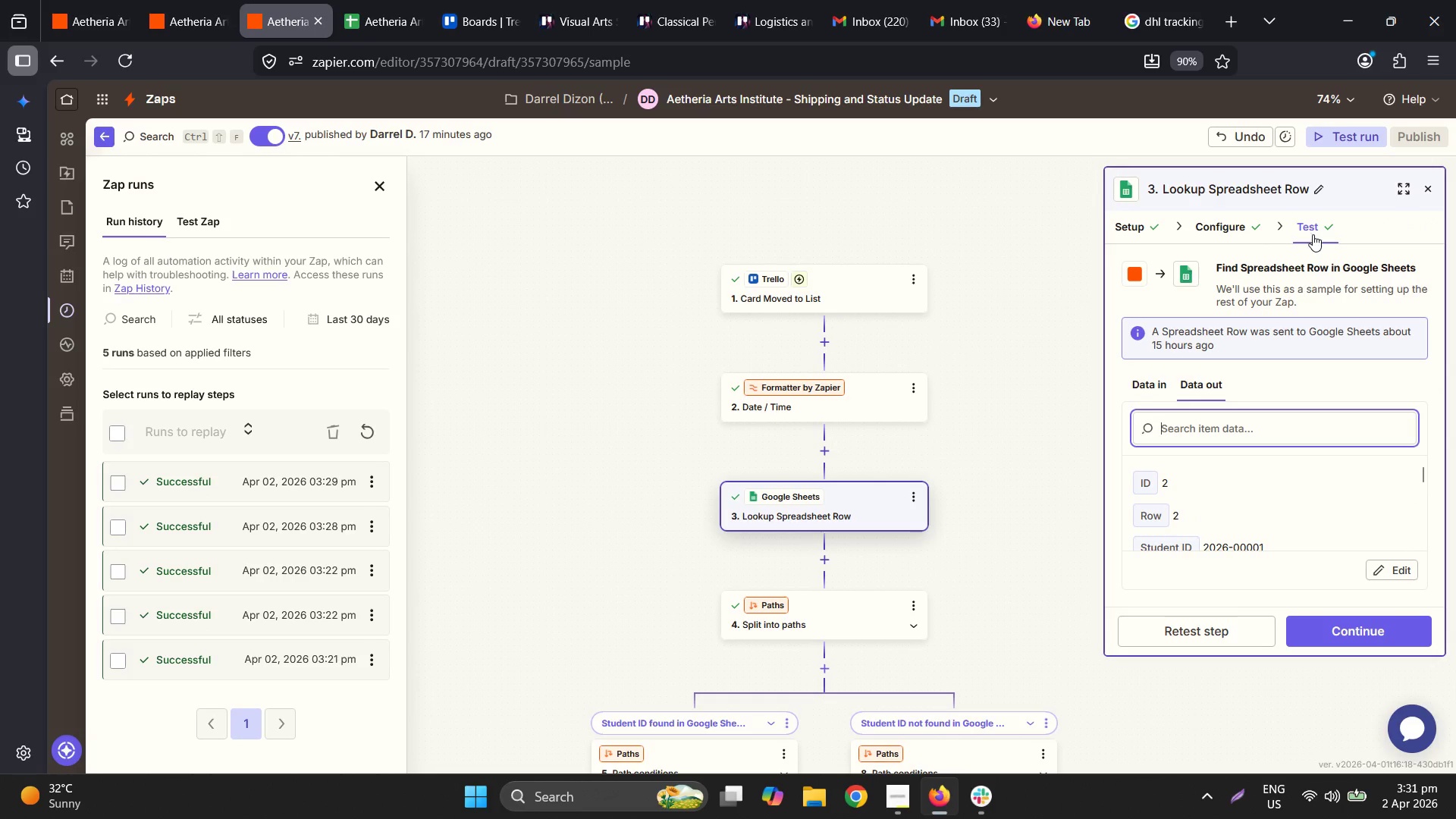 
scroll: coordinate [1335, 502], scroll_direction: down, amount: 4.0
 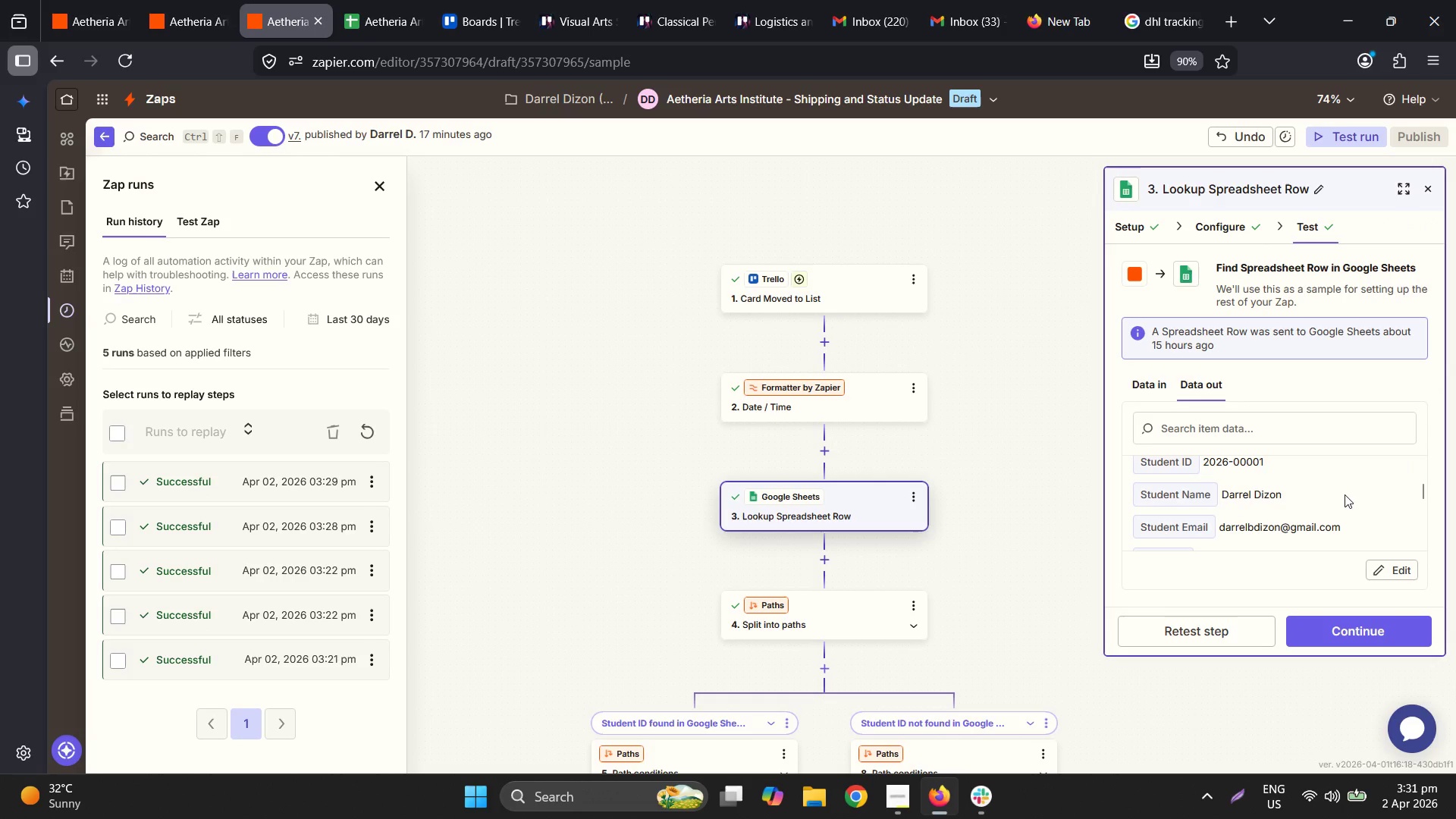 
scroll: coordinate [1341, 506], scroll_direction: up, amount: 3.0
 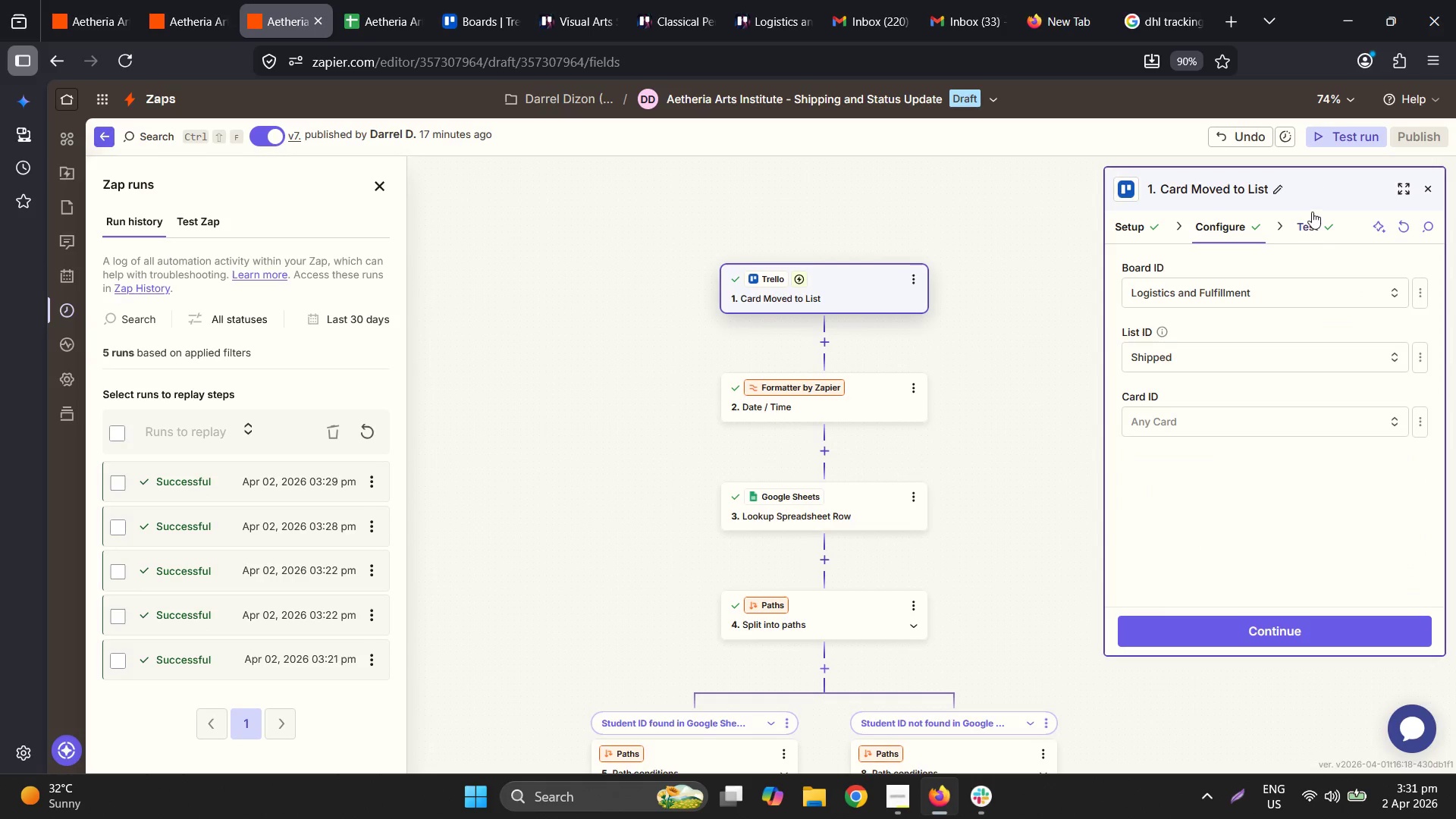 
left_click([1350, 419])
 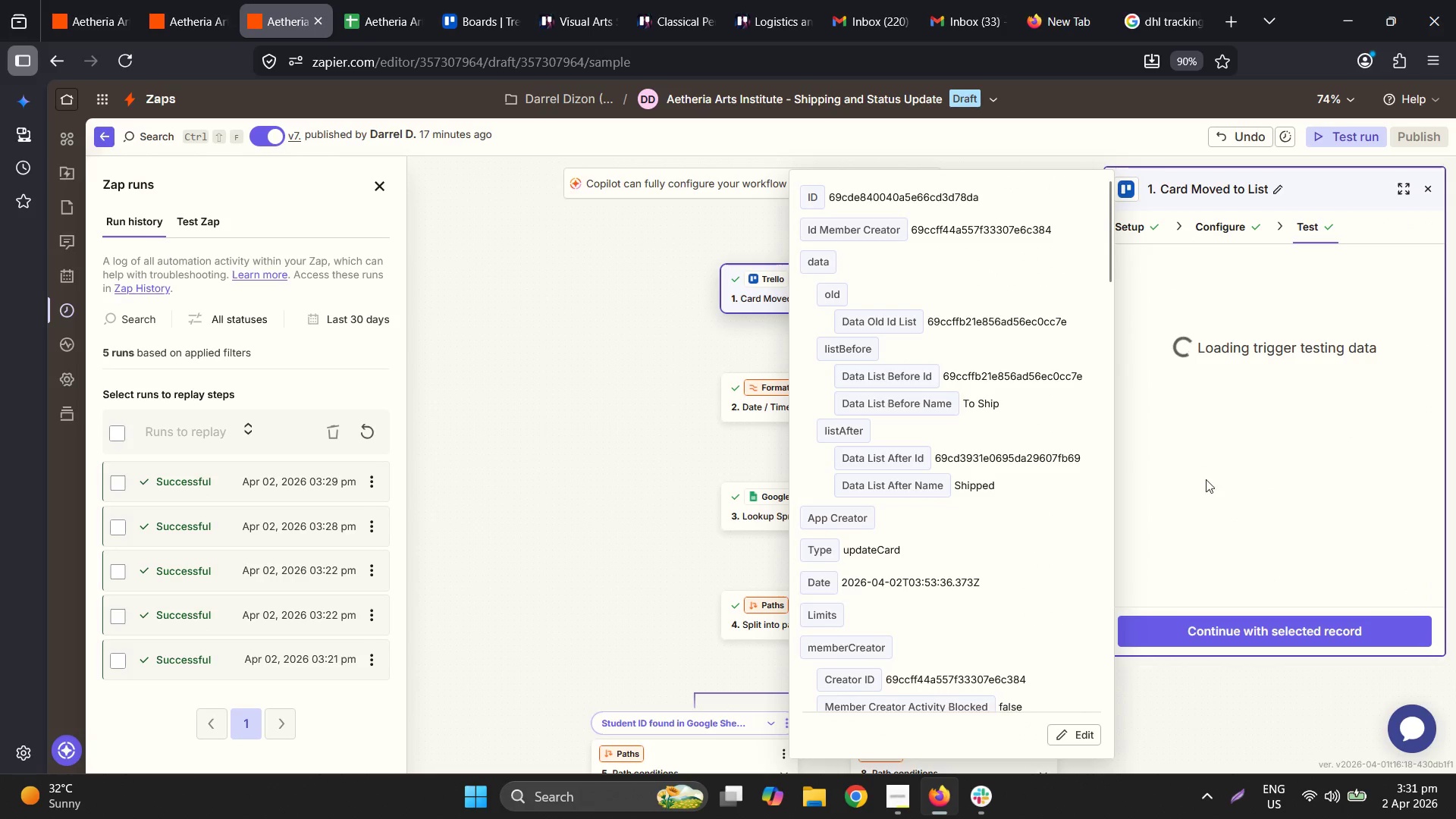 
scroll: coordinate [1083, 497], scroll_direction: down, amount: 14.0
 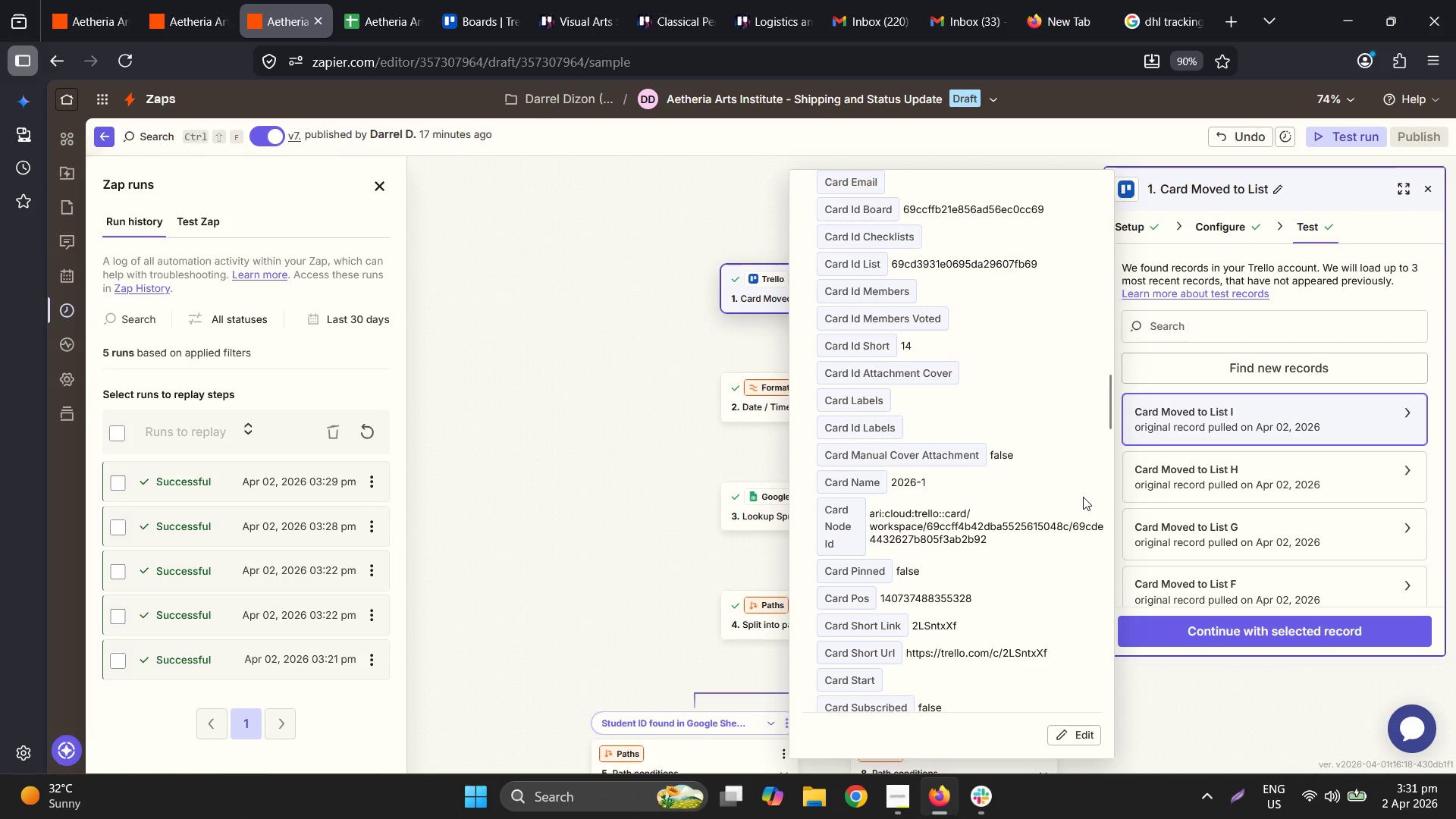 
left_click([438, 379])
 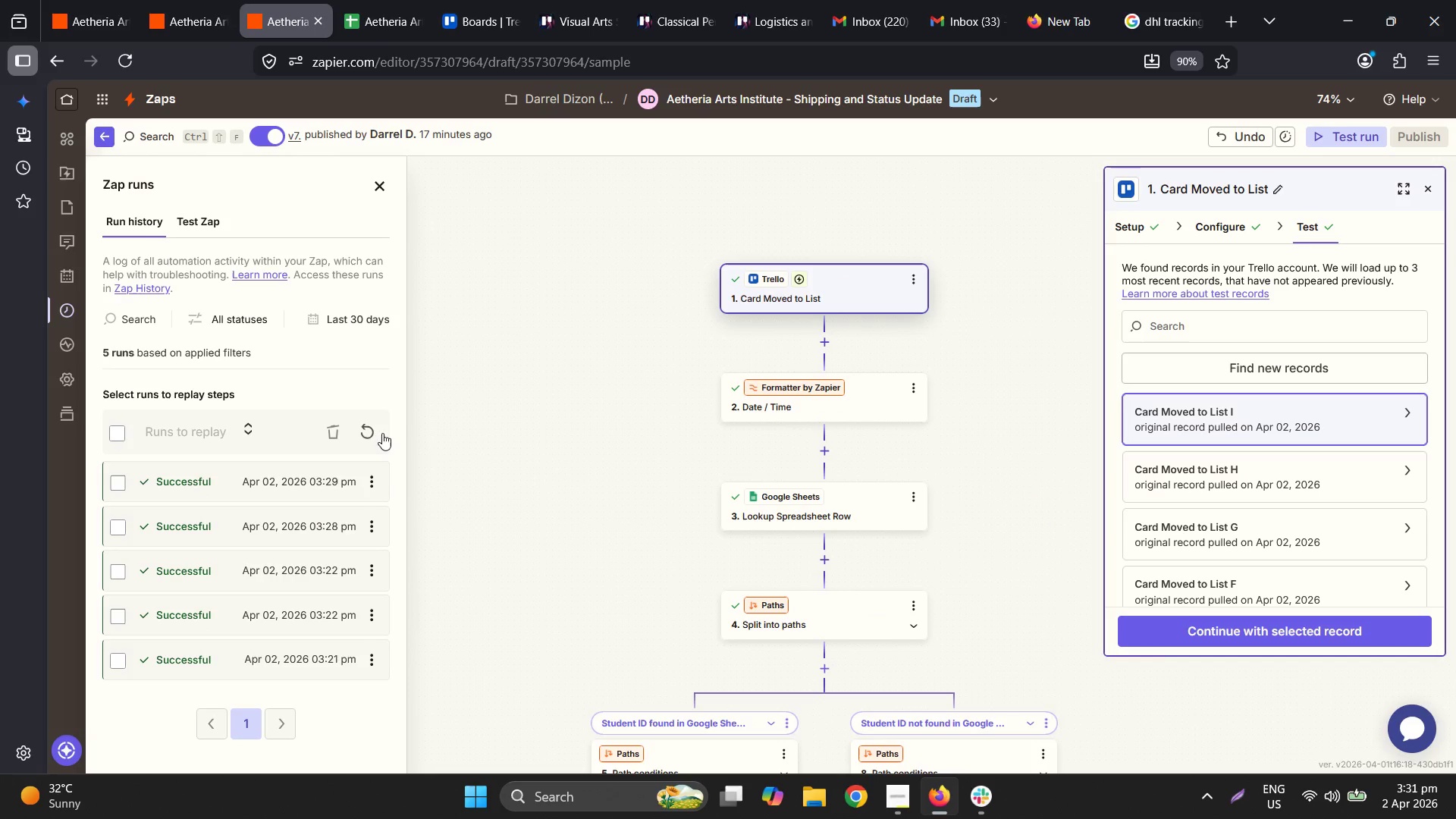 
left_click([360, 440])
 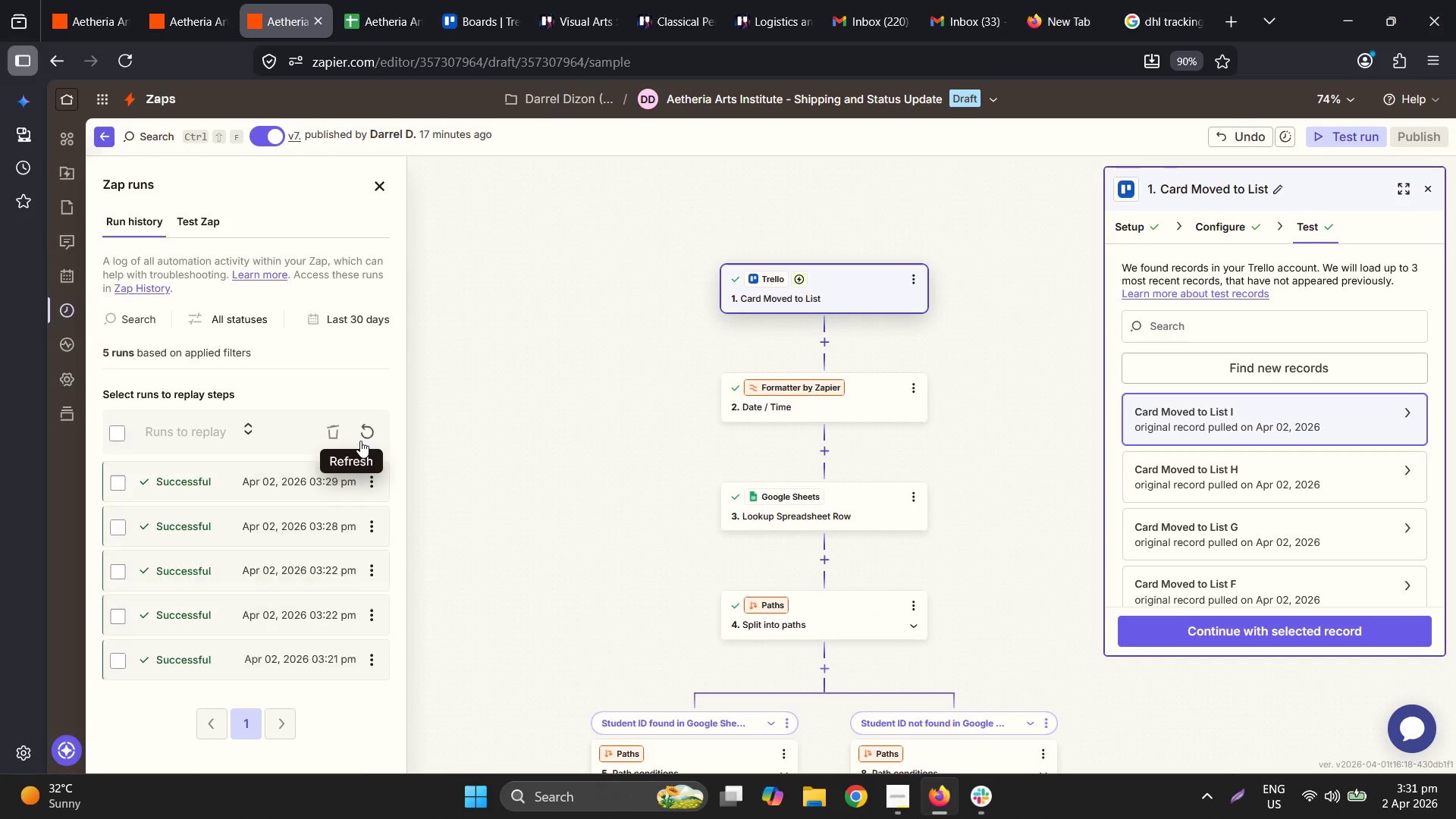 
left_click([360, 441])
 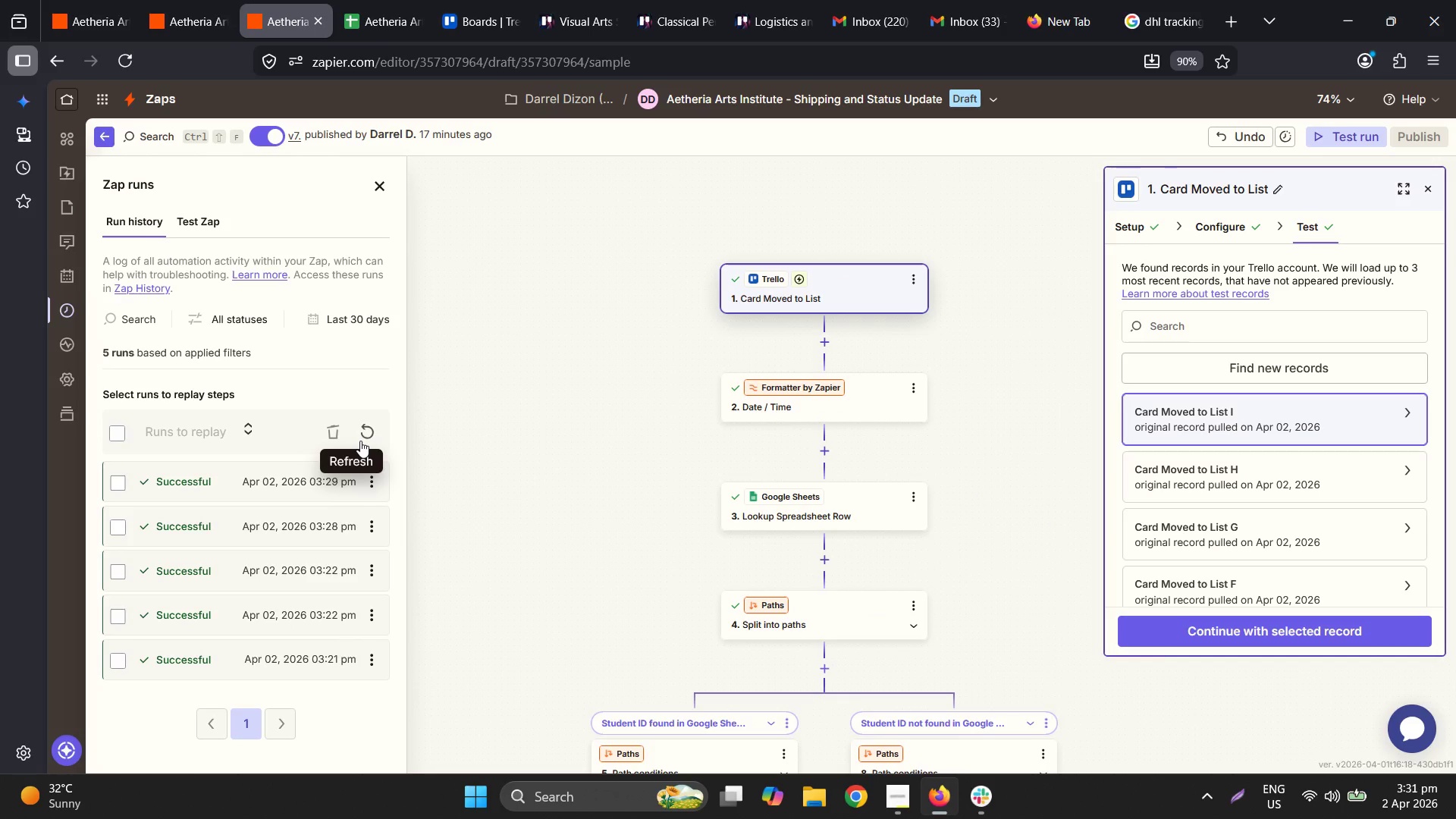 
left_click([507, 0])
 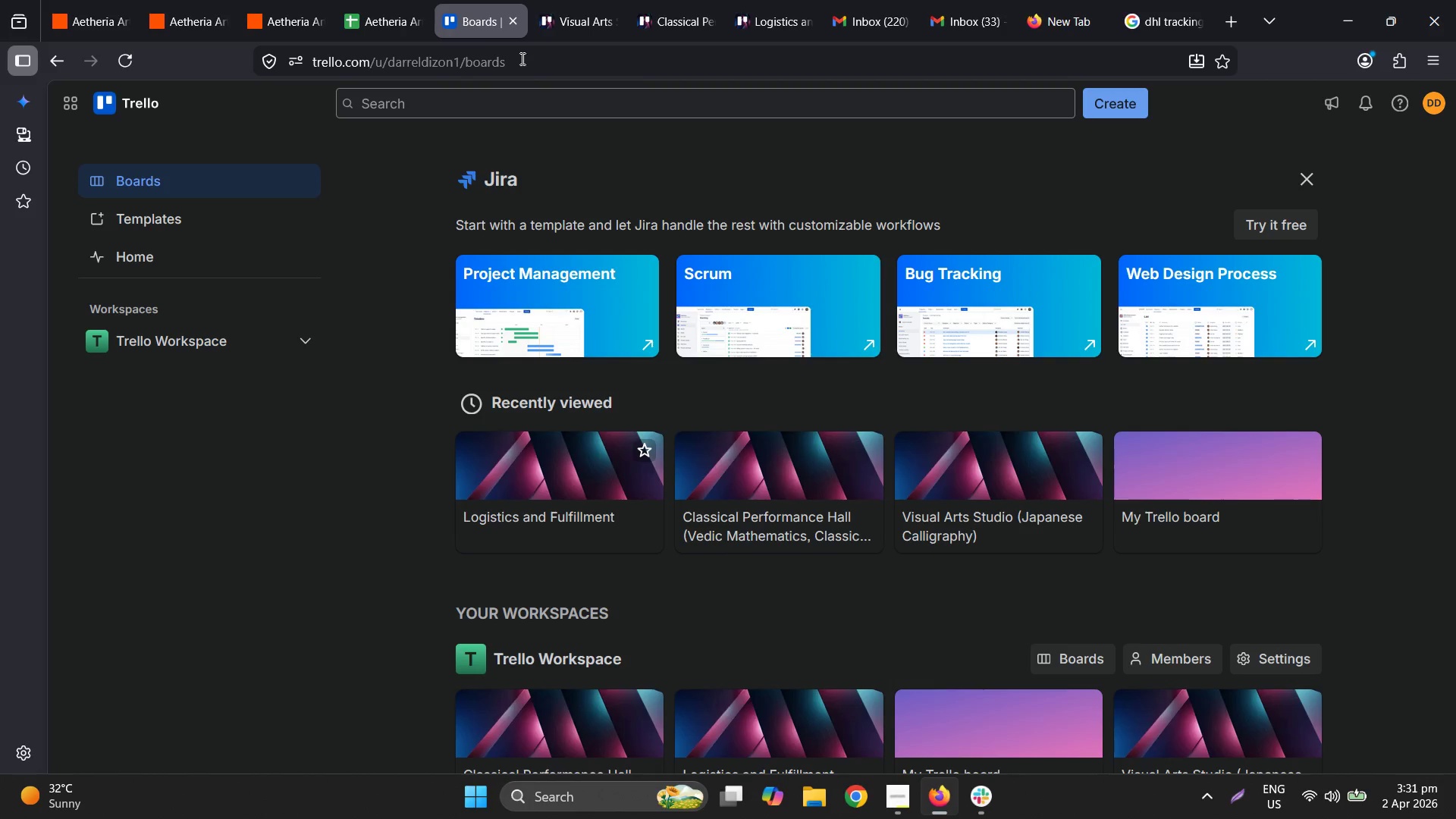 
left_click([436, 0])
 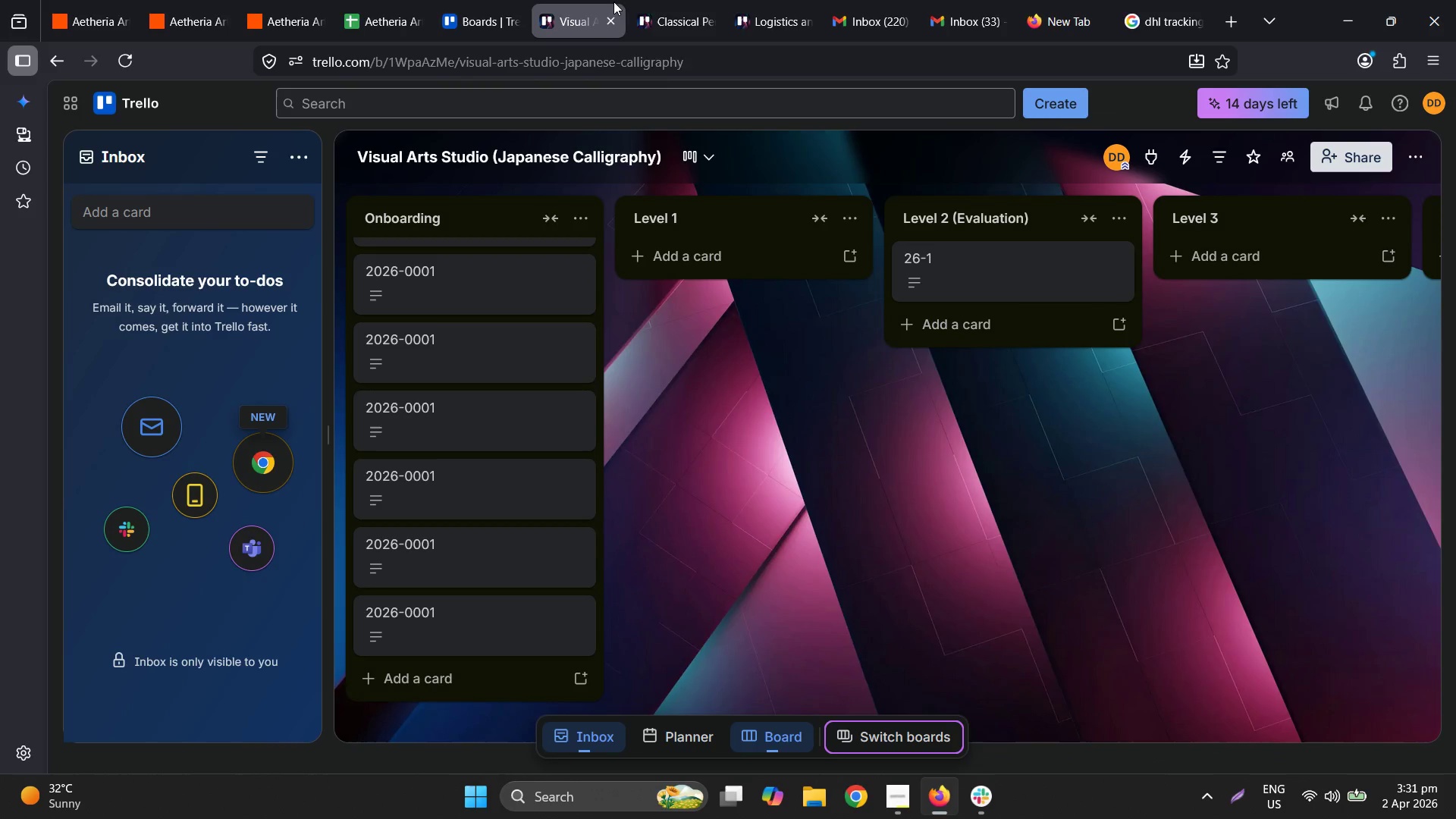 
triple_click([747, 0])
 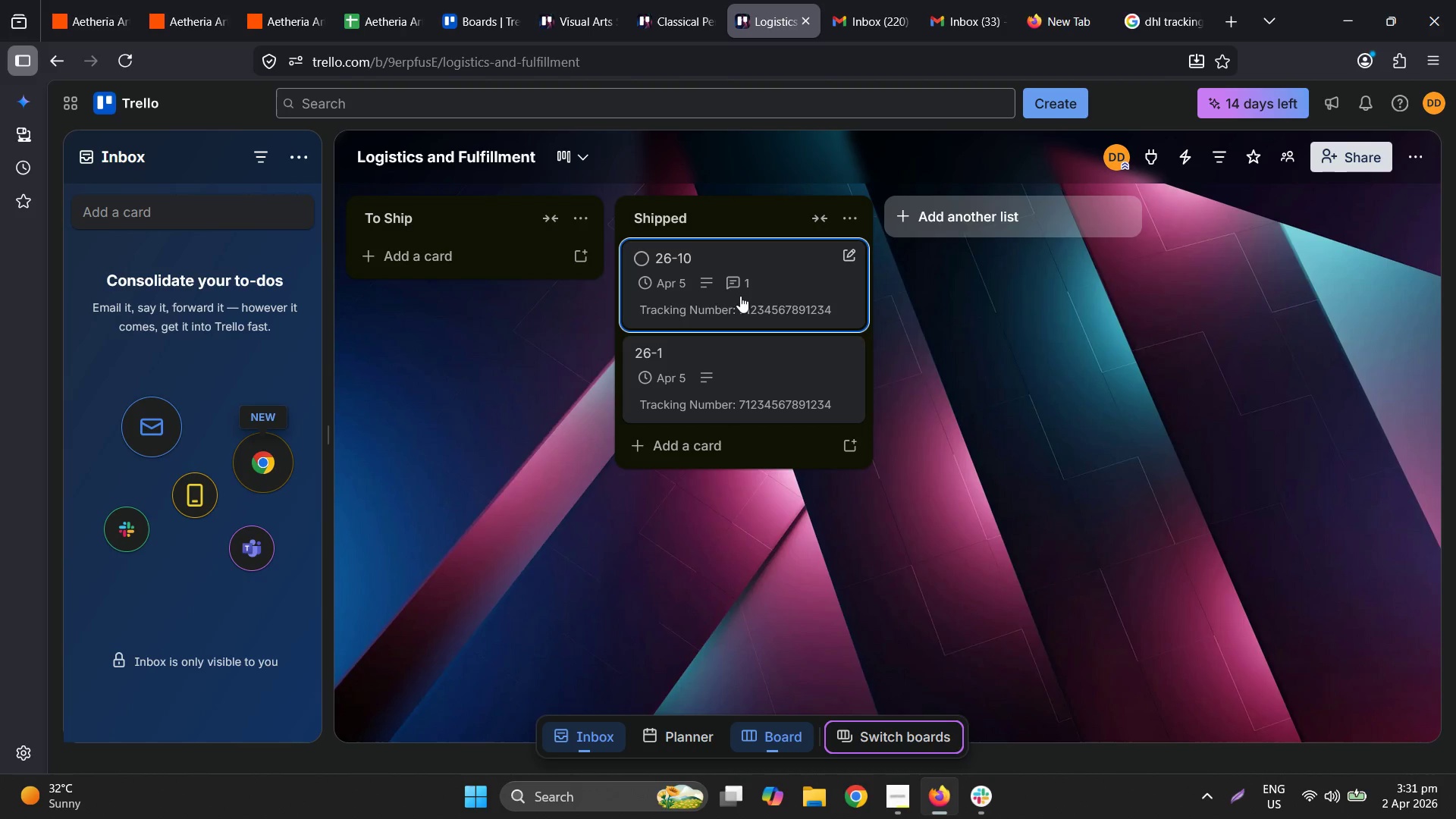 
wait(9.97)
 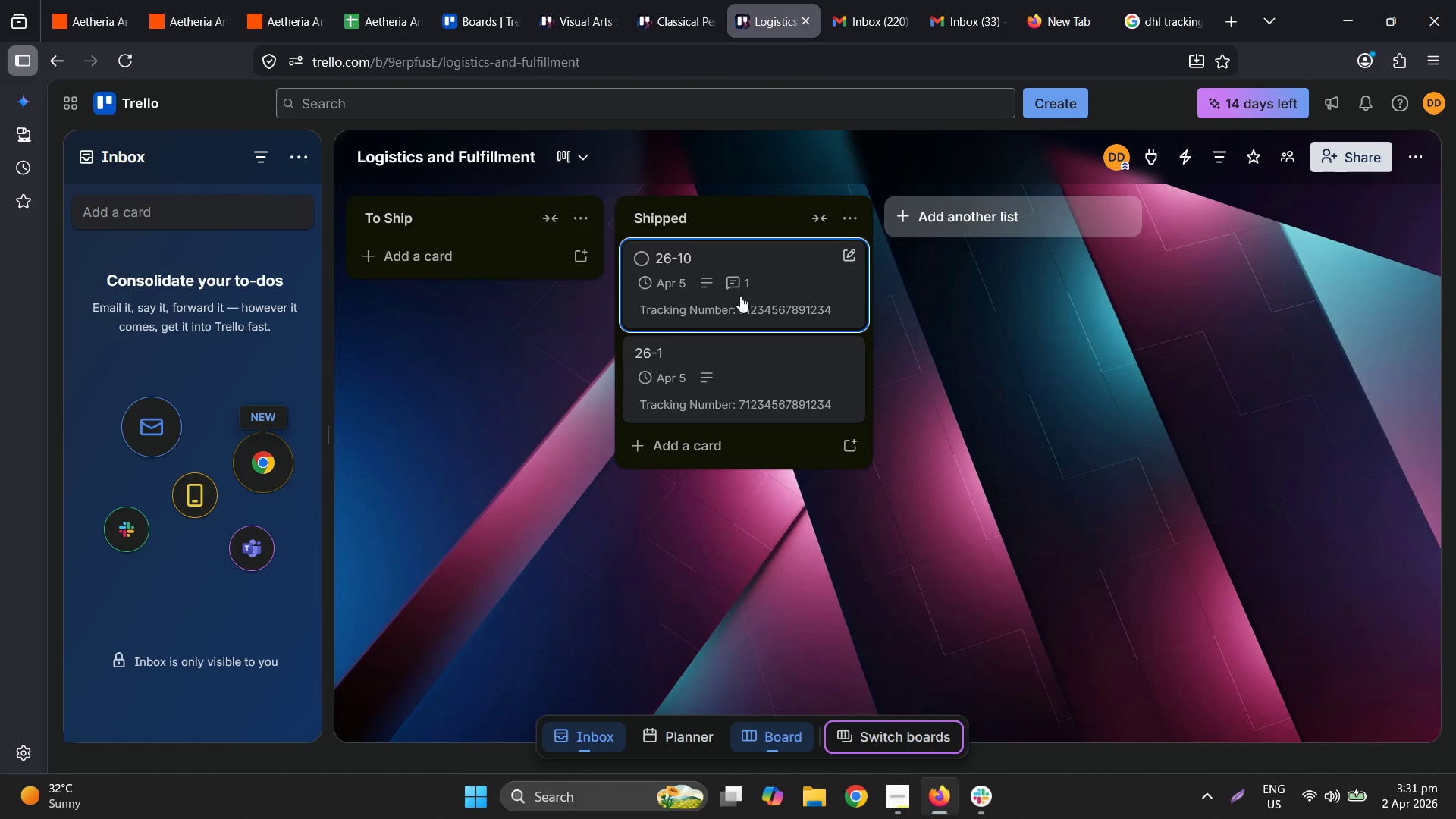 
left_click([213, 0])
 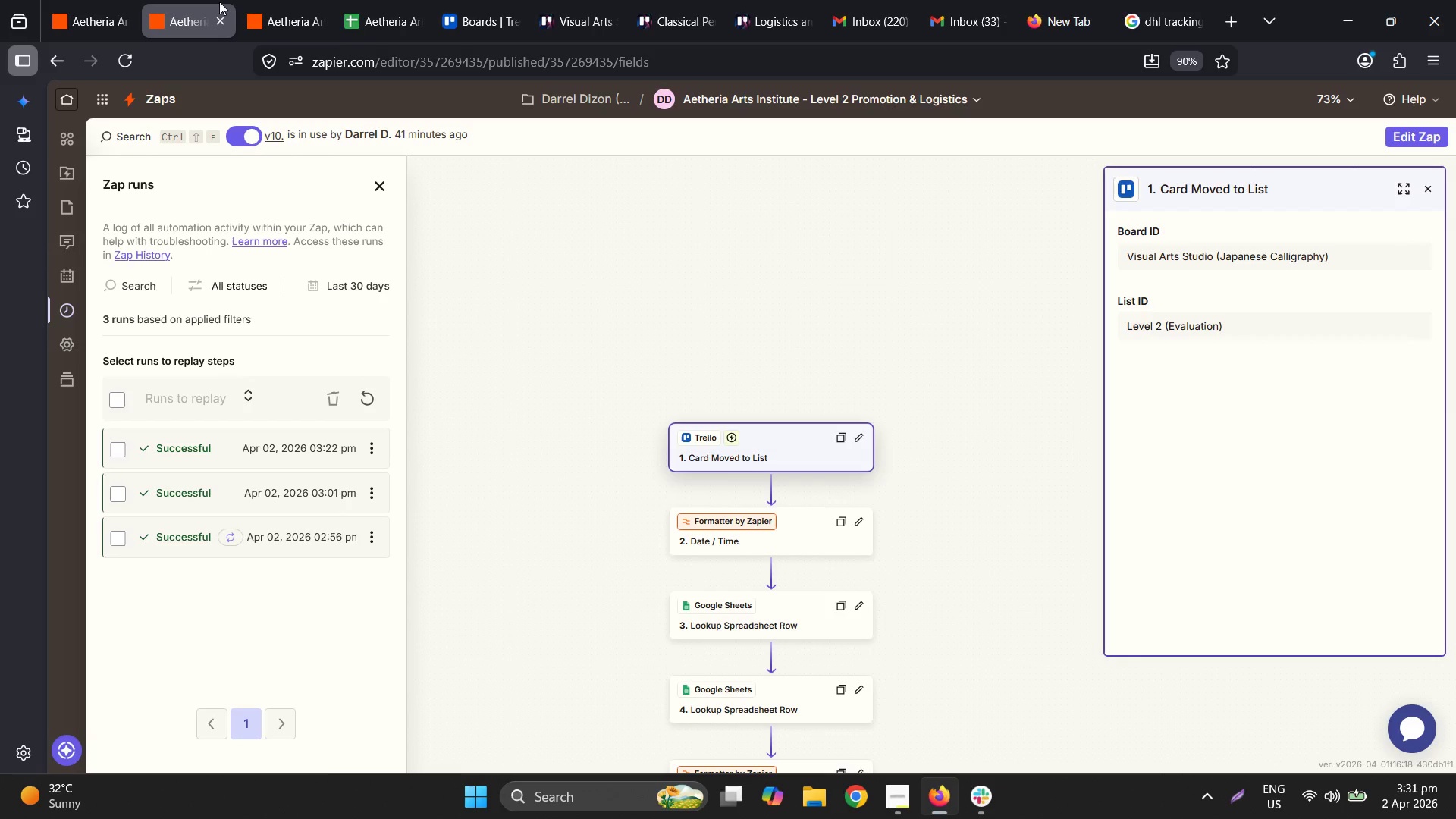 
scroll: coordinate [1087, 529], scroll_direction: down, amount: 19.0
 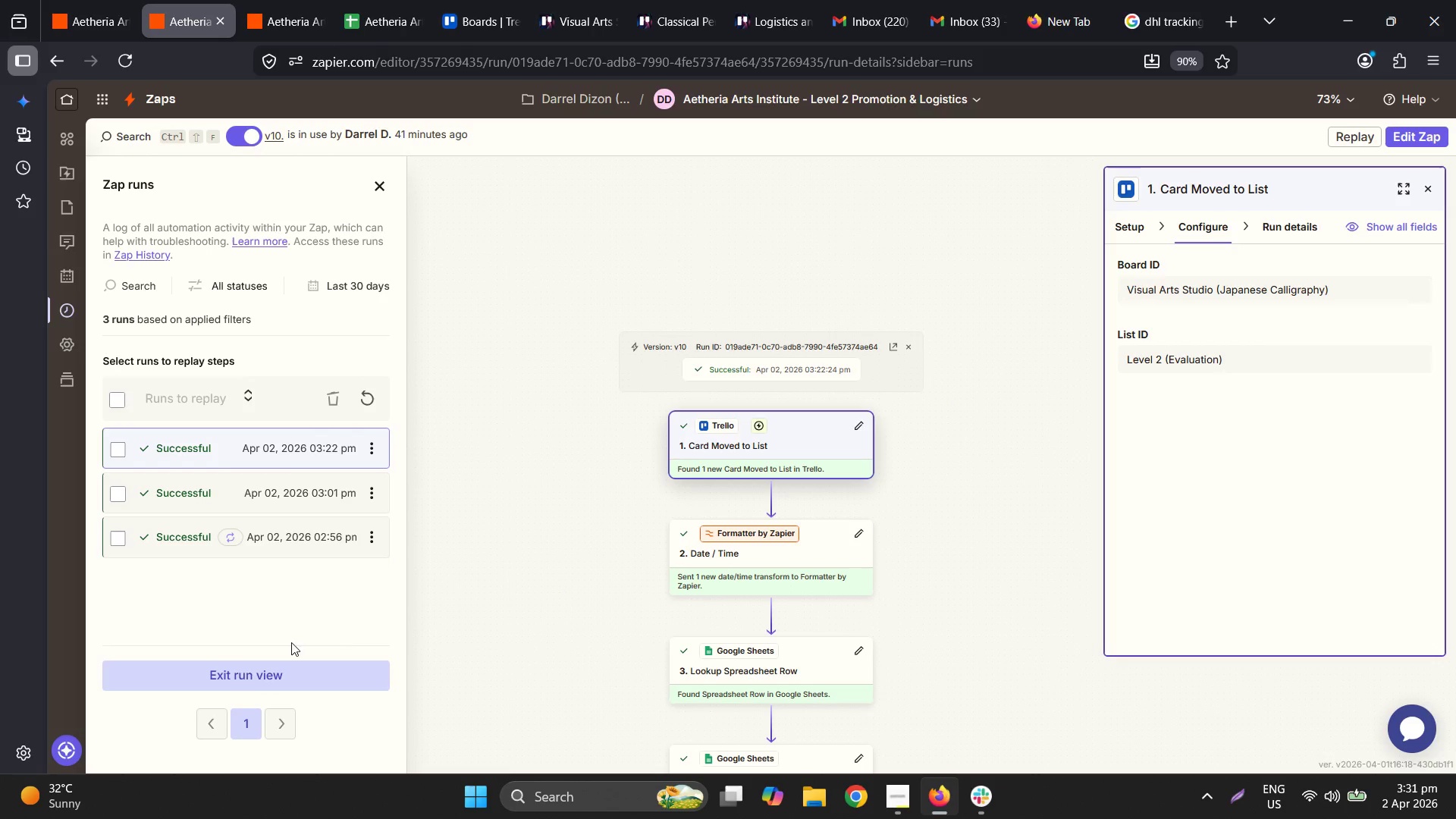 
left_click([371, 442])
 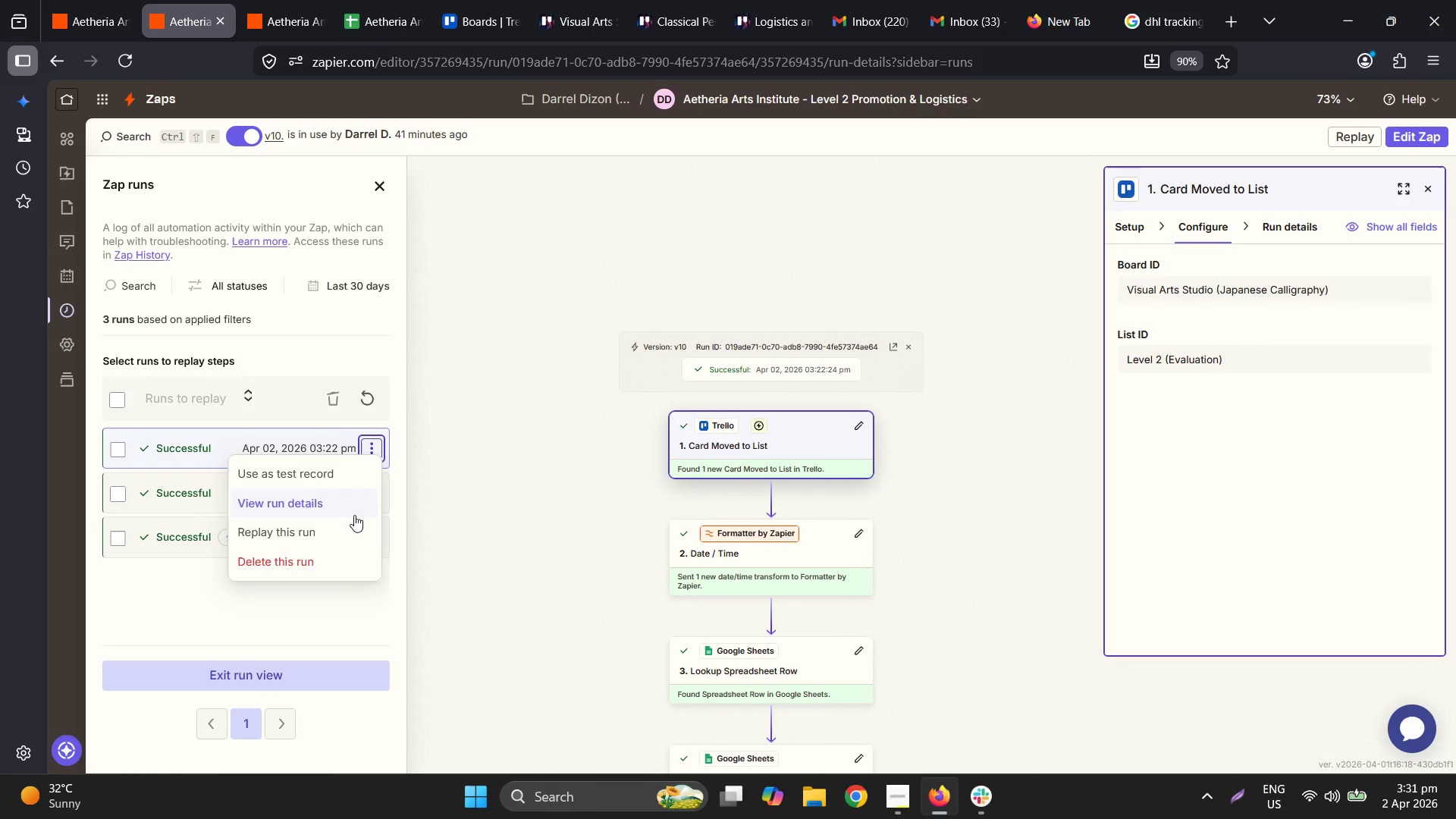 
left_click([331, 536])
 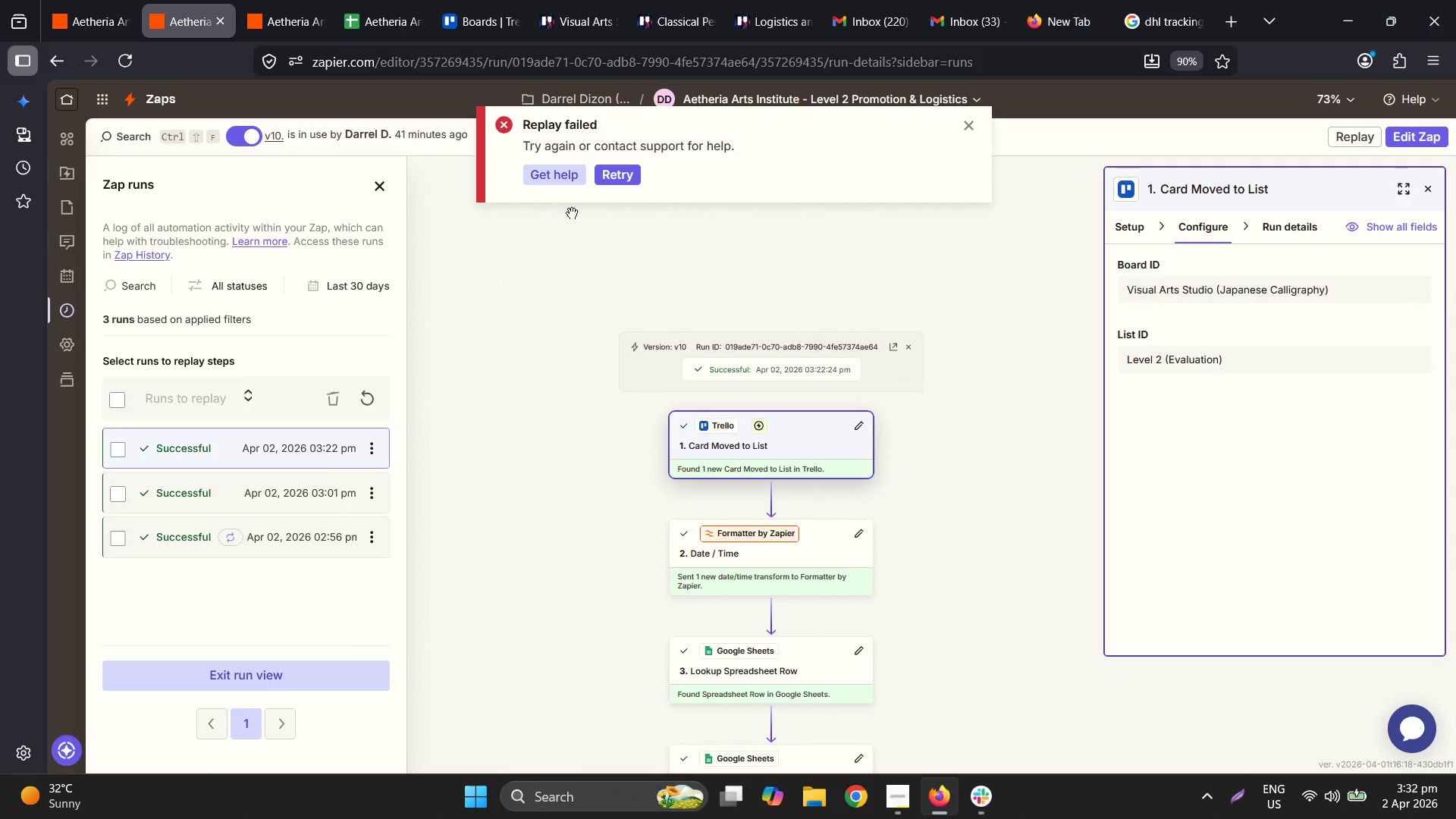 
wait(5.88)
 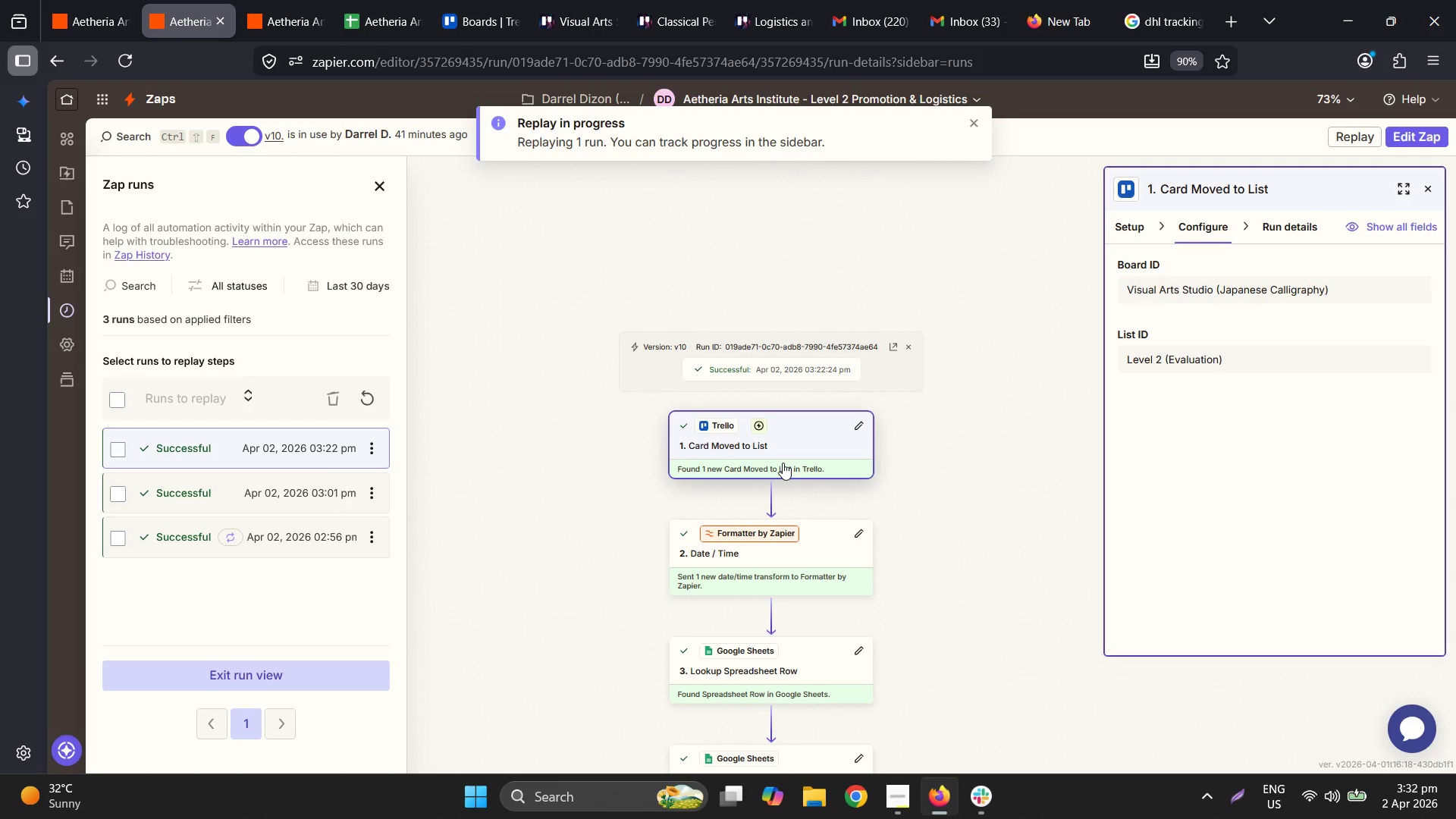 
left_click([626, 177])
 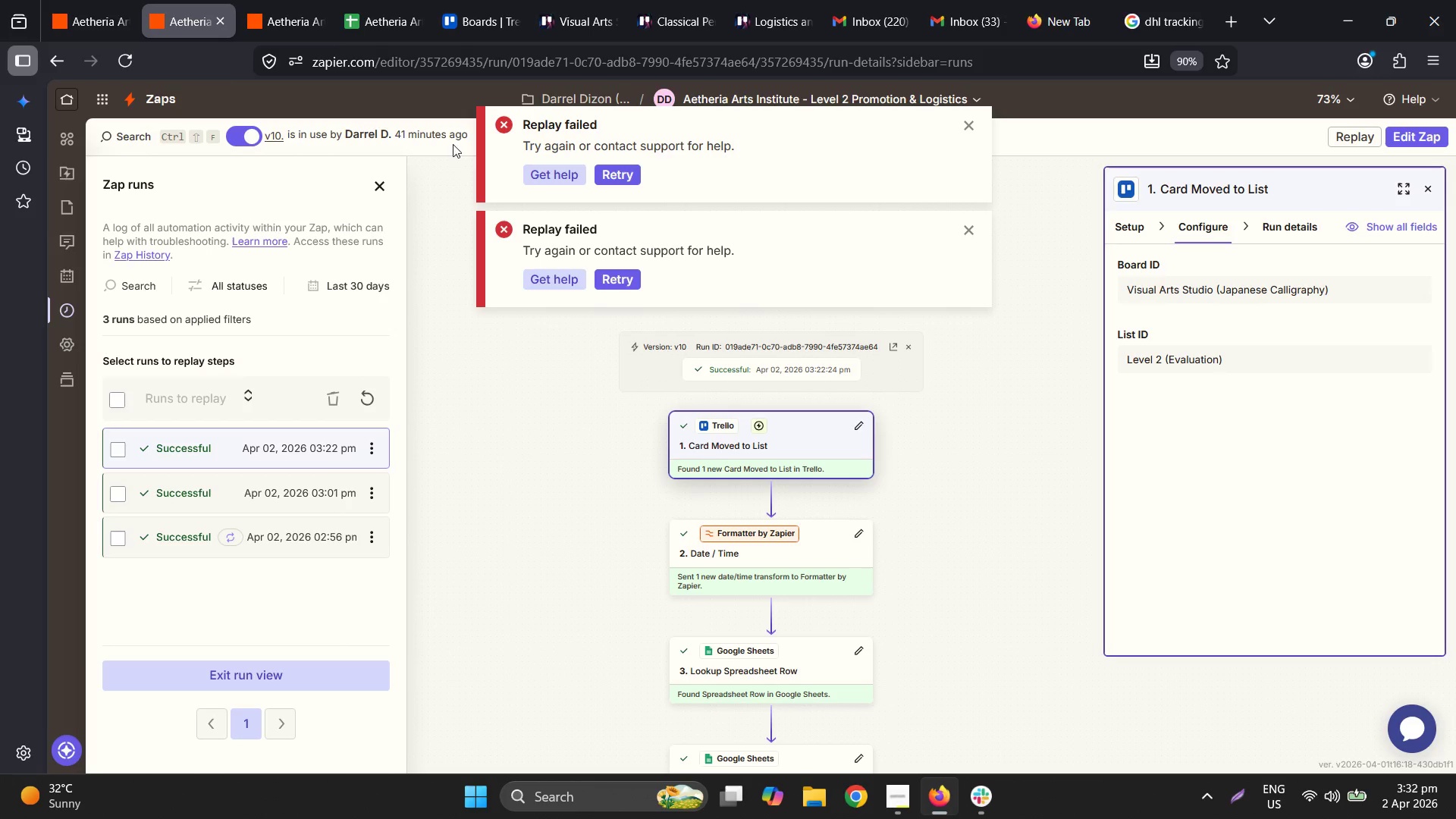 
left_click([121, 53])
 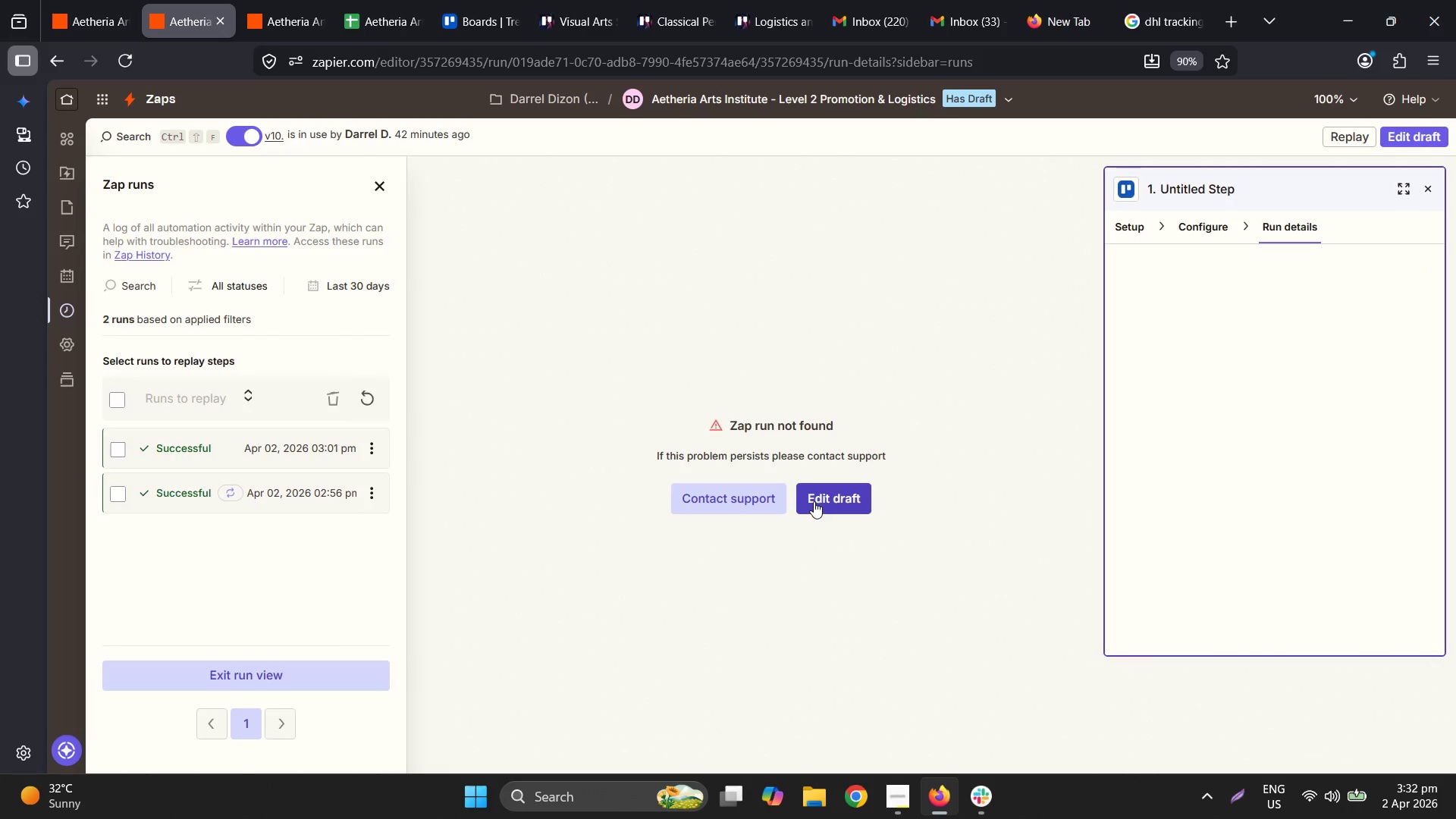 
left_click([826, 495])
 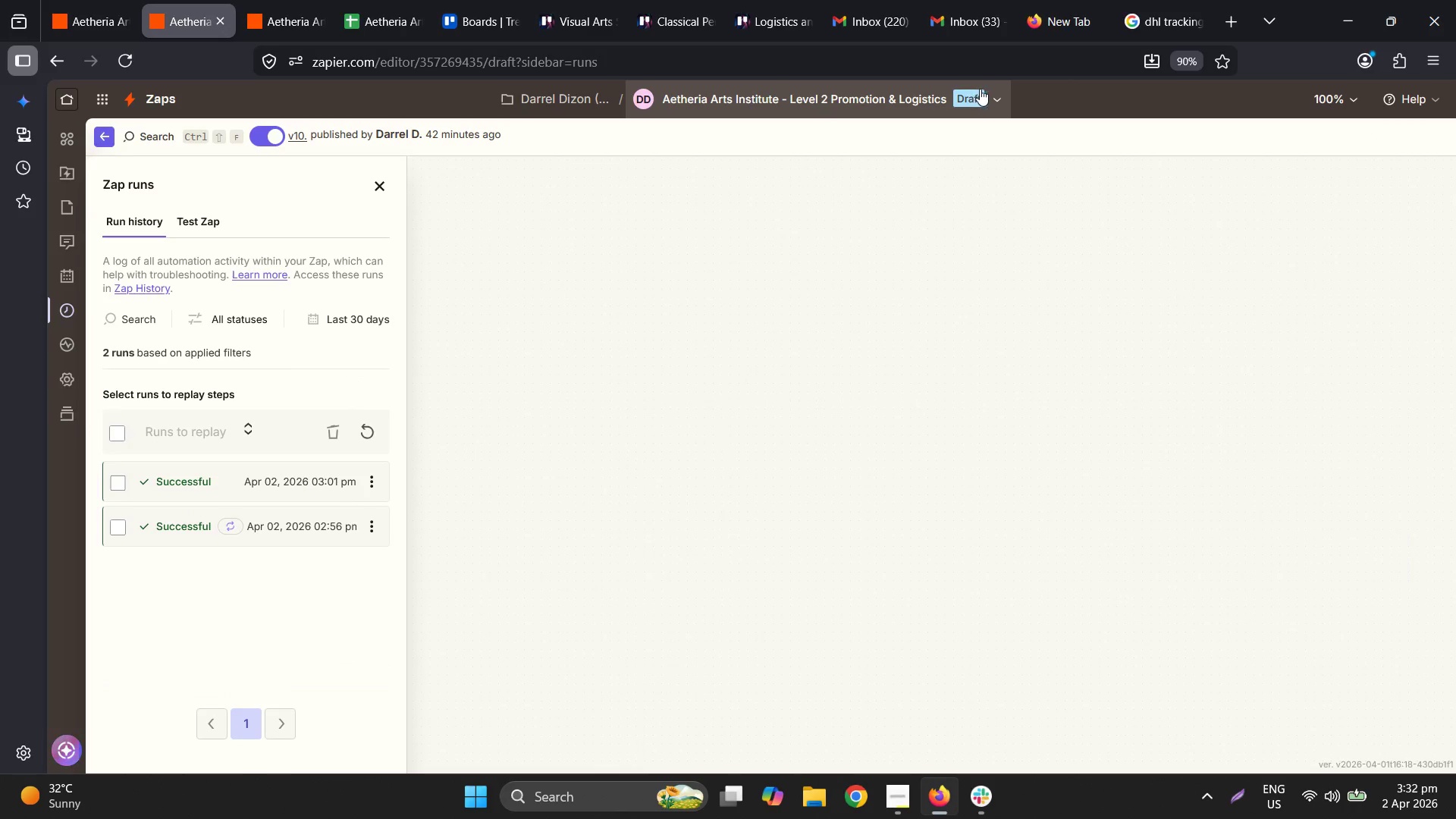 
left_click([993, 93])
 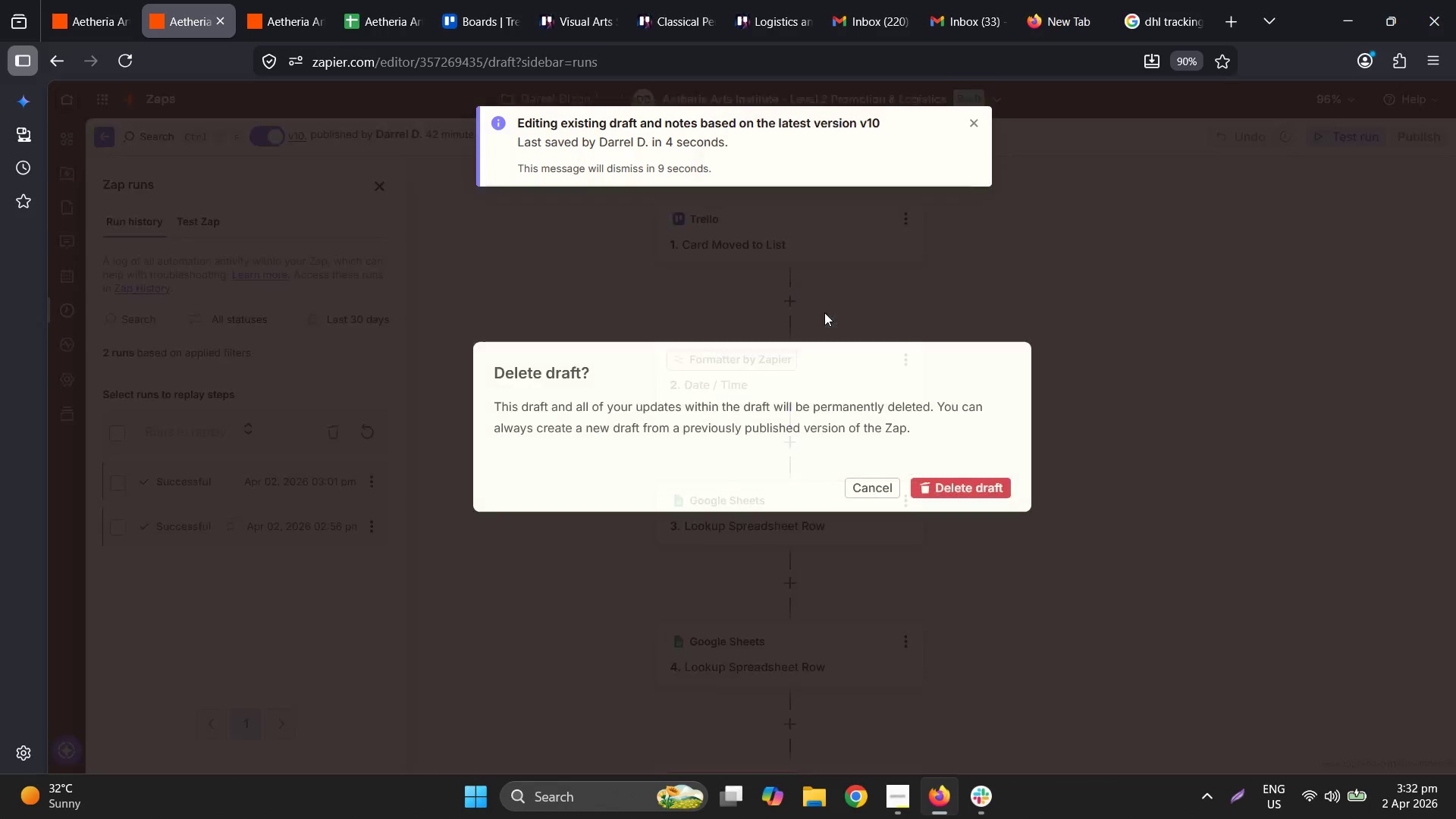 
left_click([980, 482])
 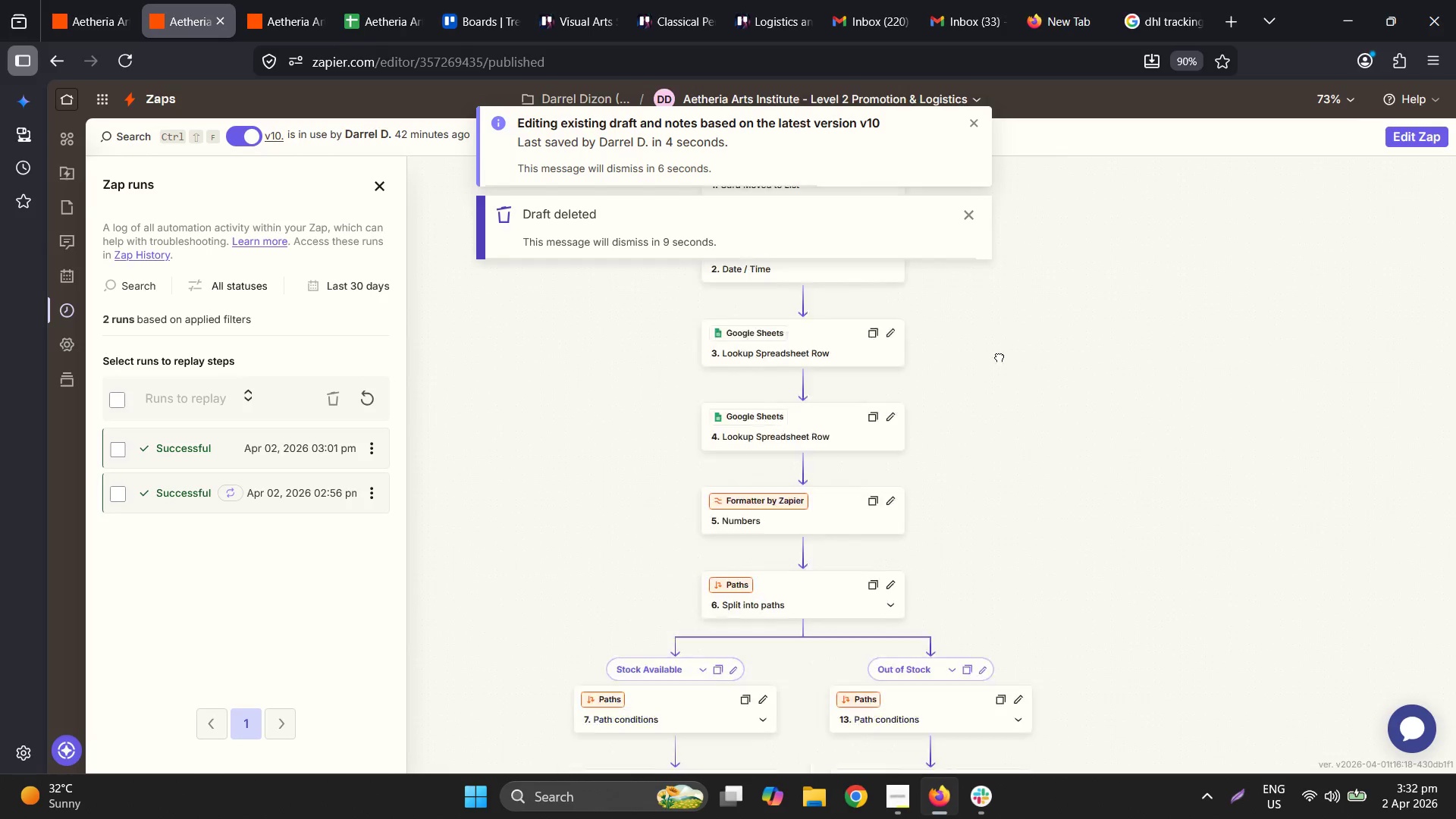 
left_click([366, 405])
 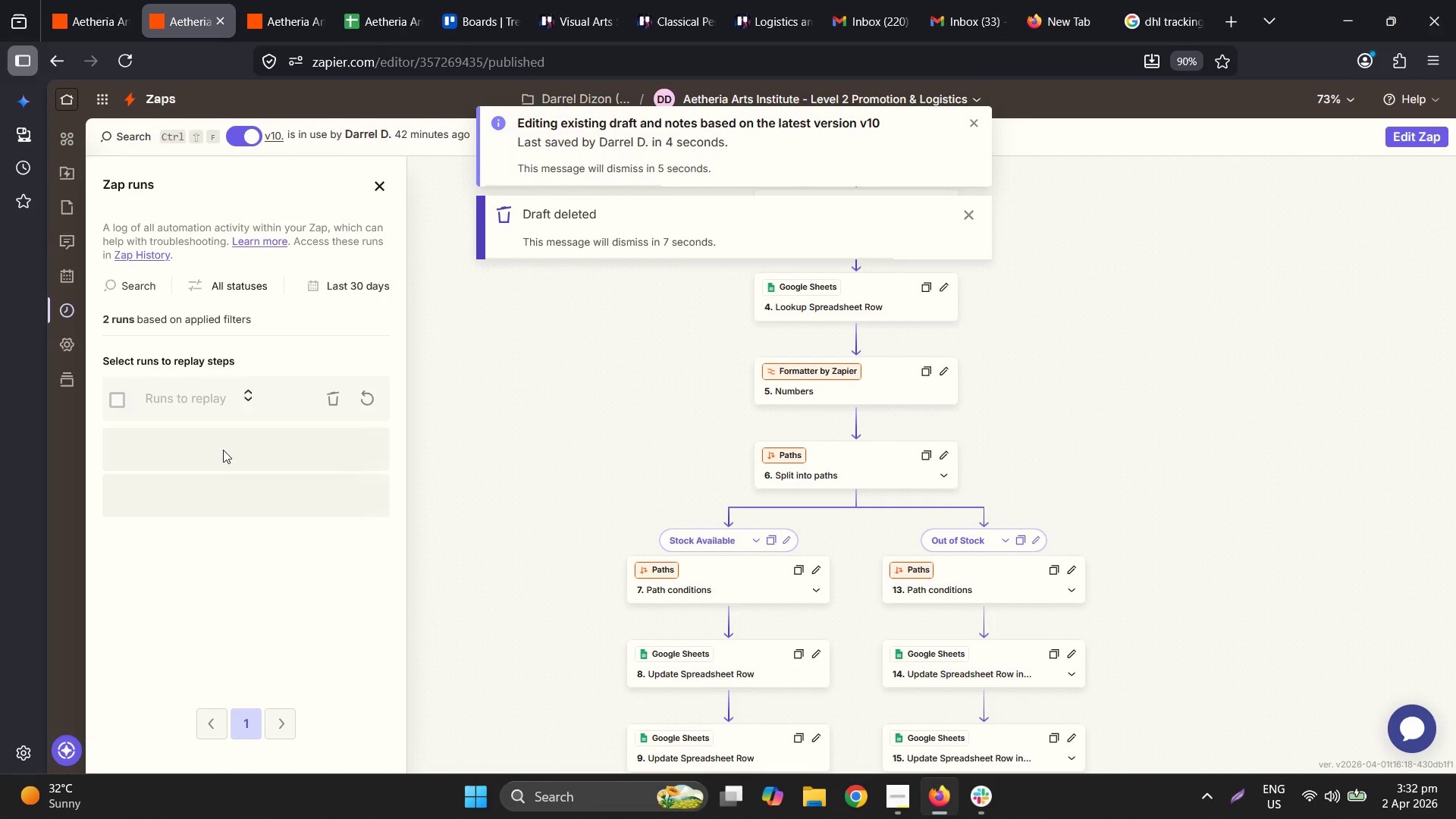 
left_click([219, 450])
 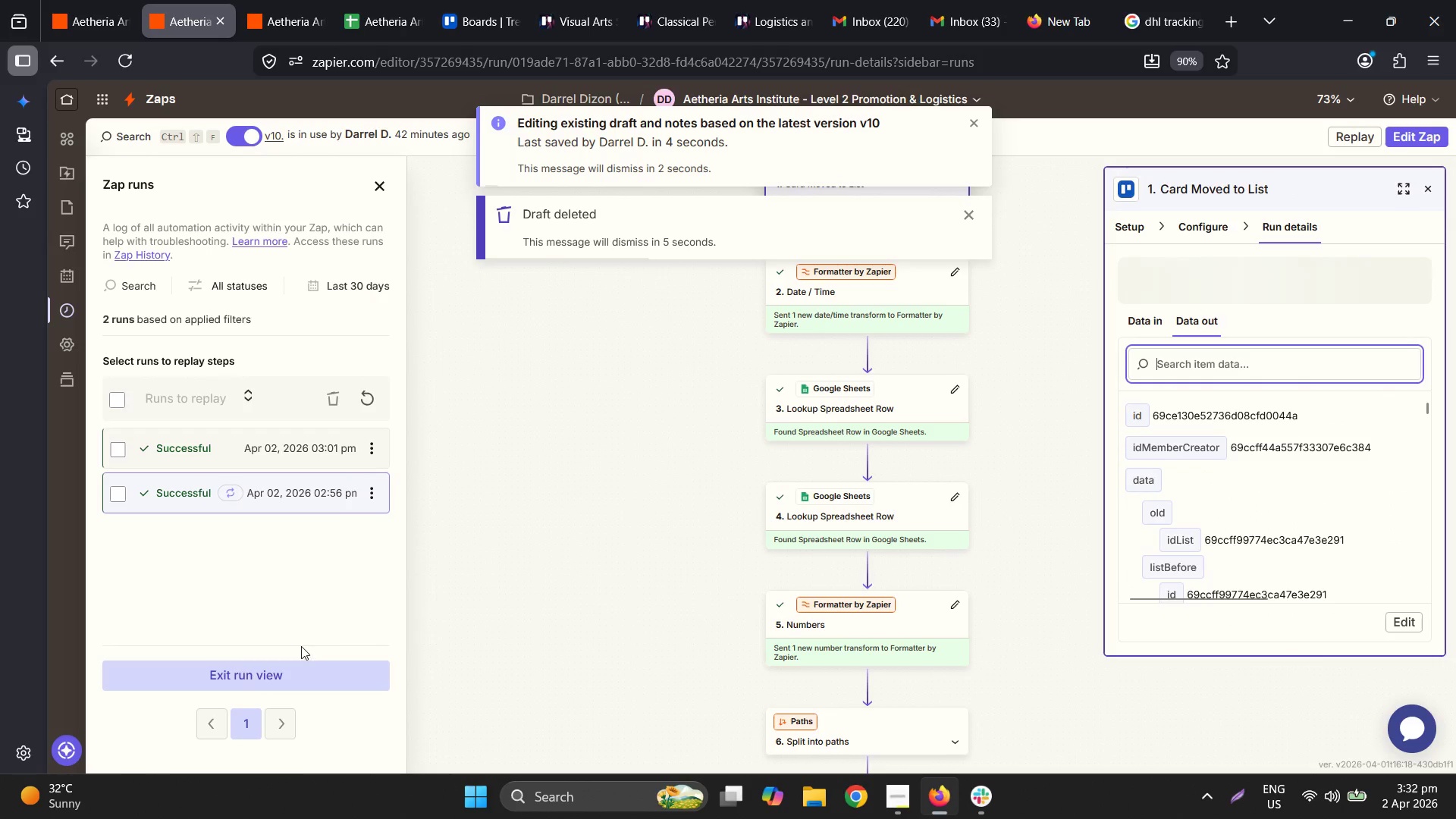 
left_click([361, 494])
 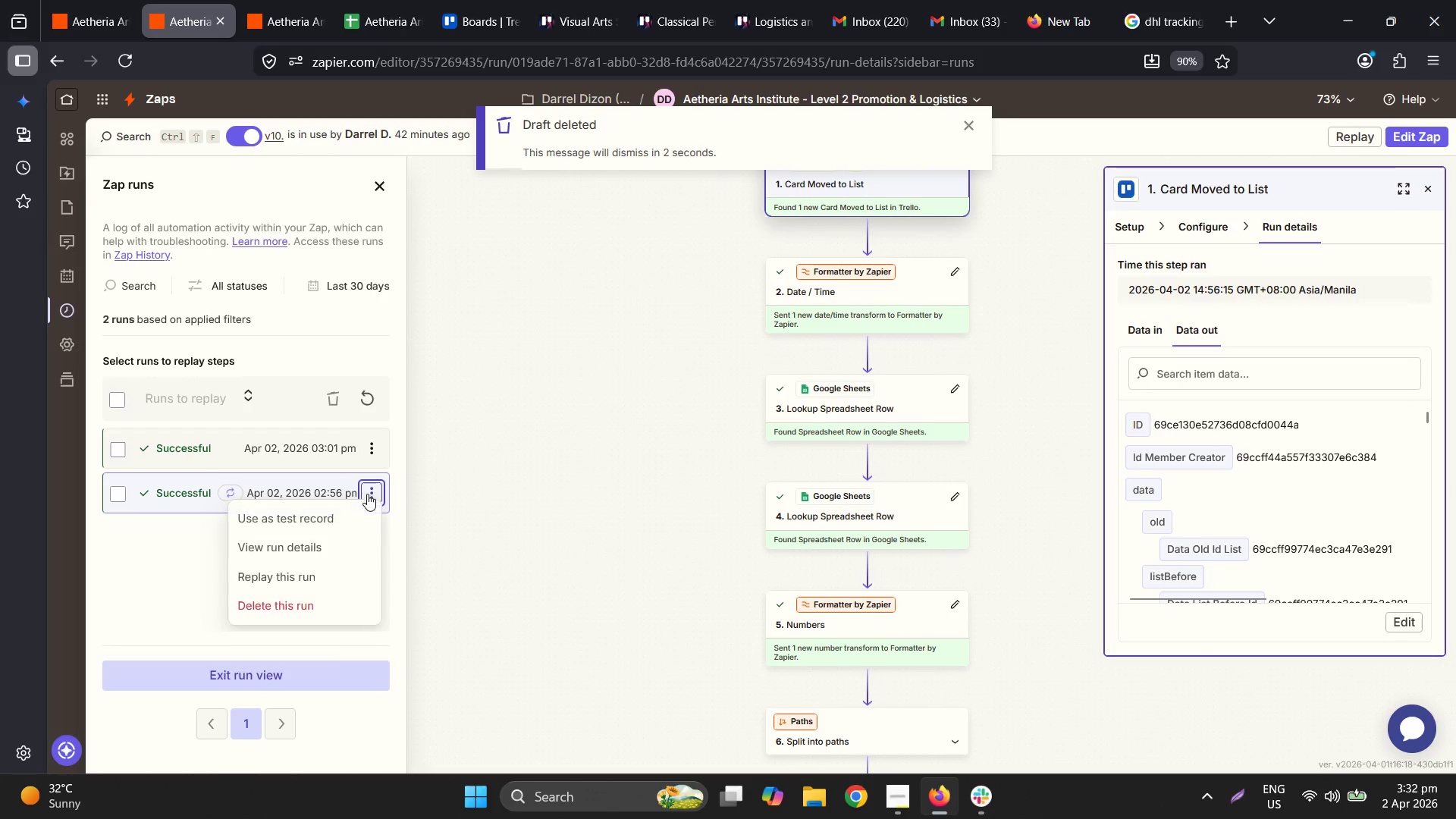 
left_click([320, 579])
 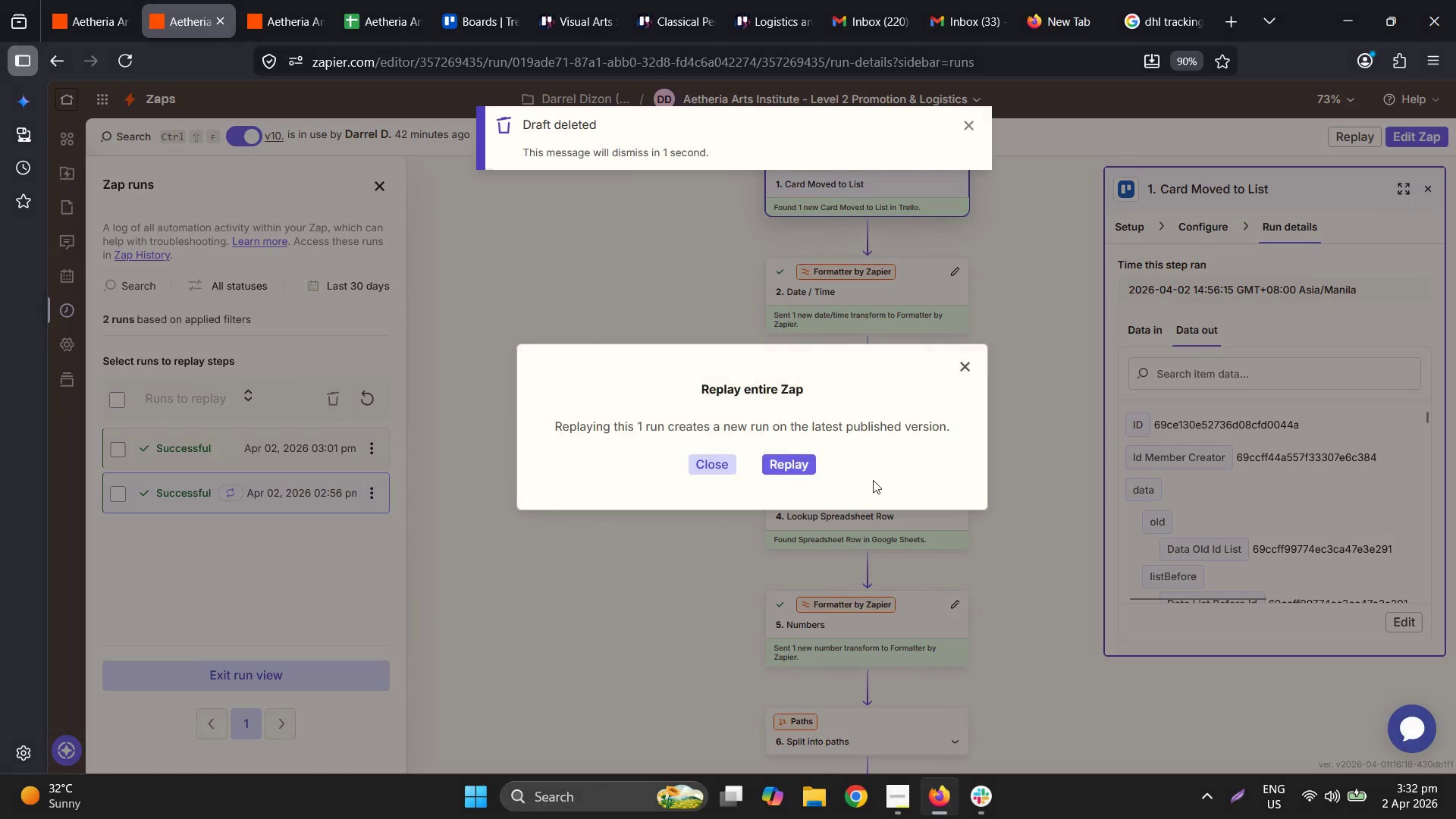 
left_click([804, 468])
 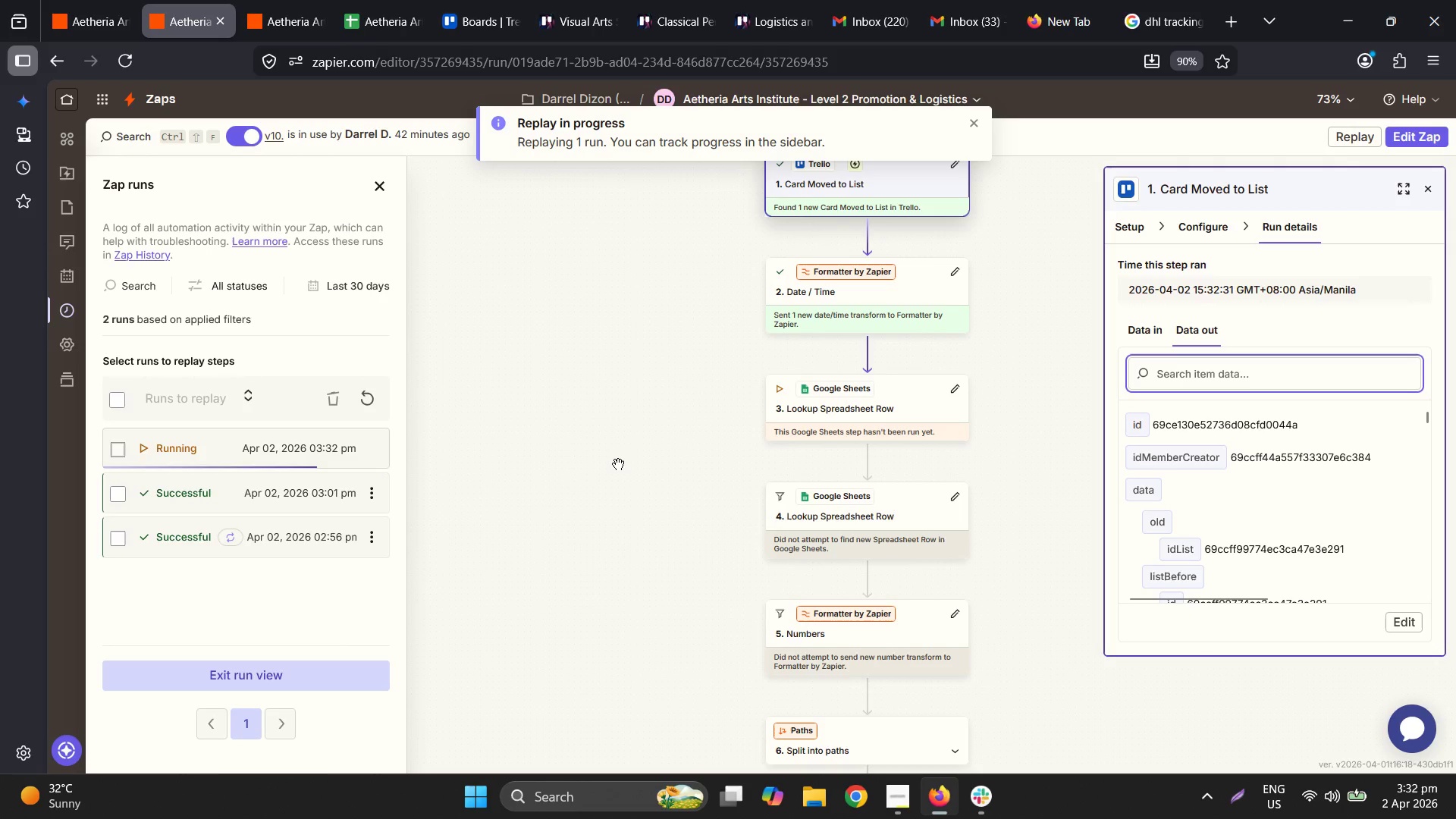 
wait(8.08)
 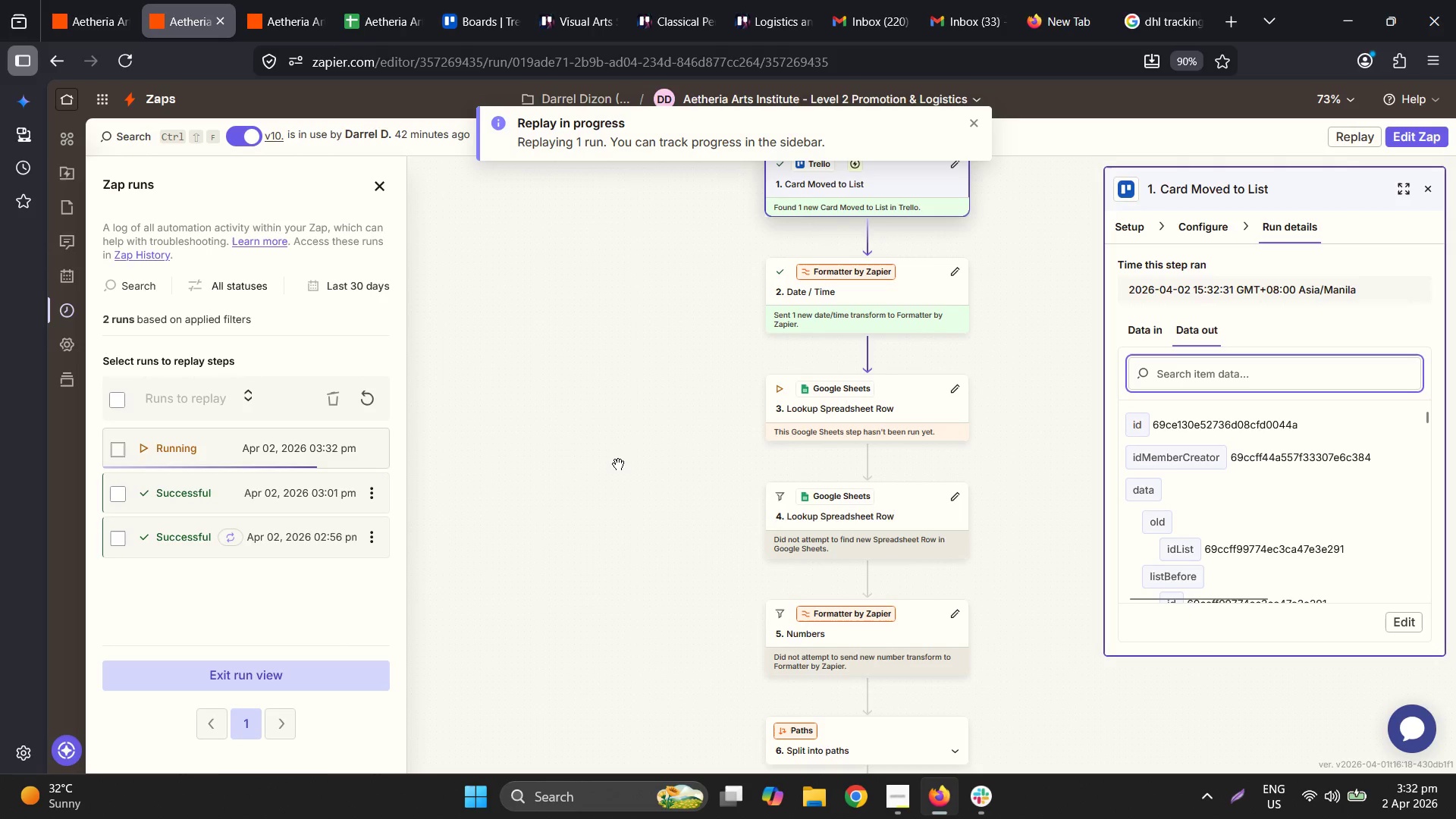 
scroll: coordinate [700, 447], scroll_direction: up, amount: 3.0
 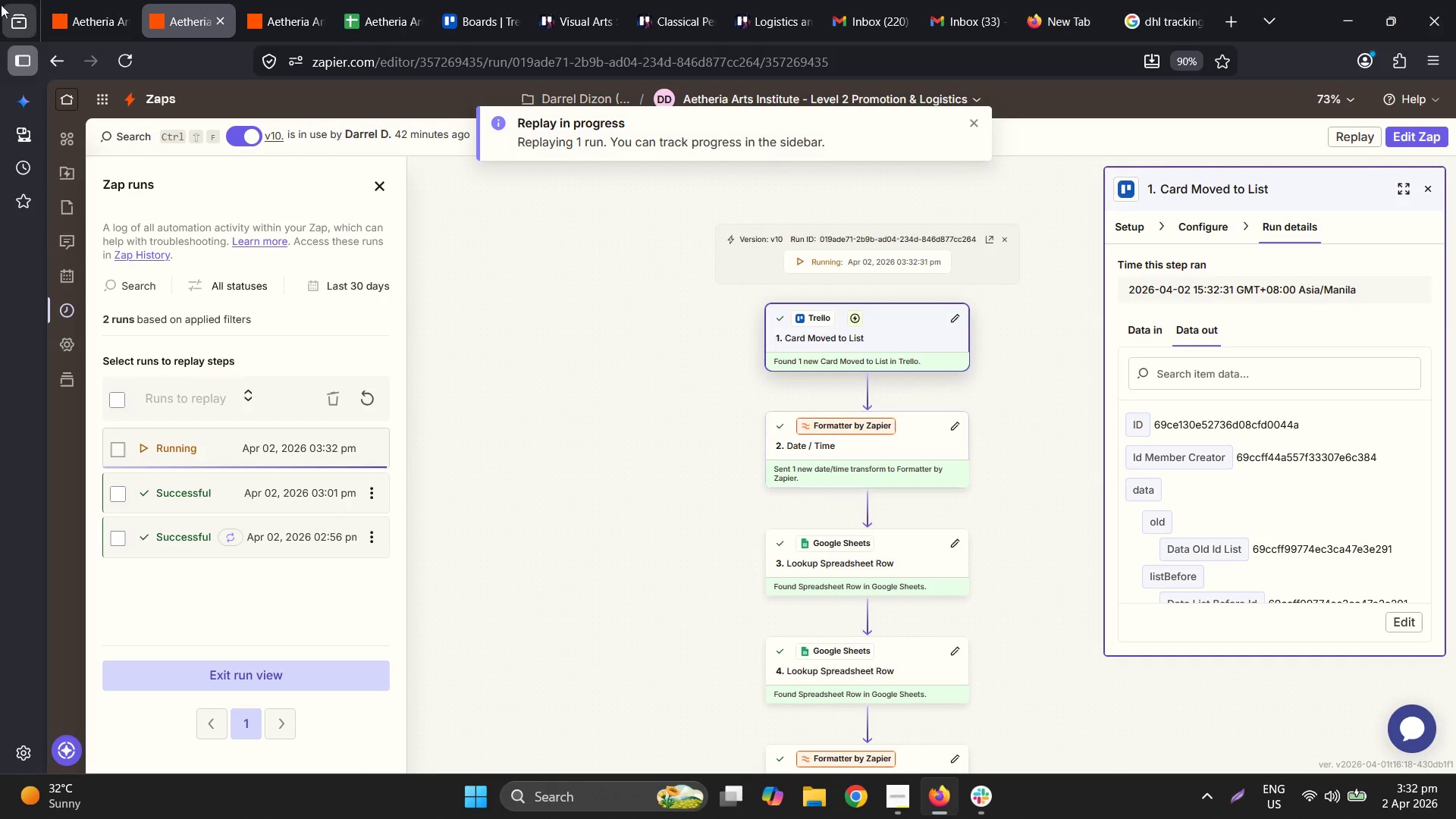 
wait(5.19)
 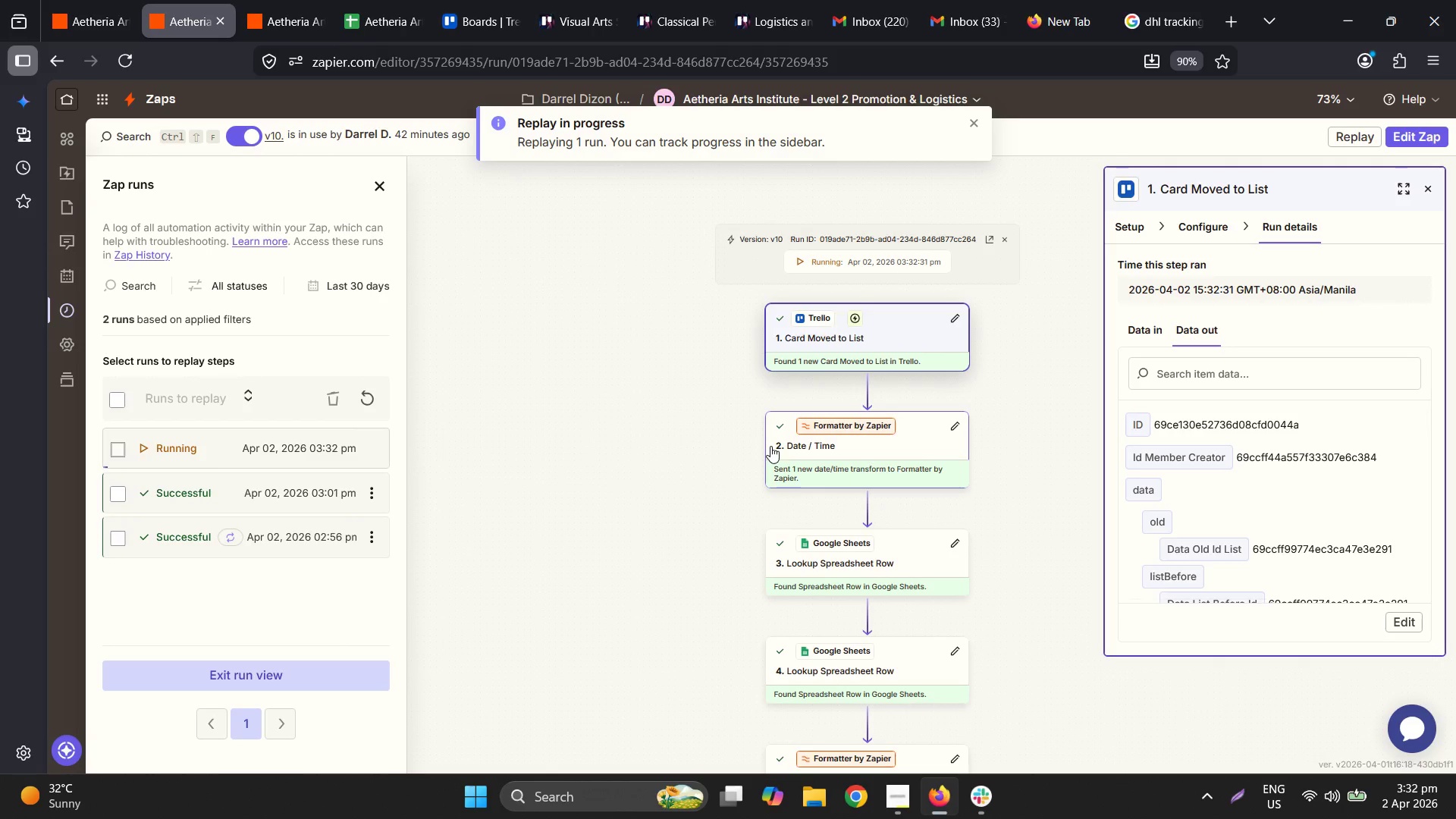 
left_click([475, 0])
 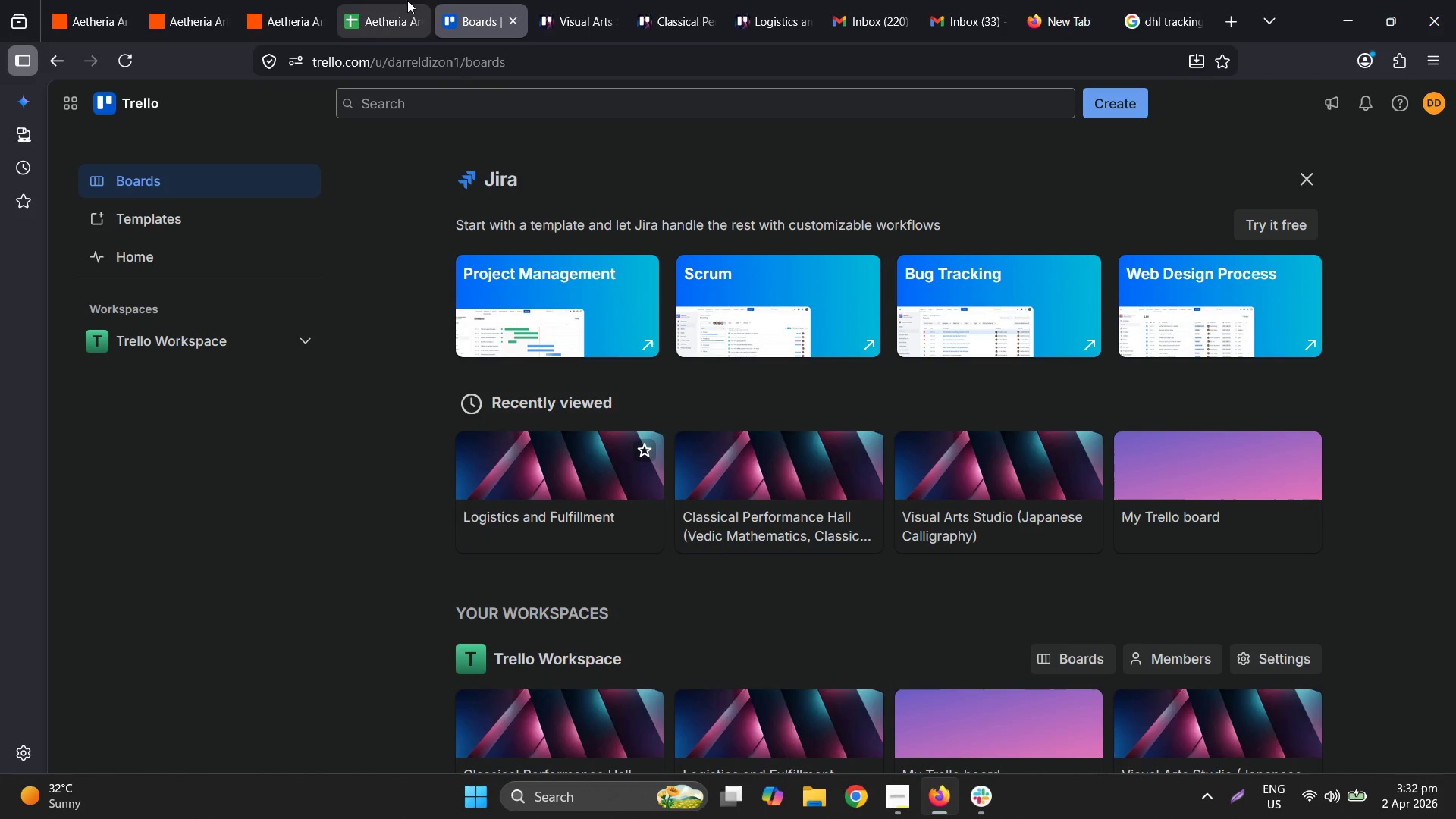 
left_click([303, 0])
 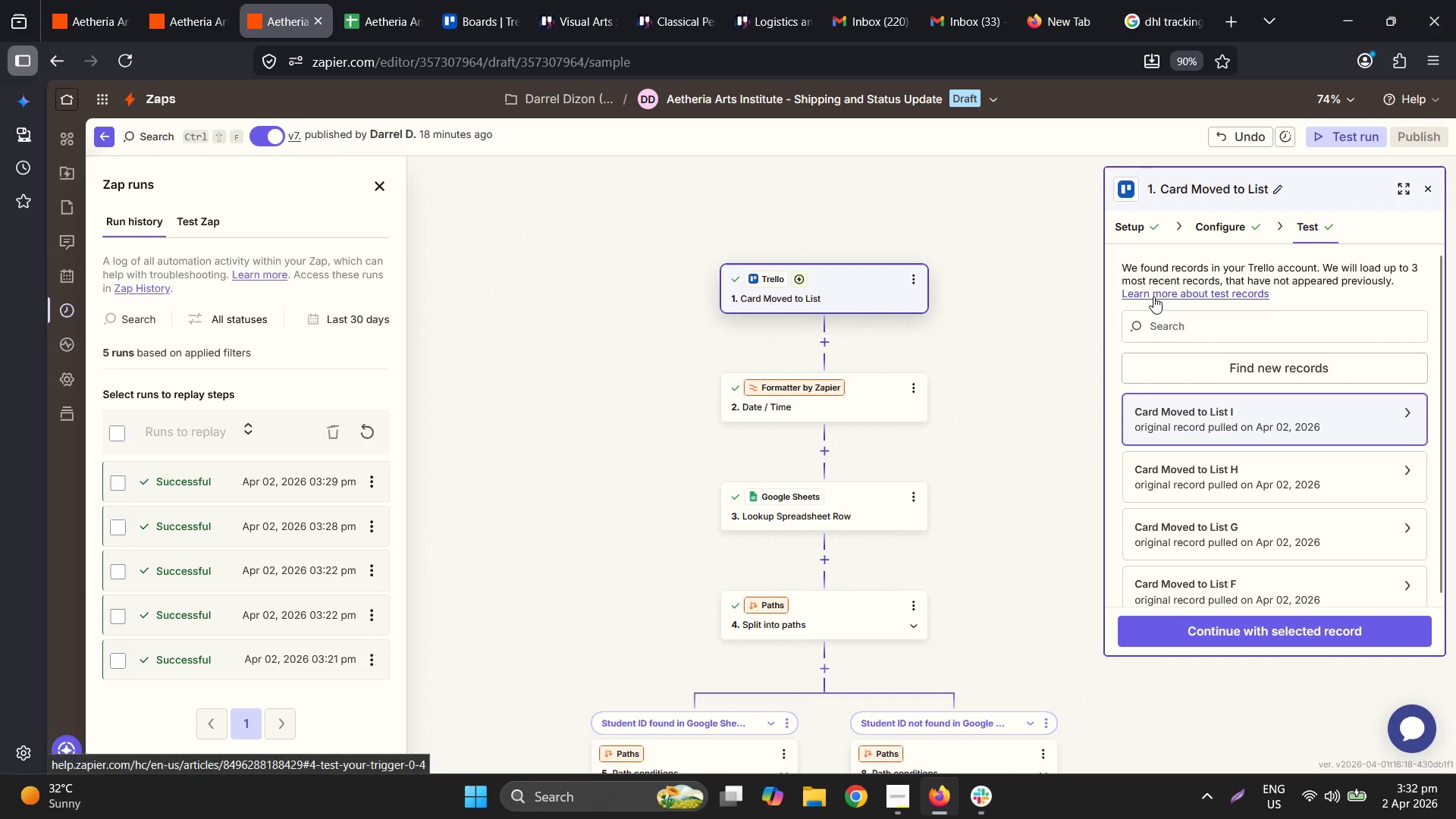 
wait(5.16)
 